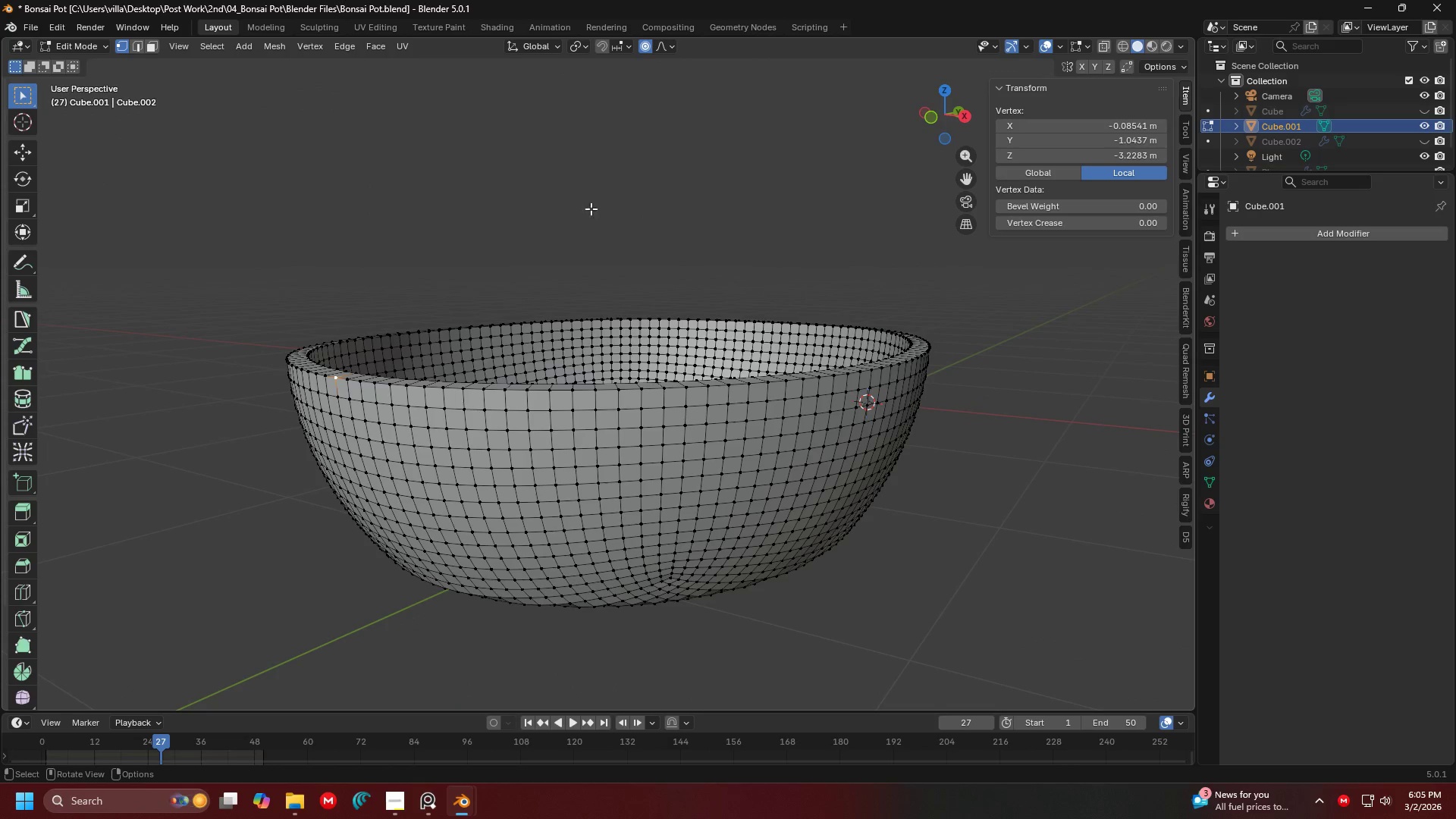 
scroll: coordinate [532, 212], scroll_direction: down, amount: 2.0
 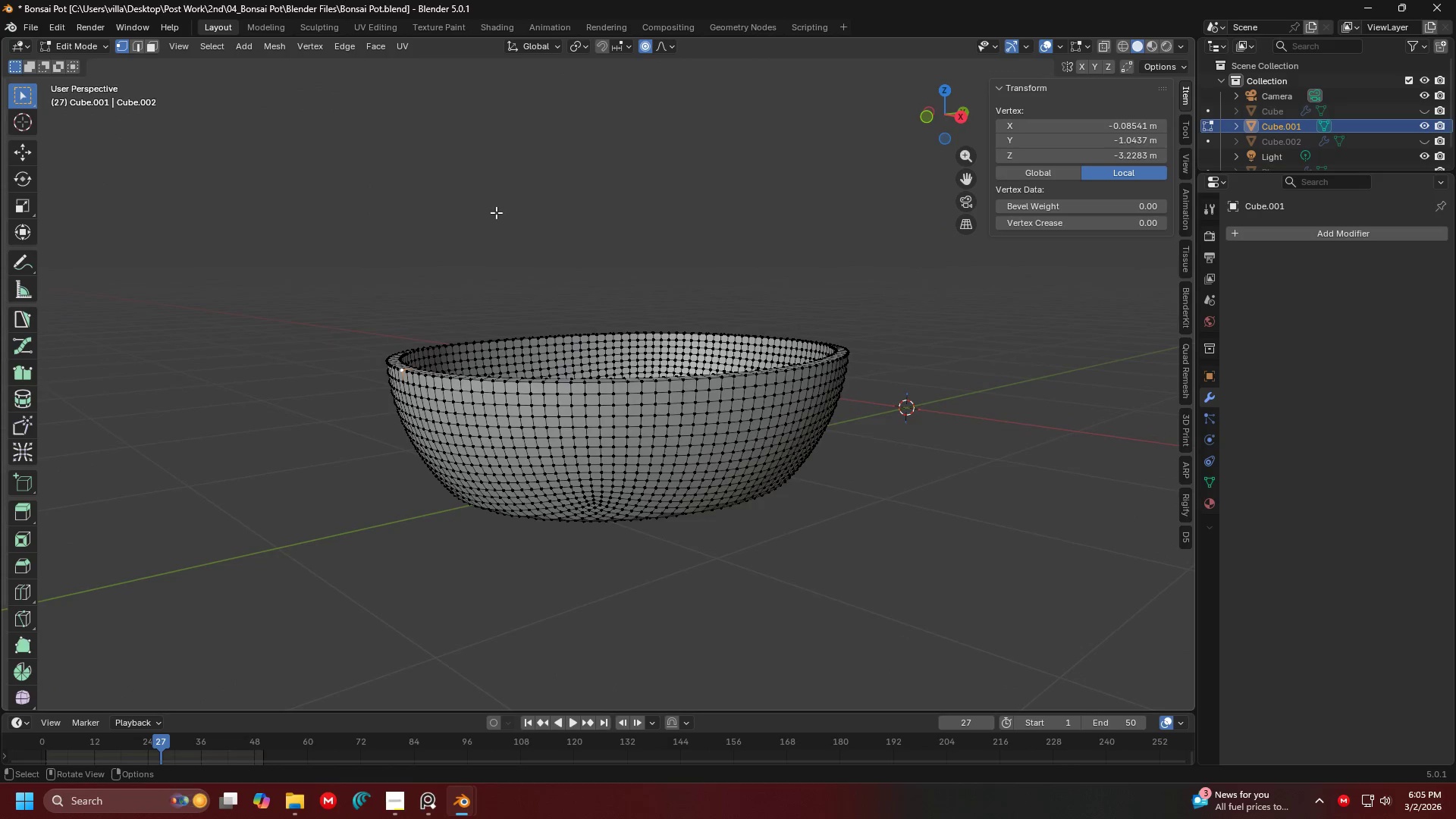 
key(G)
 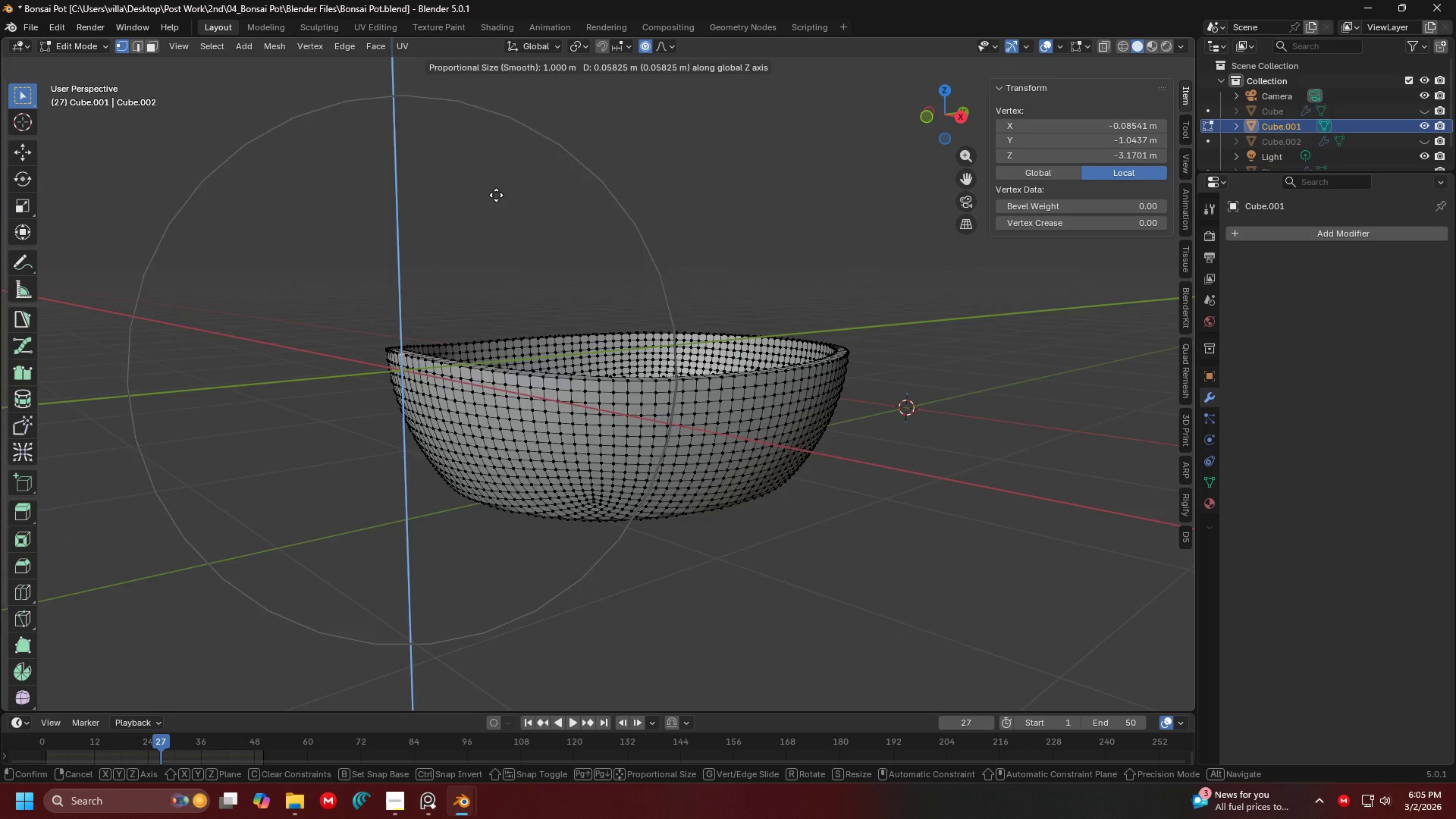 
scroll: coordinate [496, 191], scroll_direction: up, amount: 1.0
 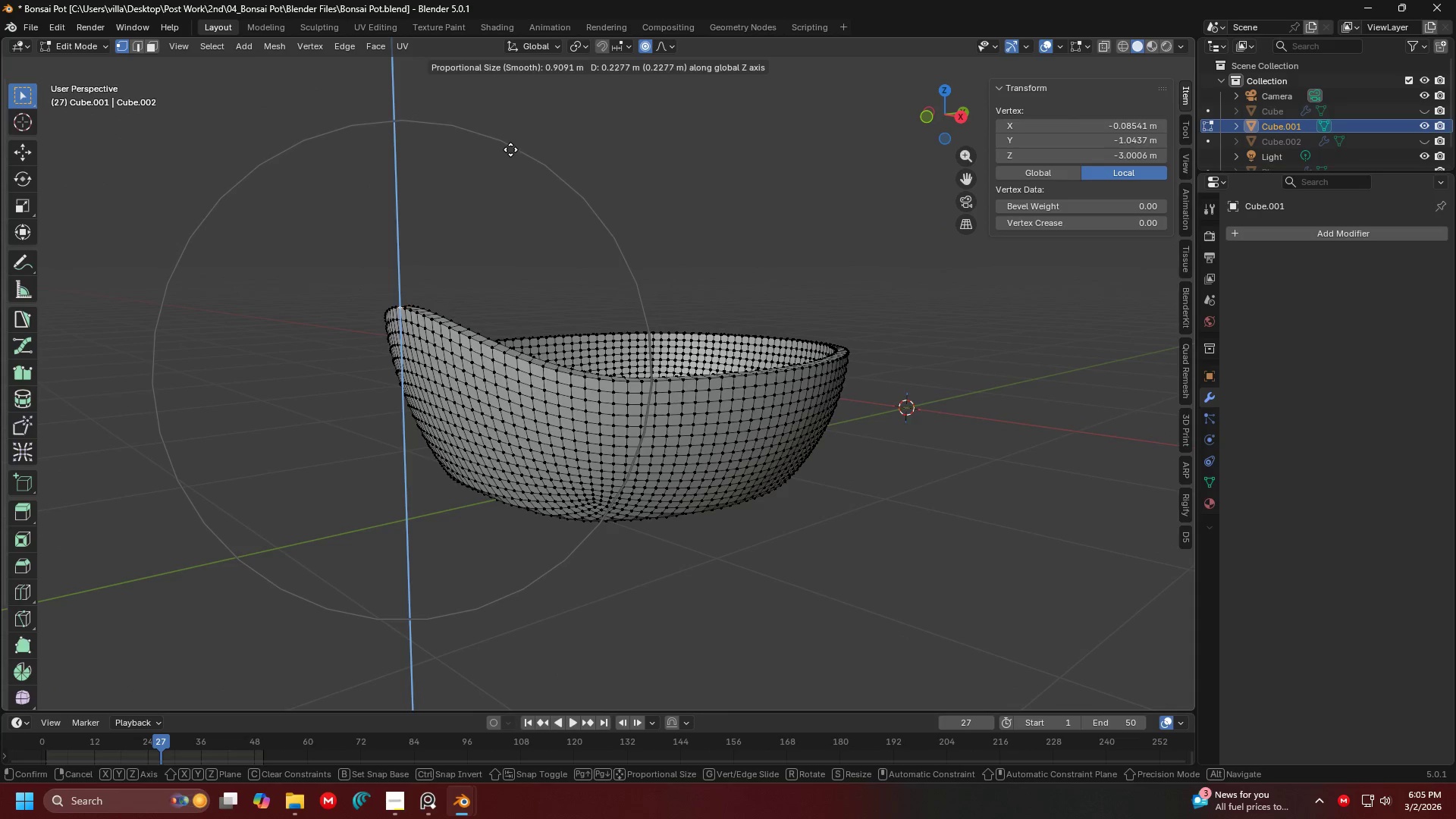 
key(Escape)
 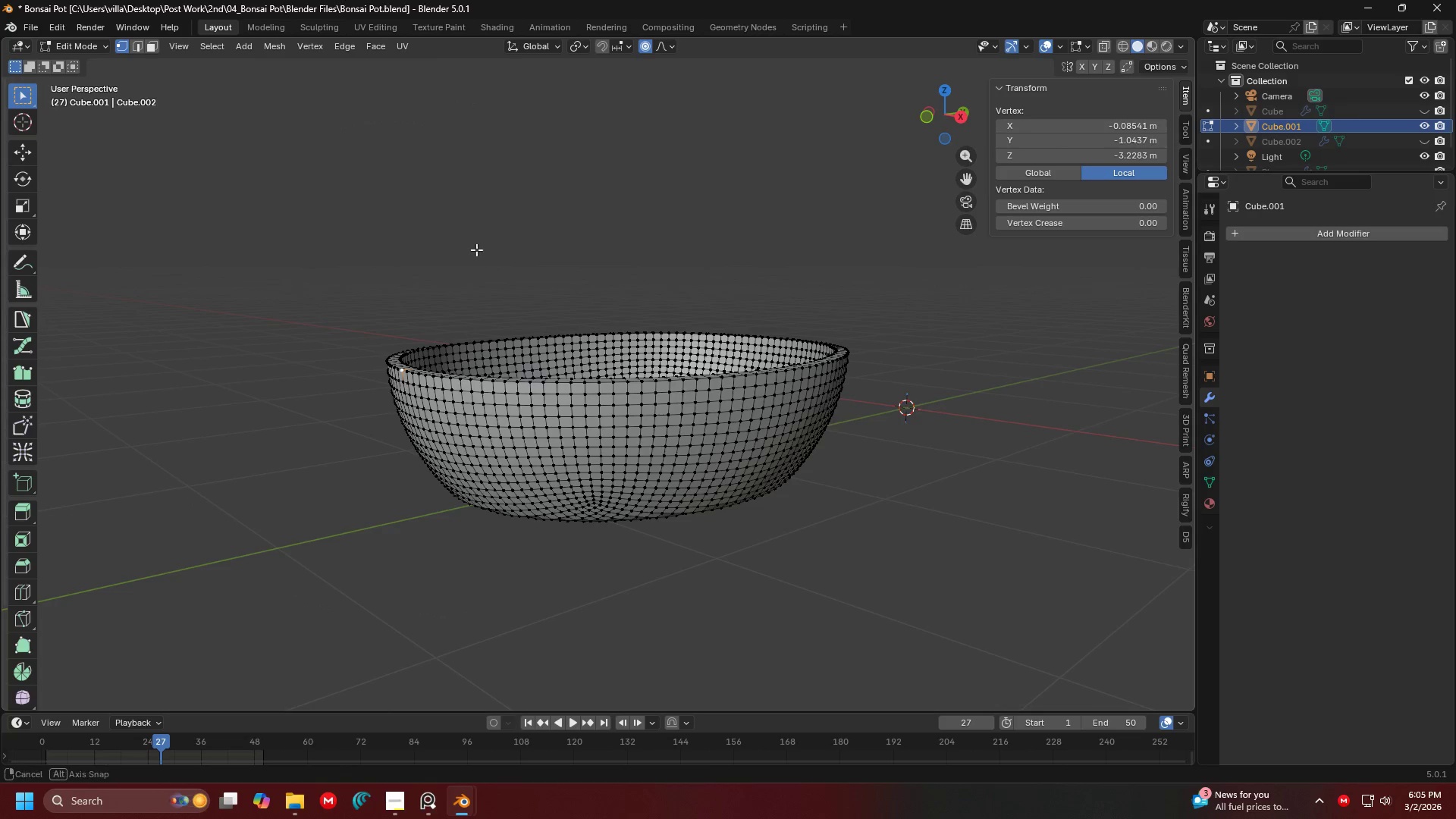 
hold_key(key=ShiftLeft, duration=0.33)
 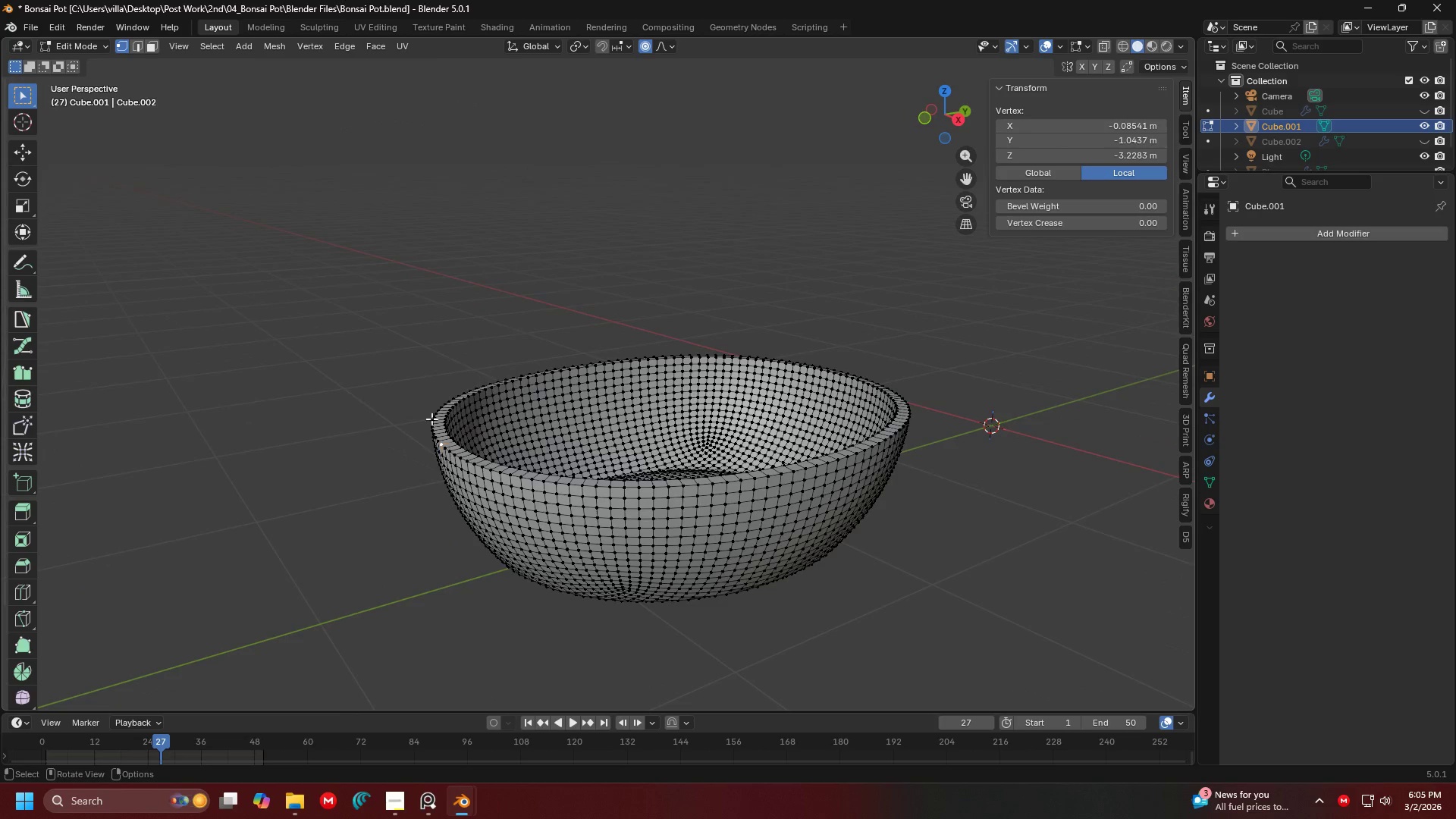 
scroll: coordinate [432, 433], scroll_direction: up, amount: 2.0
 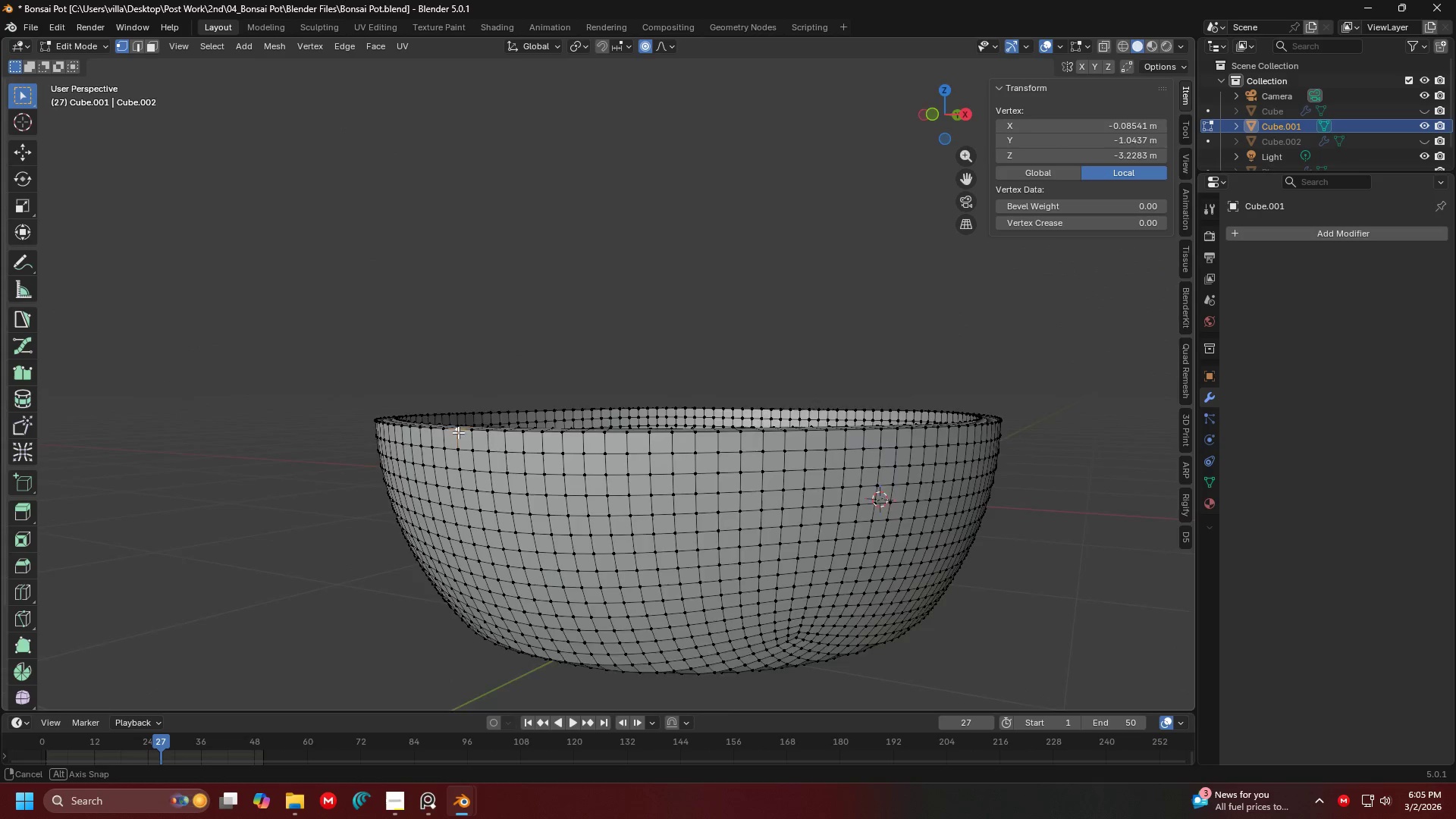 
key(Shift+ShiftLeft)
 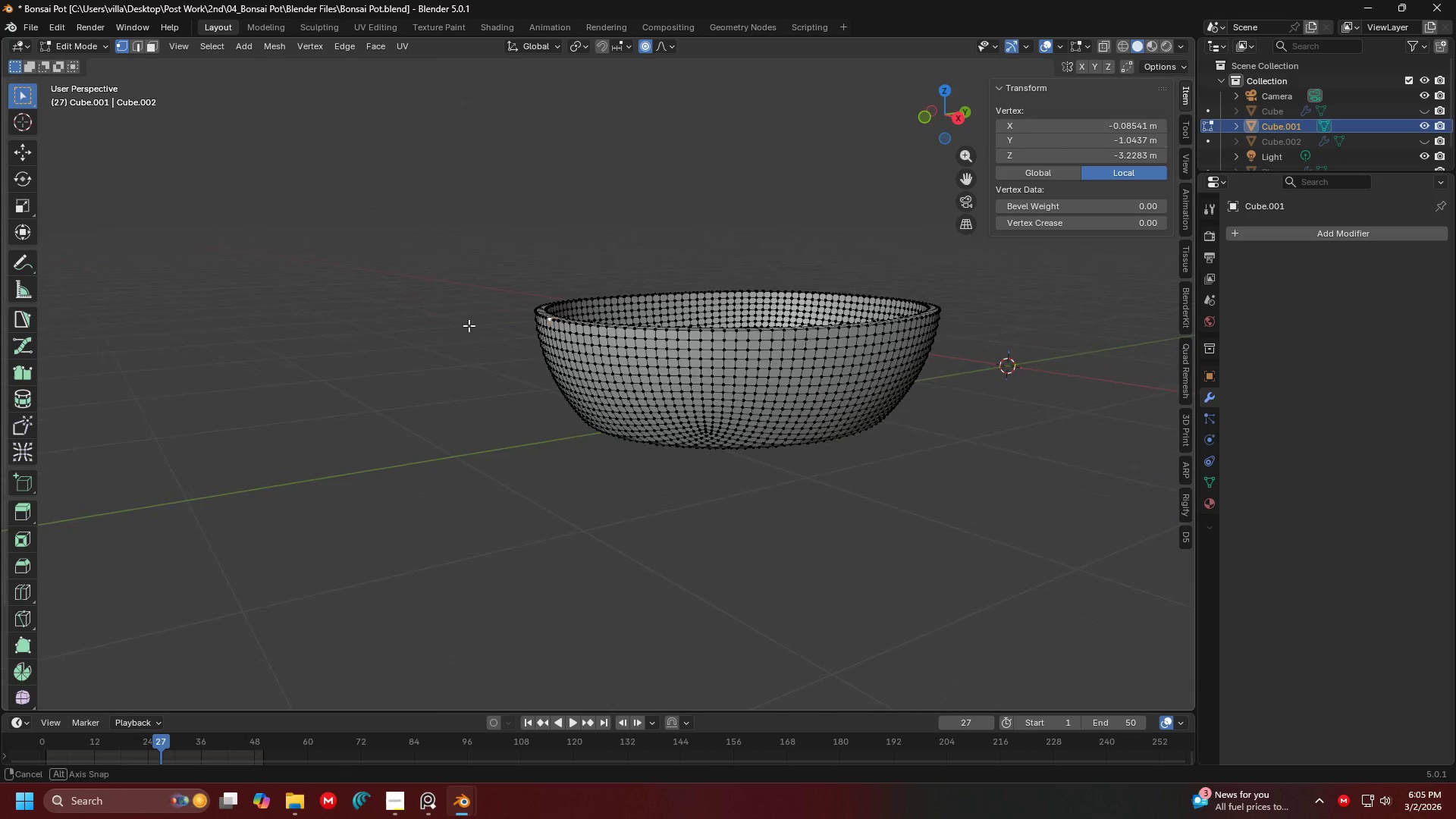 
scroll: coordinate [409, 443], scroll_direction: down, amount: 3.0
 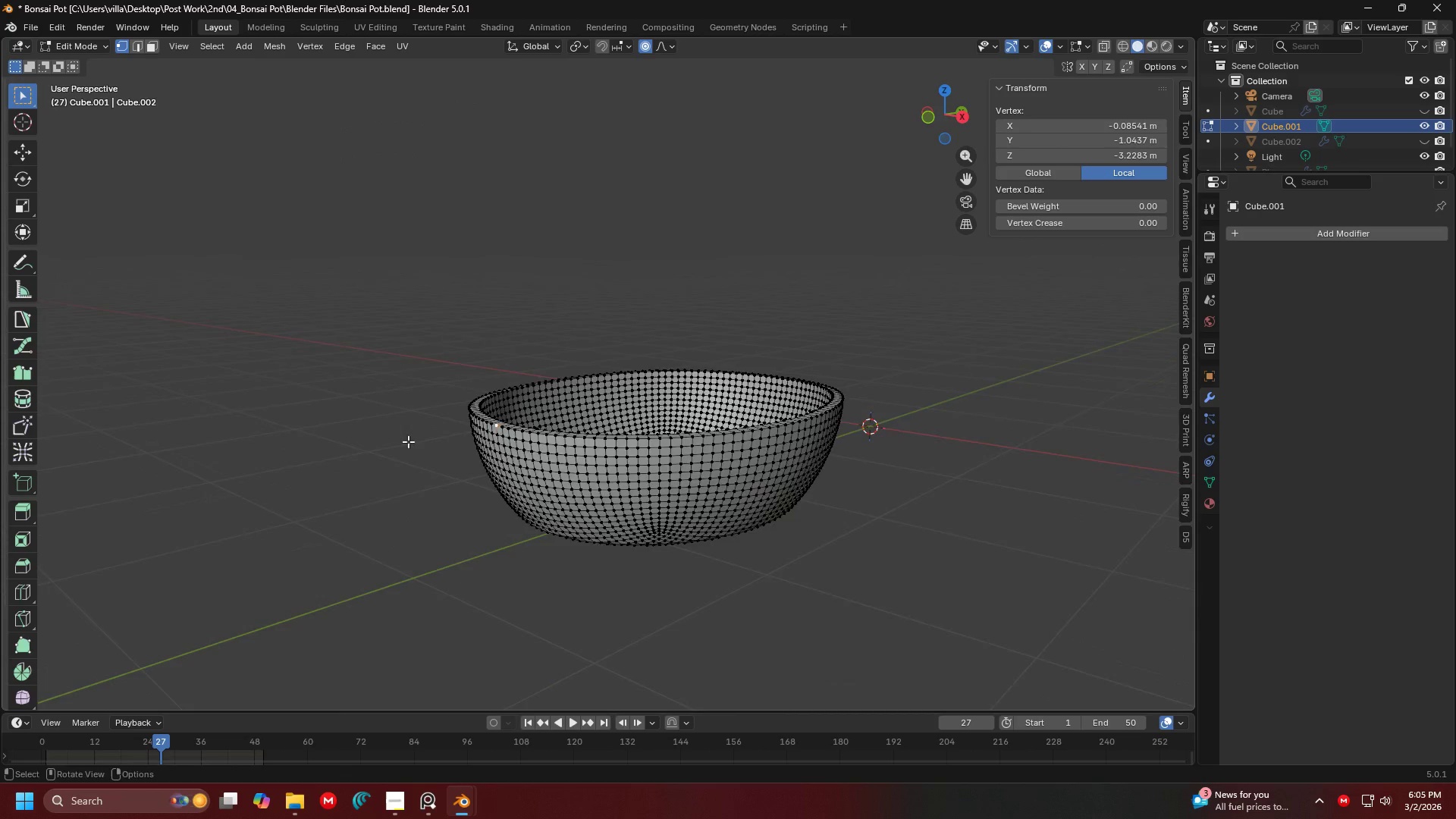 
key(Alt+Tab)
 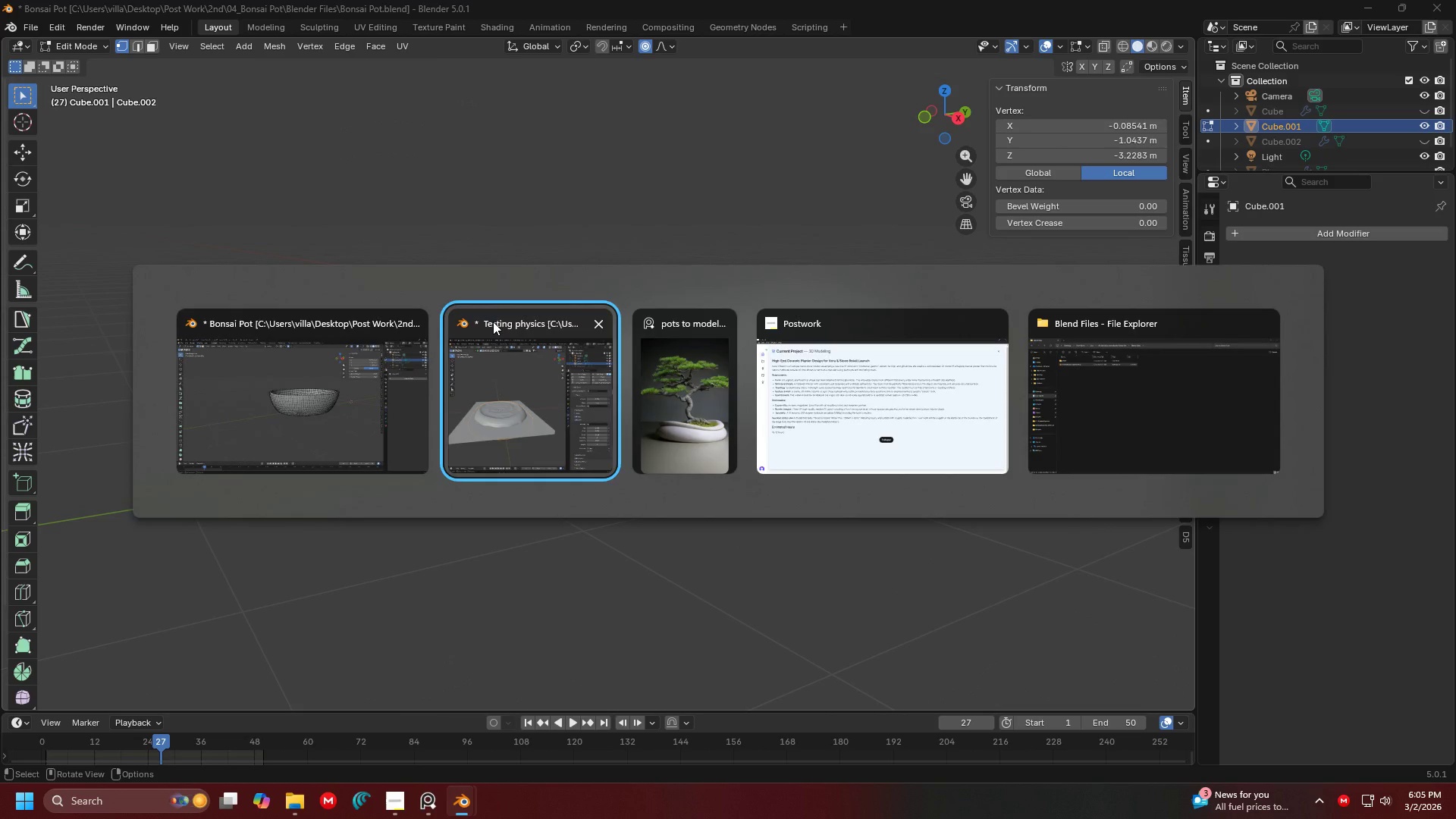 
key(Alt+Tab)
 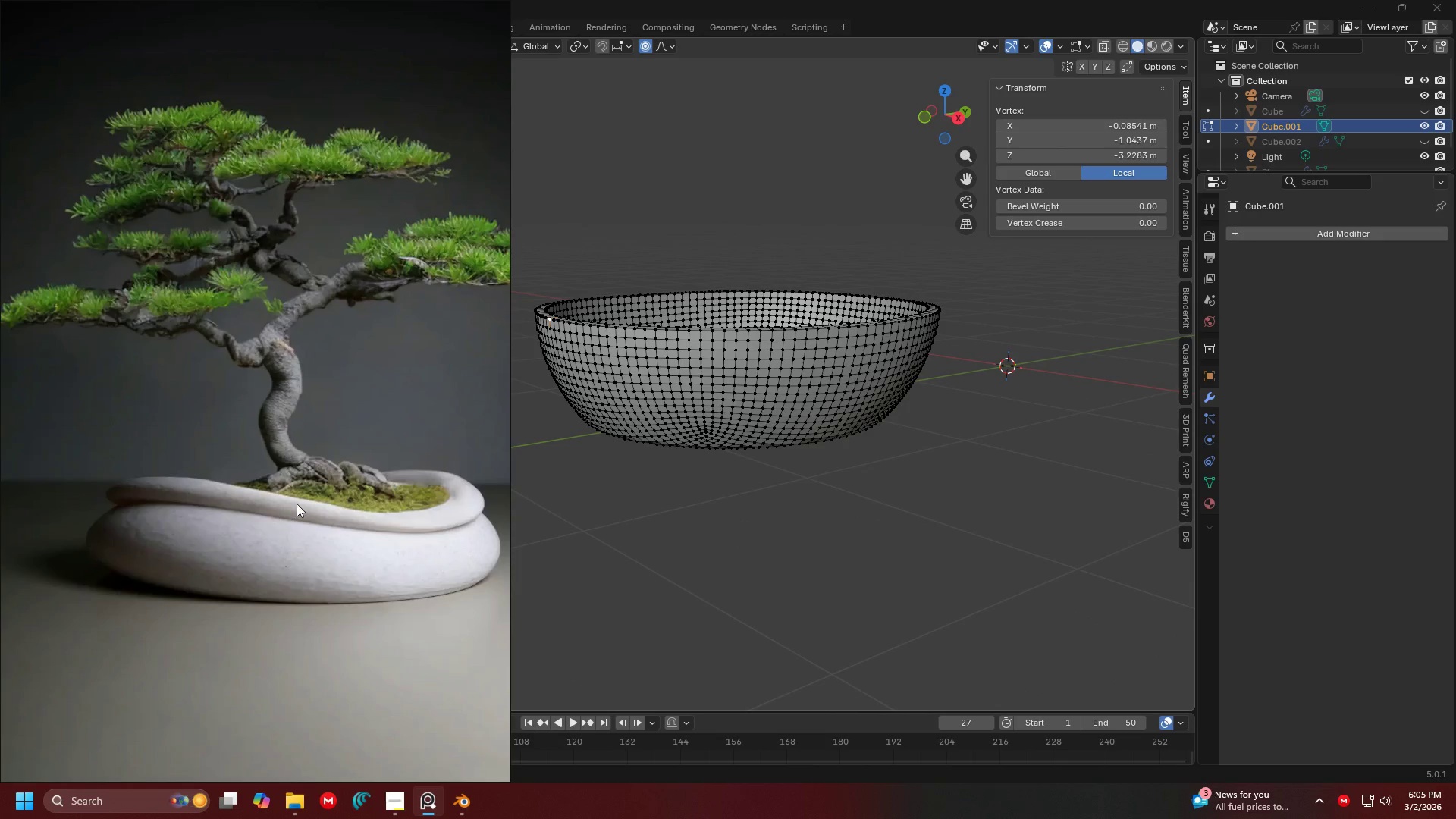 
wait(6.08)
 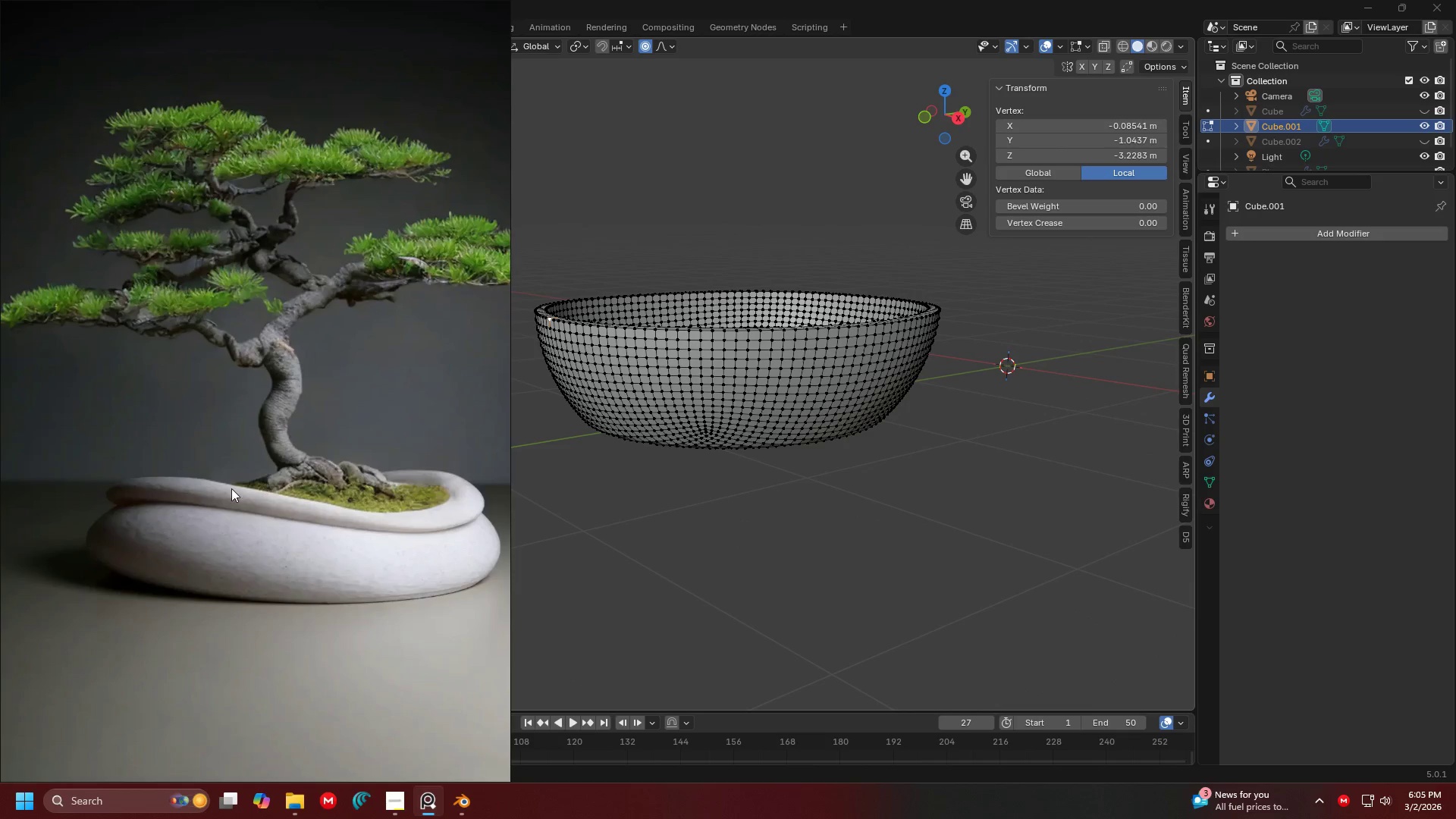 
key(Alt+AltLeft)
 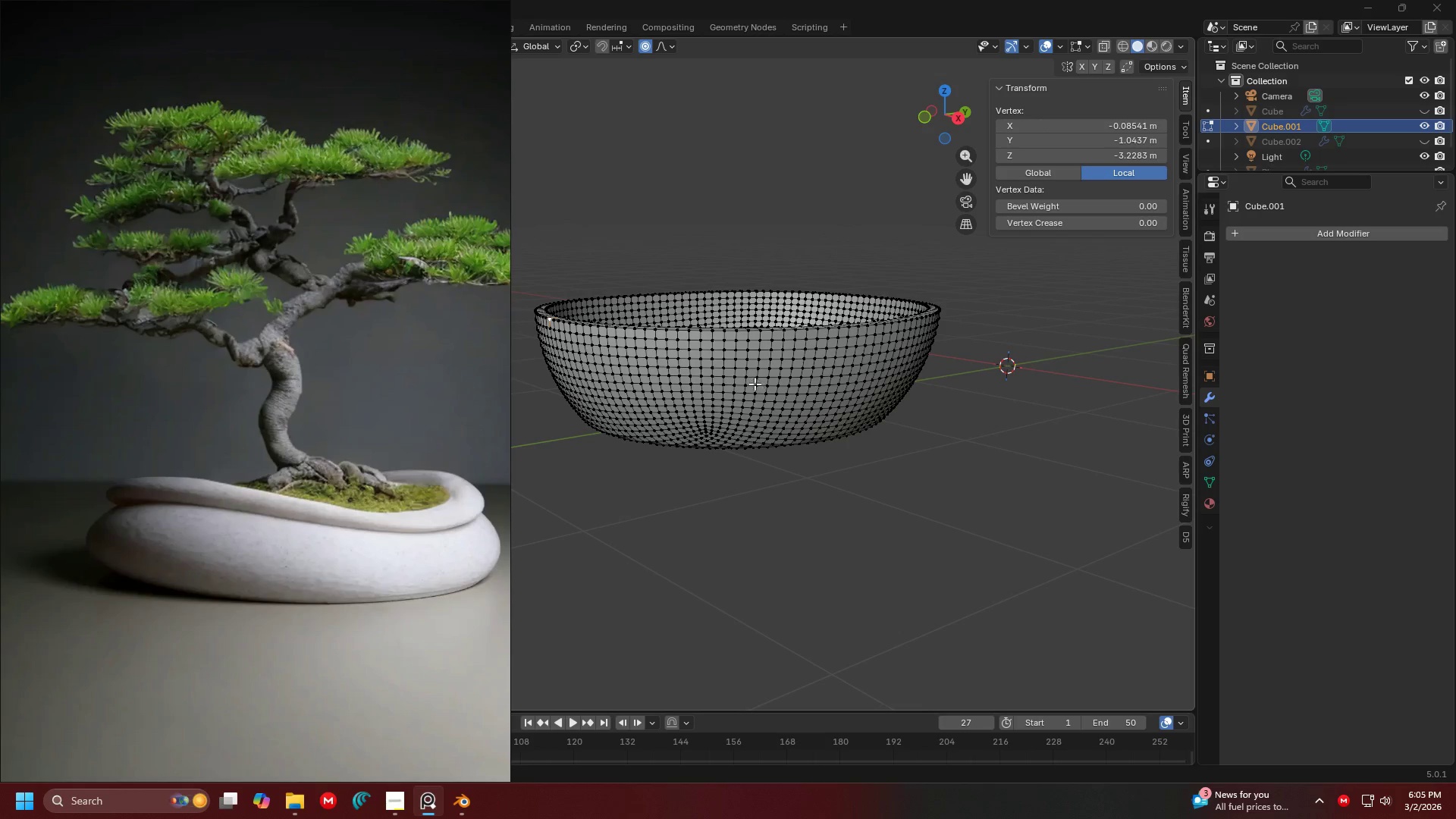 
key(Alt+Tab)
 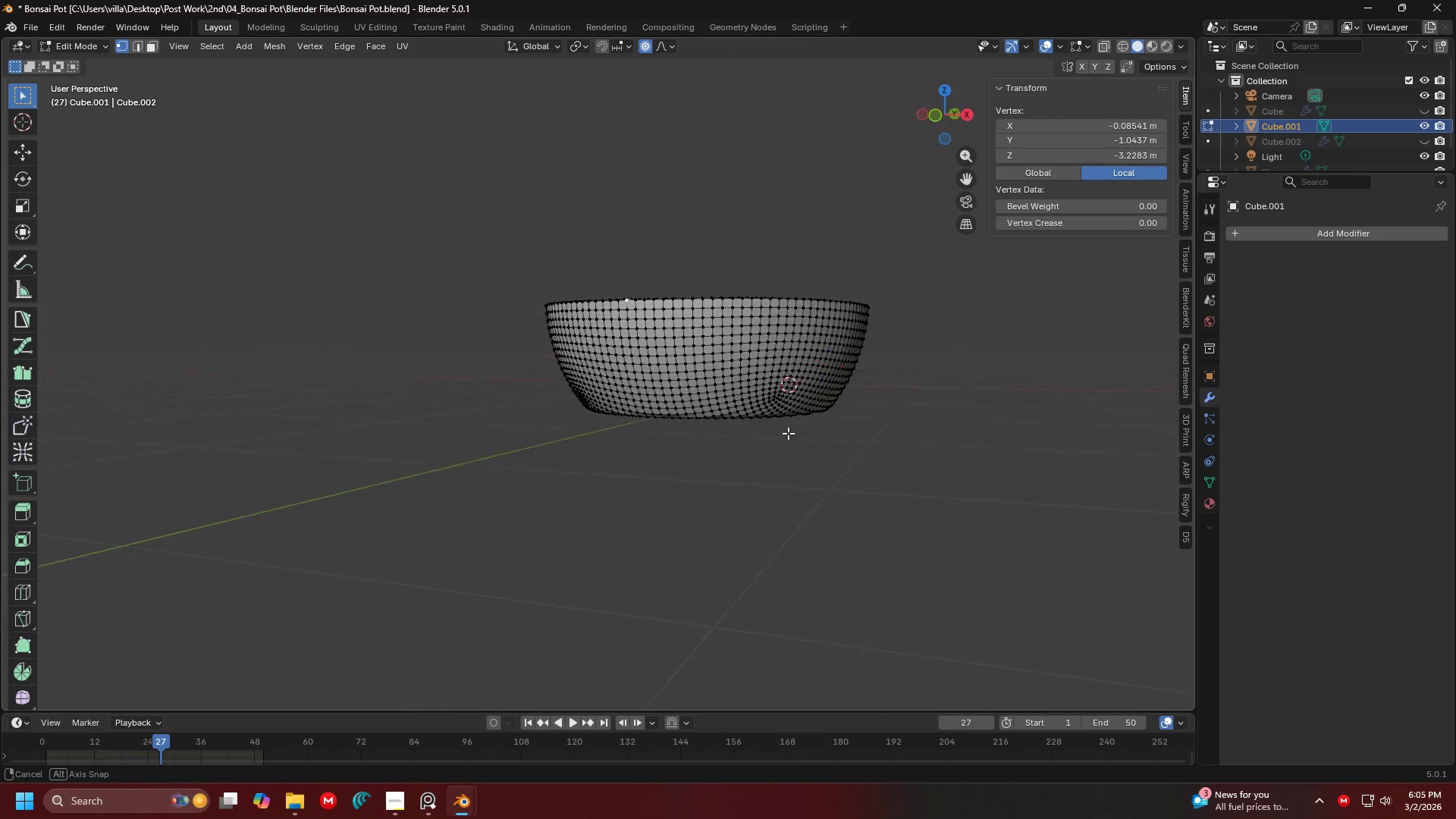 
key(Shift+ShiftLeft)
 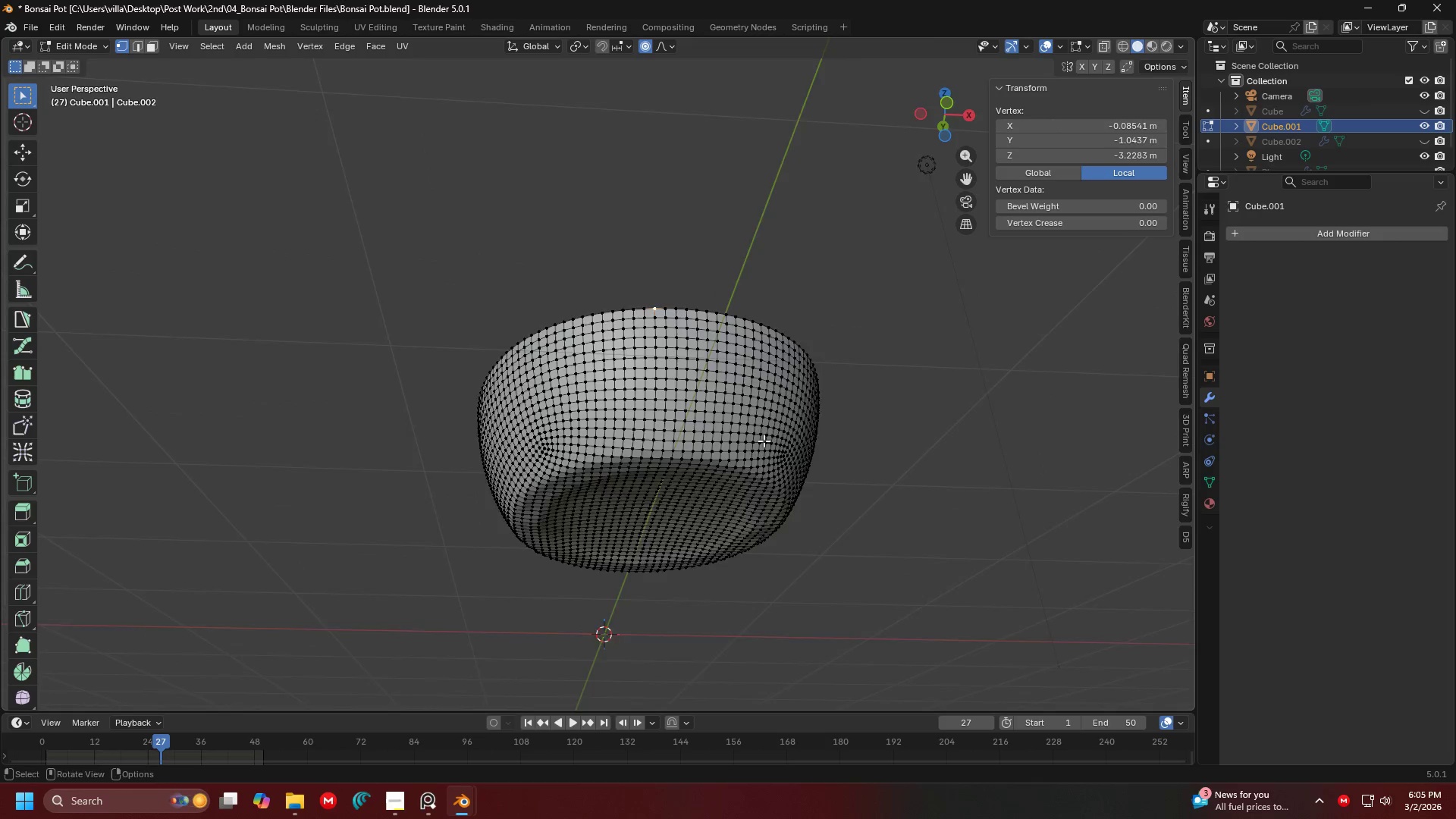 
scroll: coordinate [843, 366], scroll_direction: up, amount: 2.0
 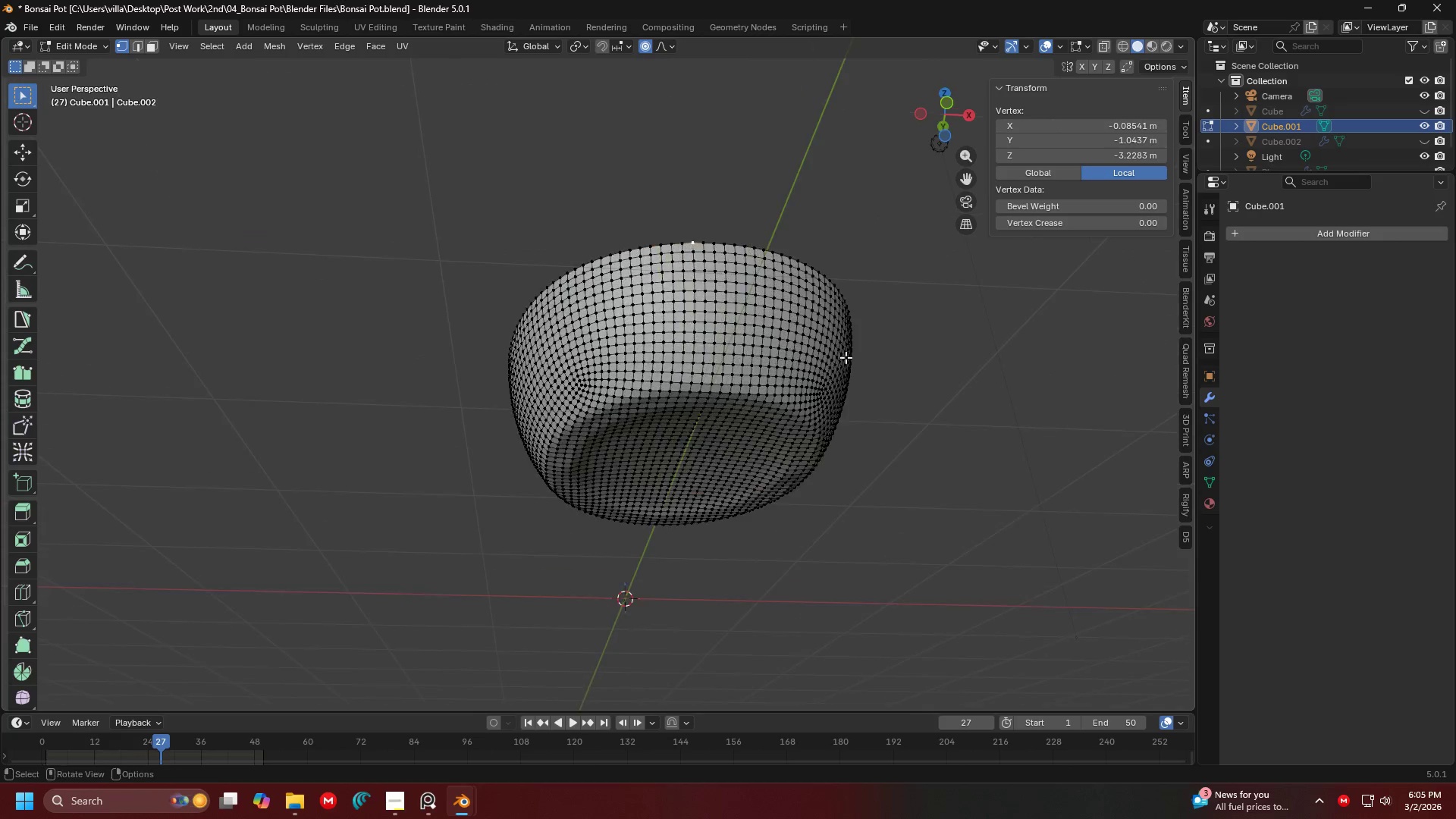 
key(Shift+ShiftLeft)
 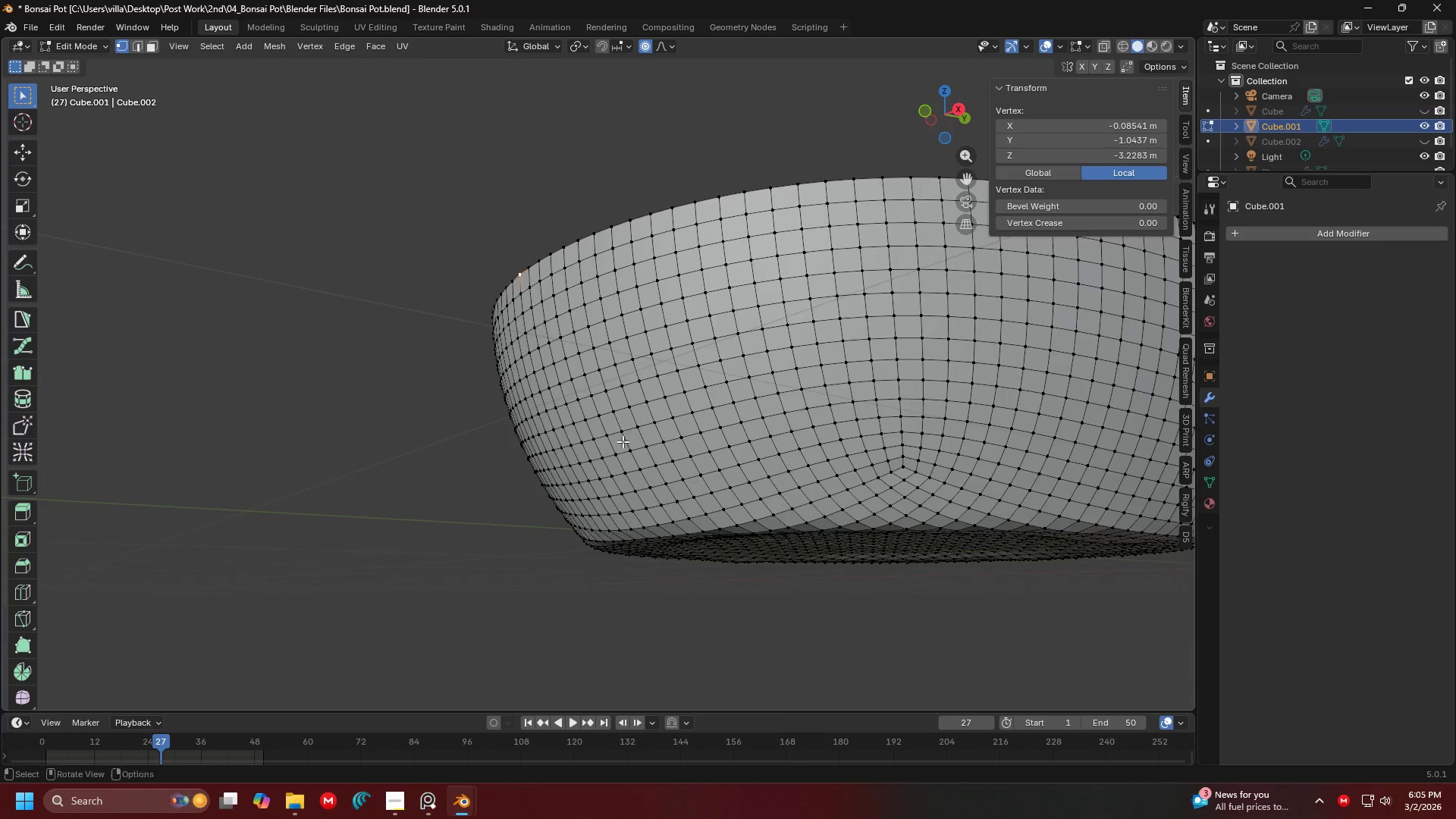 
key(Shift+ShiftLeft)
 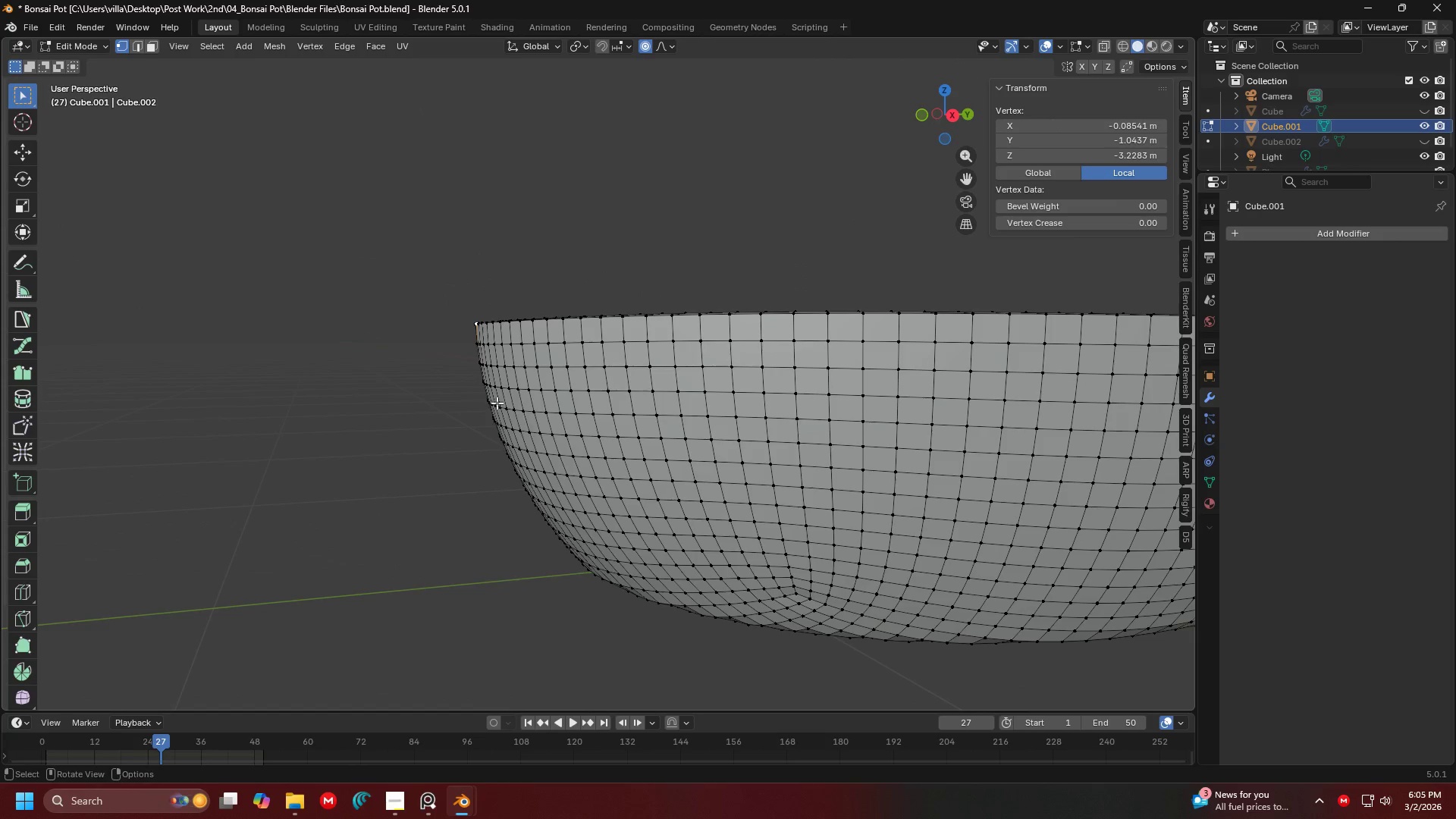 
scroll: coordinate [629, 466], scroll_direction: up, amount: 4.0
 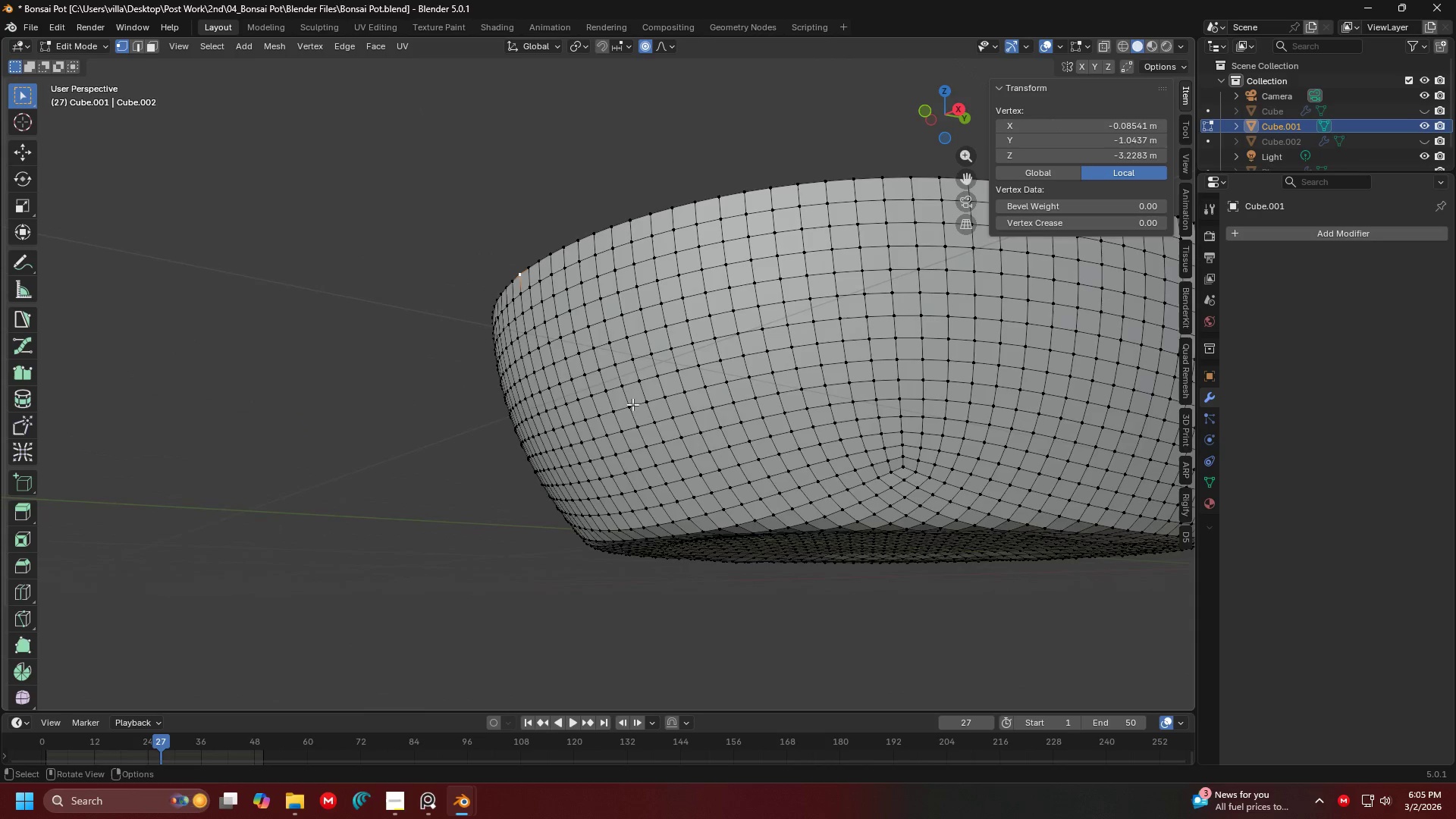 
key(G)
 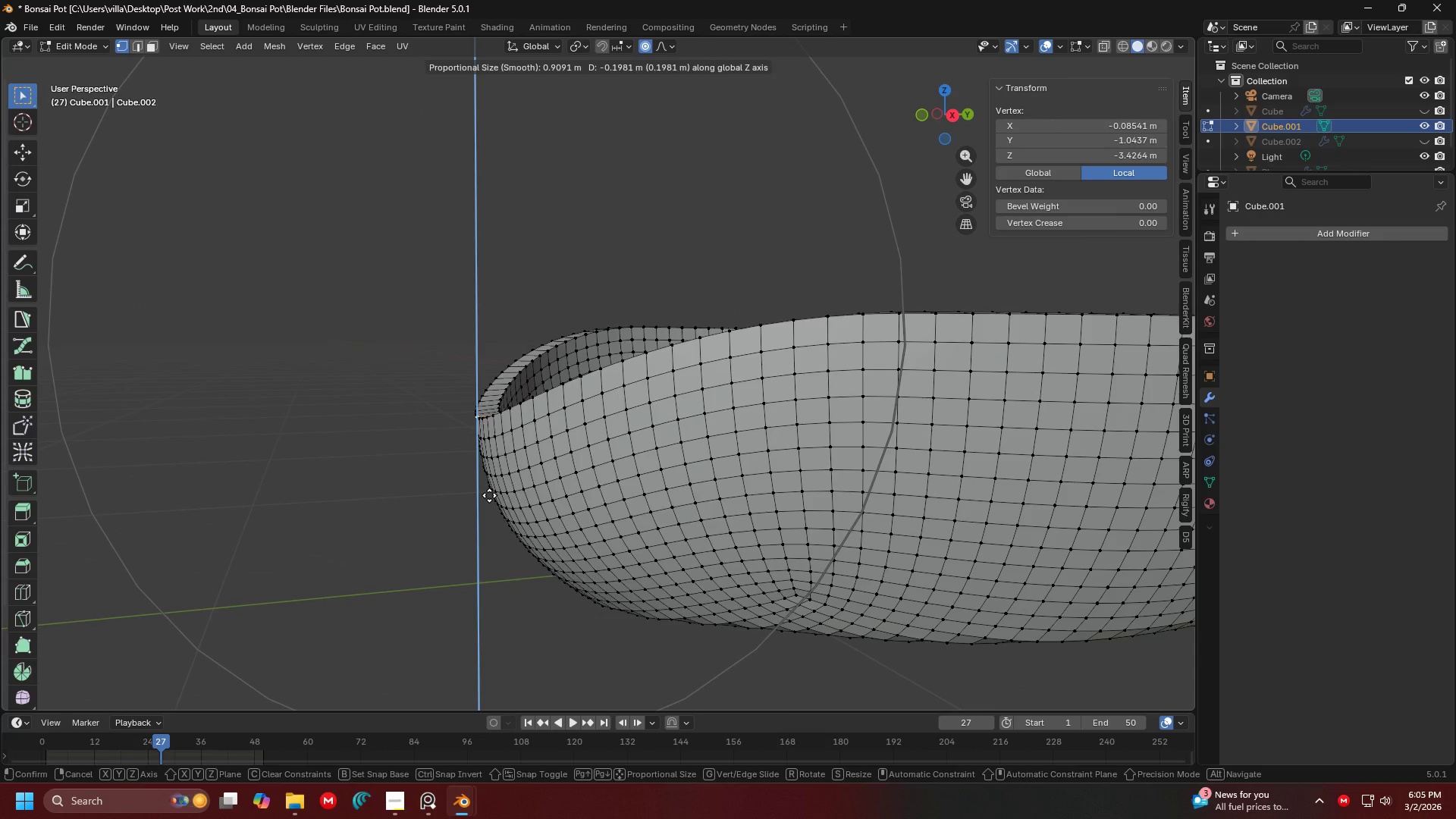 
key(Escape)
 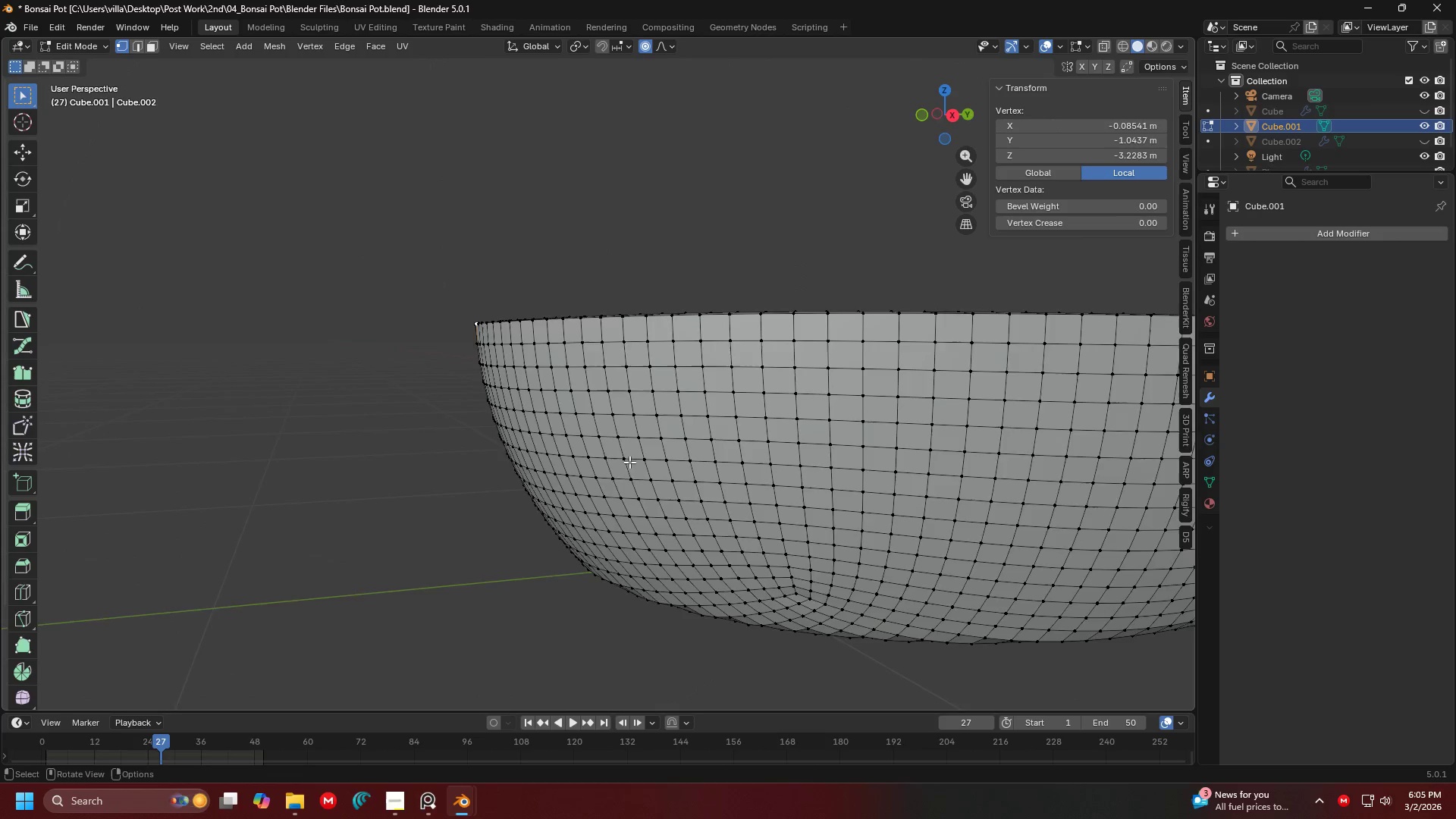 
key(Shift+ShiftLeft)
 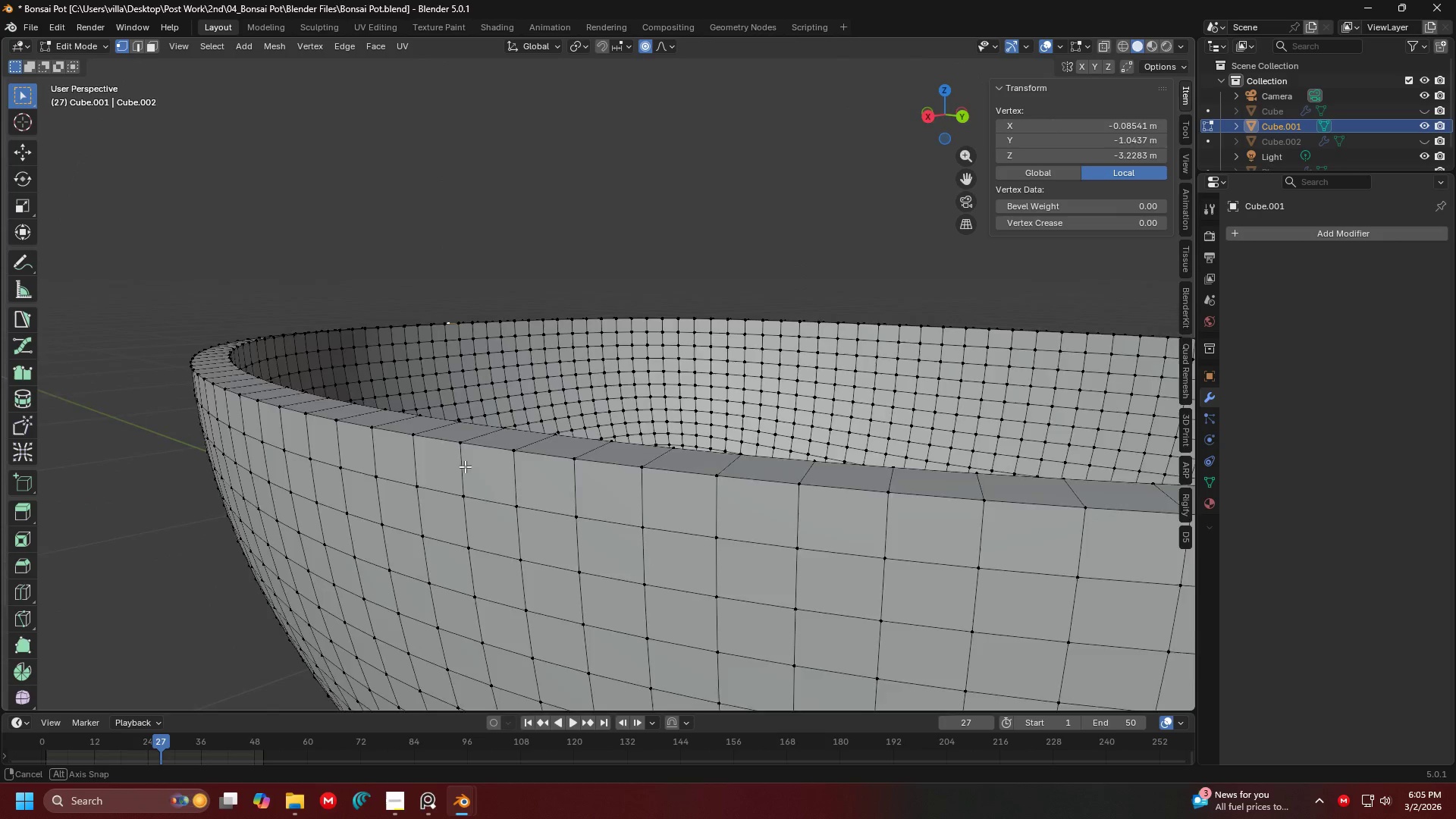 
key(Shift+ShiftLeft)
 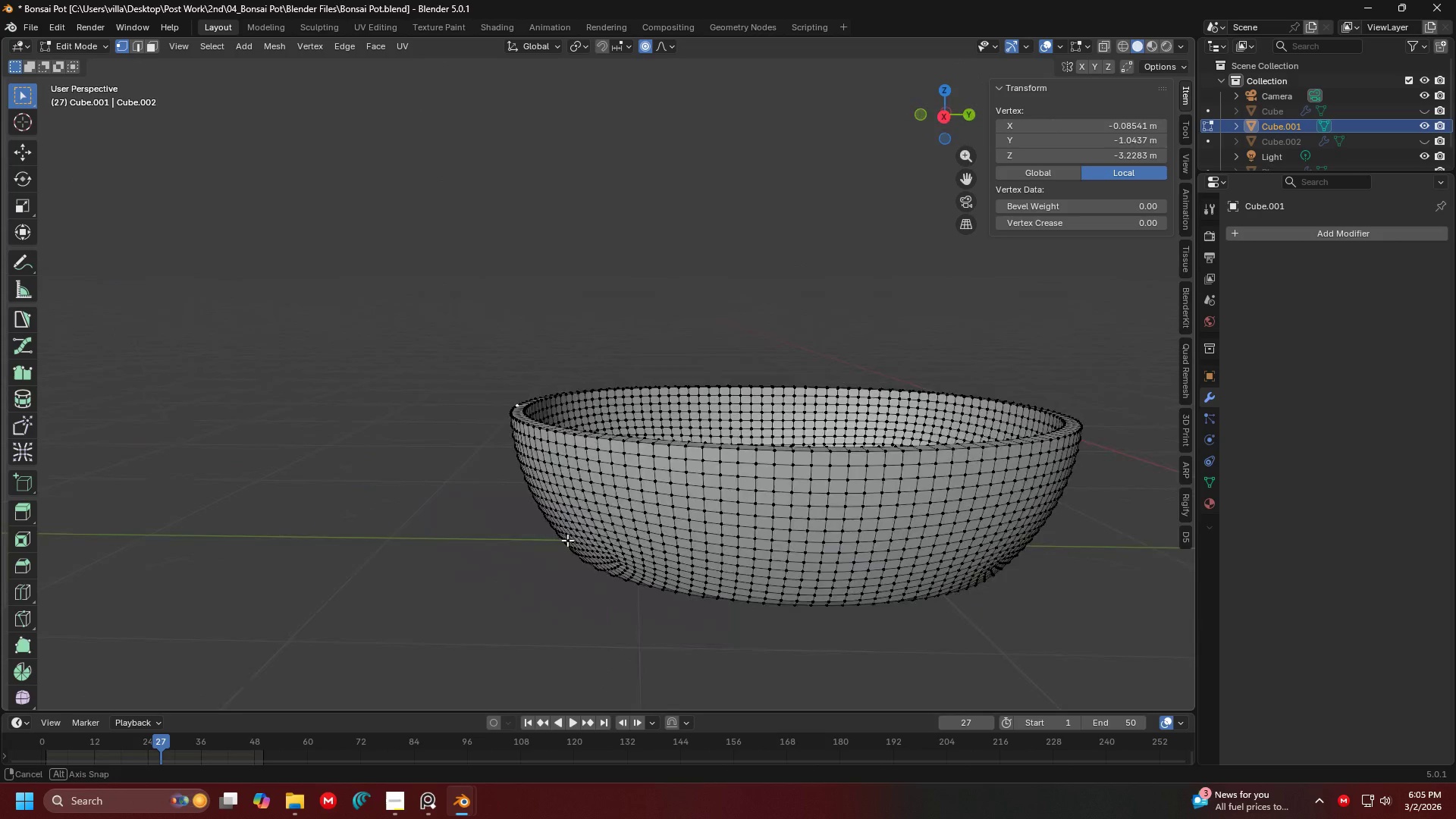 
scroll: coordinate [437, 466], scroll_direction: down, amount: 3.0
 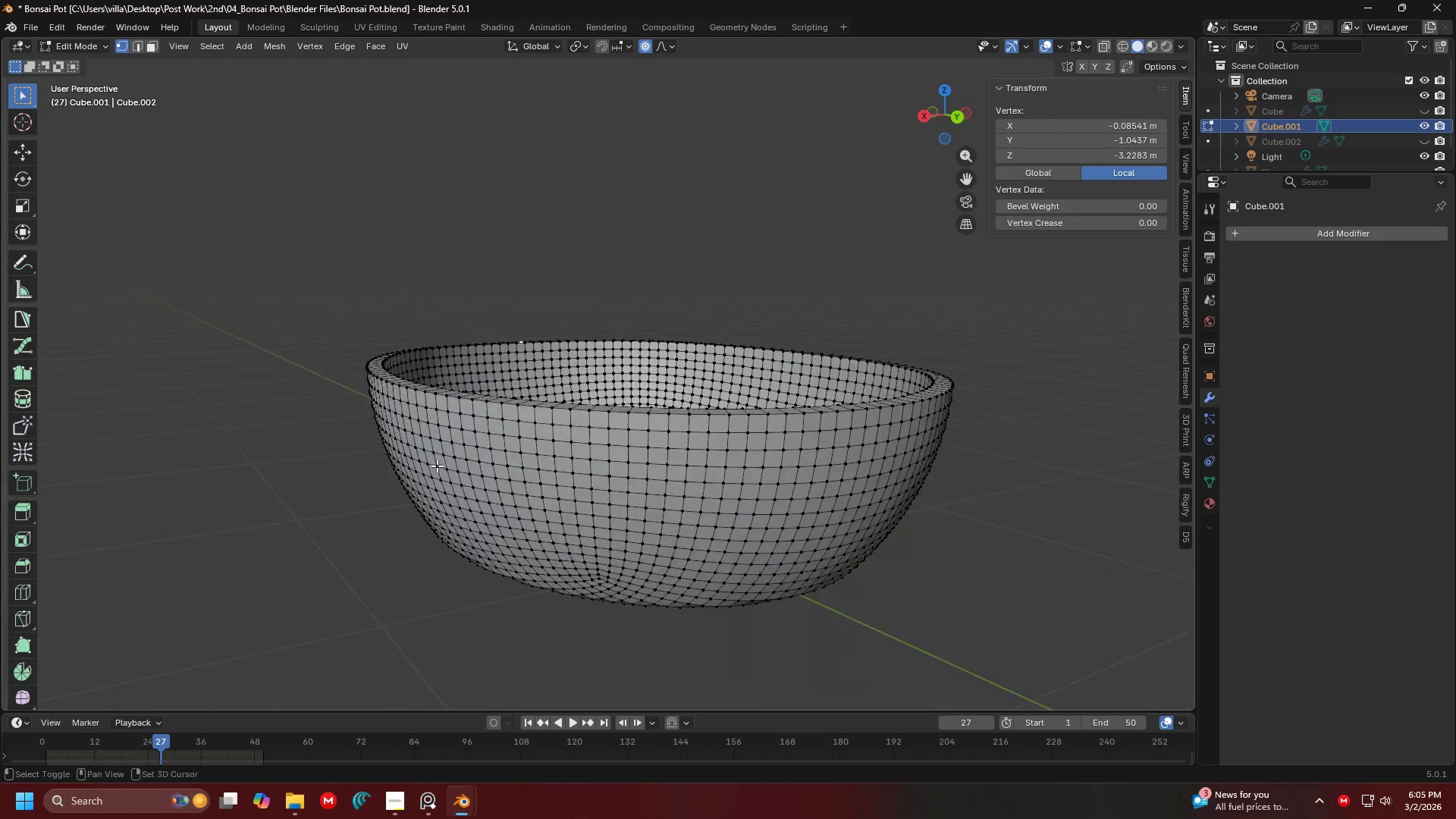 
key(G)
 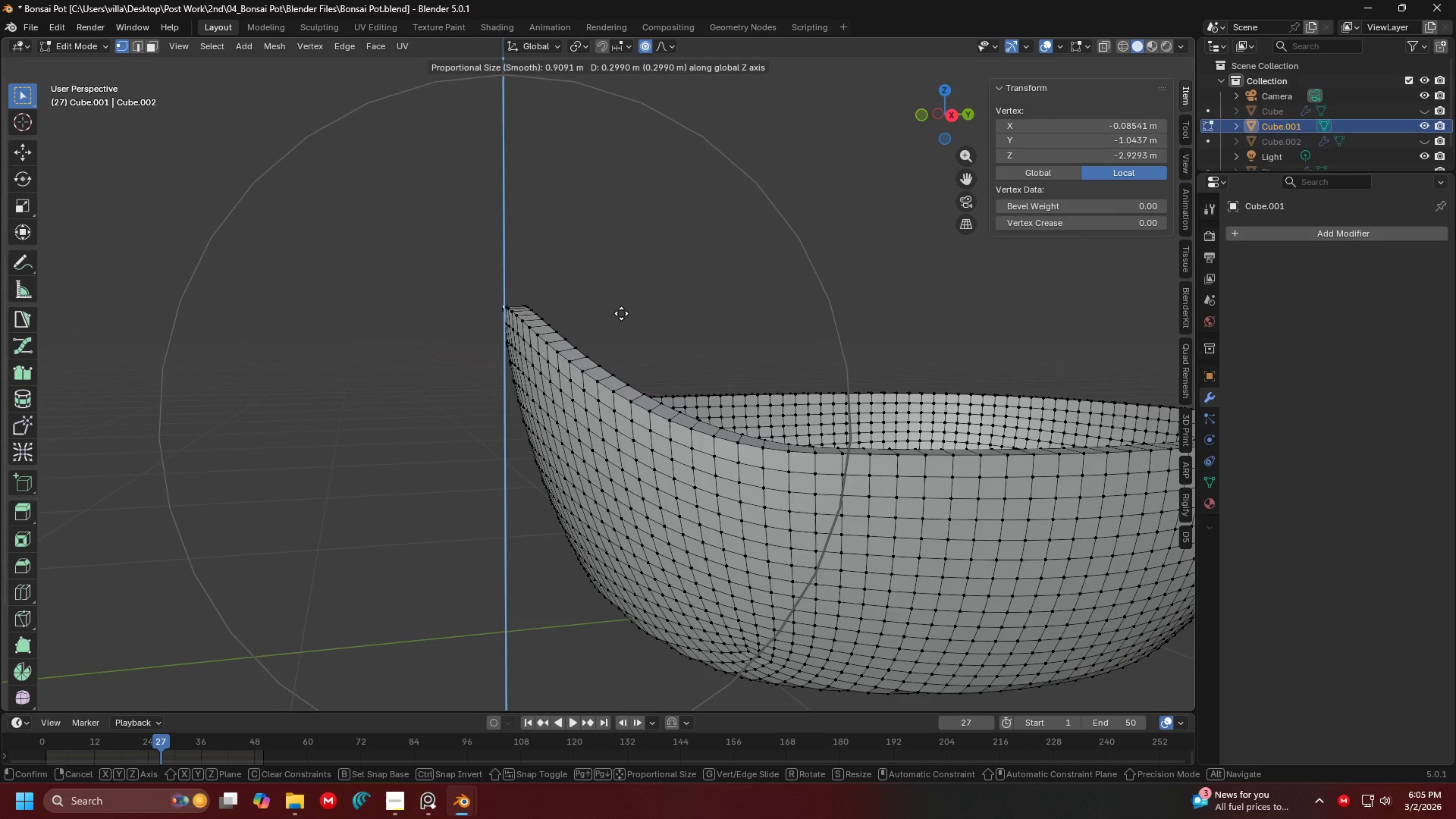 
scroll: coordinate [560, 462], scroll_direction: up, amount: 2.0
 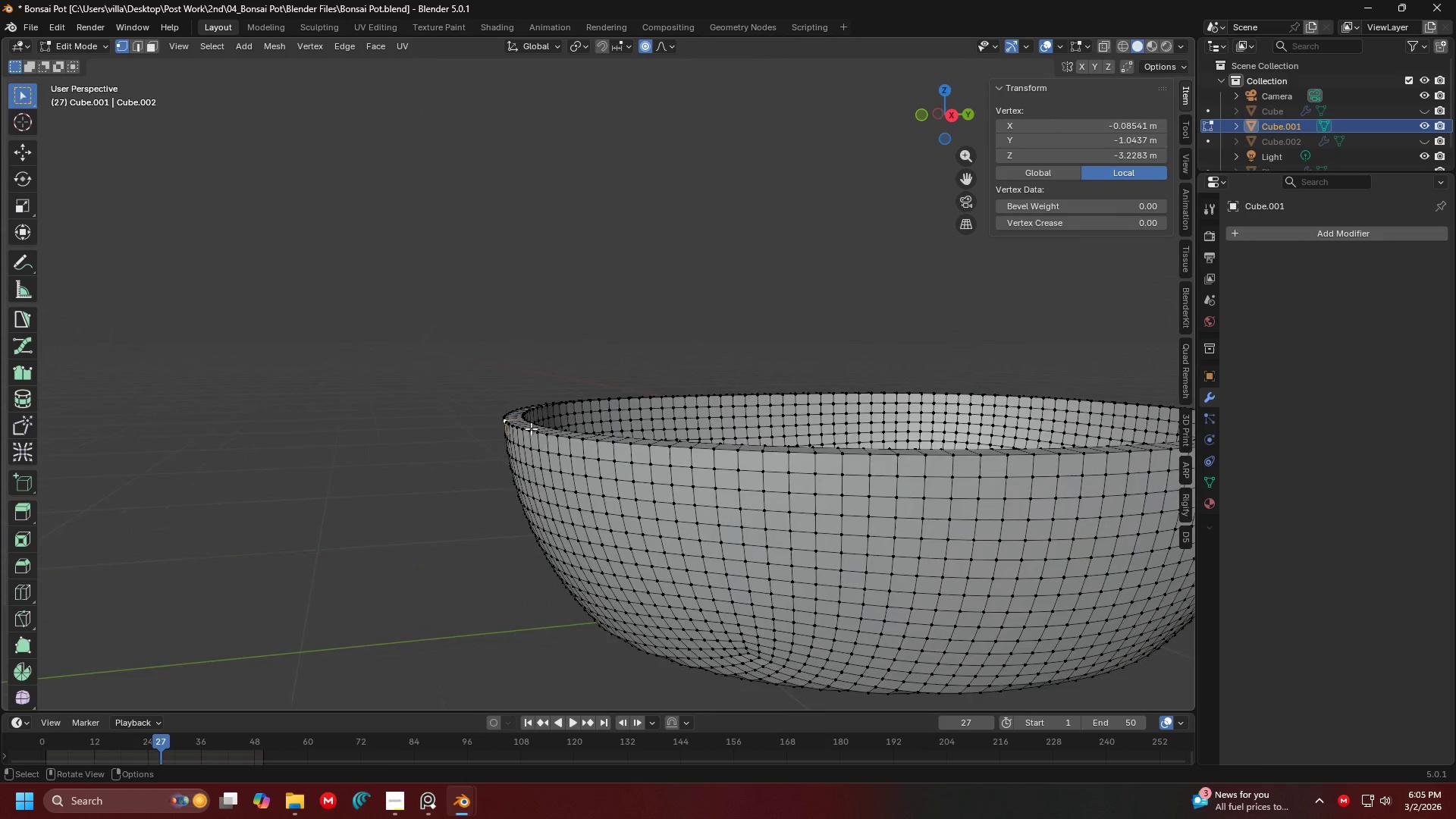 
left_click([625, 312])
 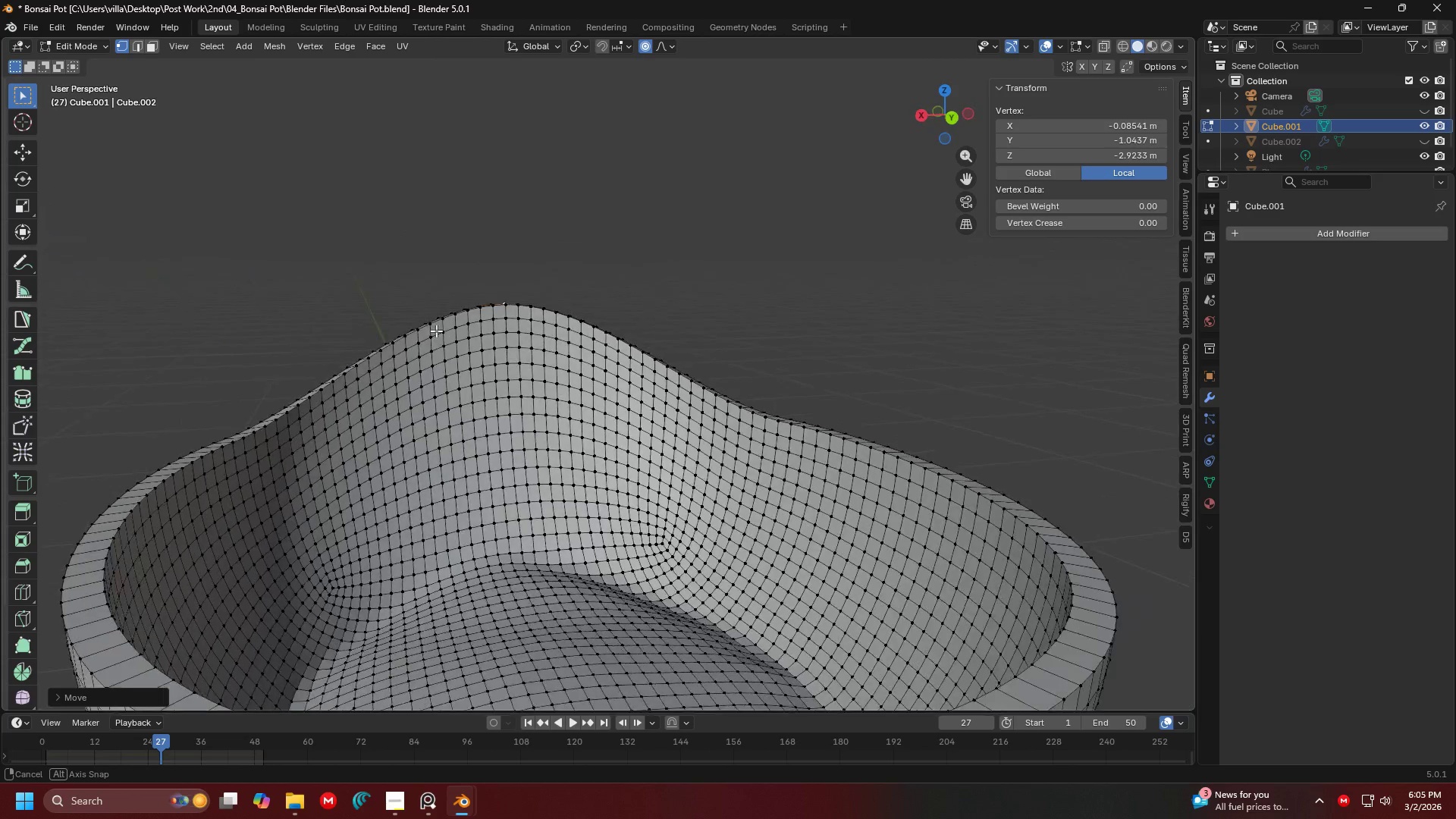 
scroll: coordinate [415, 334], scroll_direction: down, amount: 2.0
 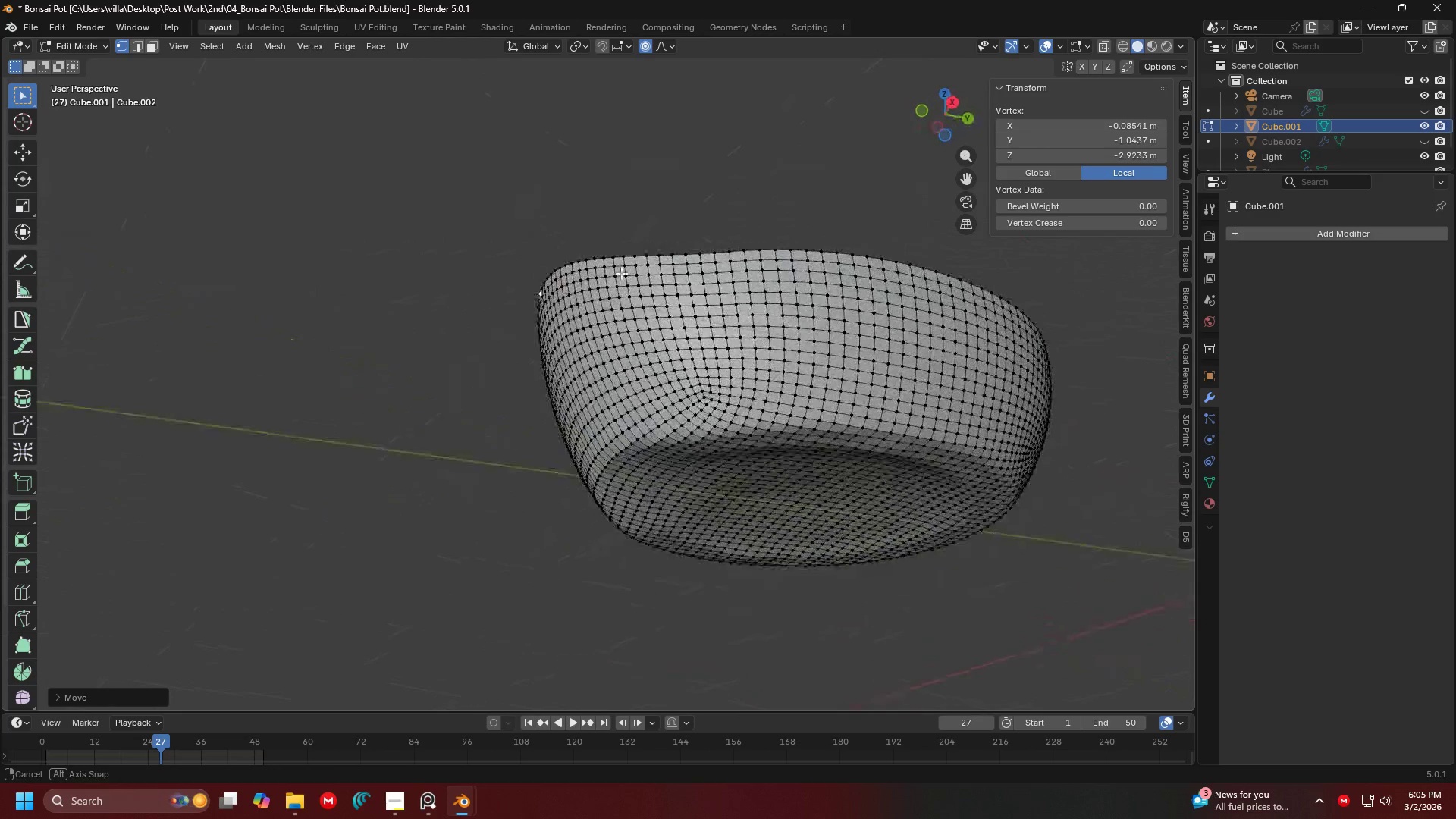 
key(Control+Z)
 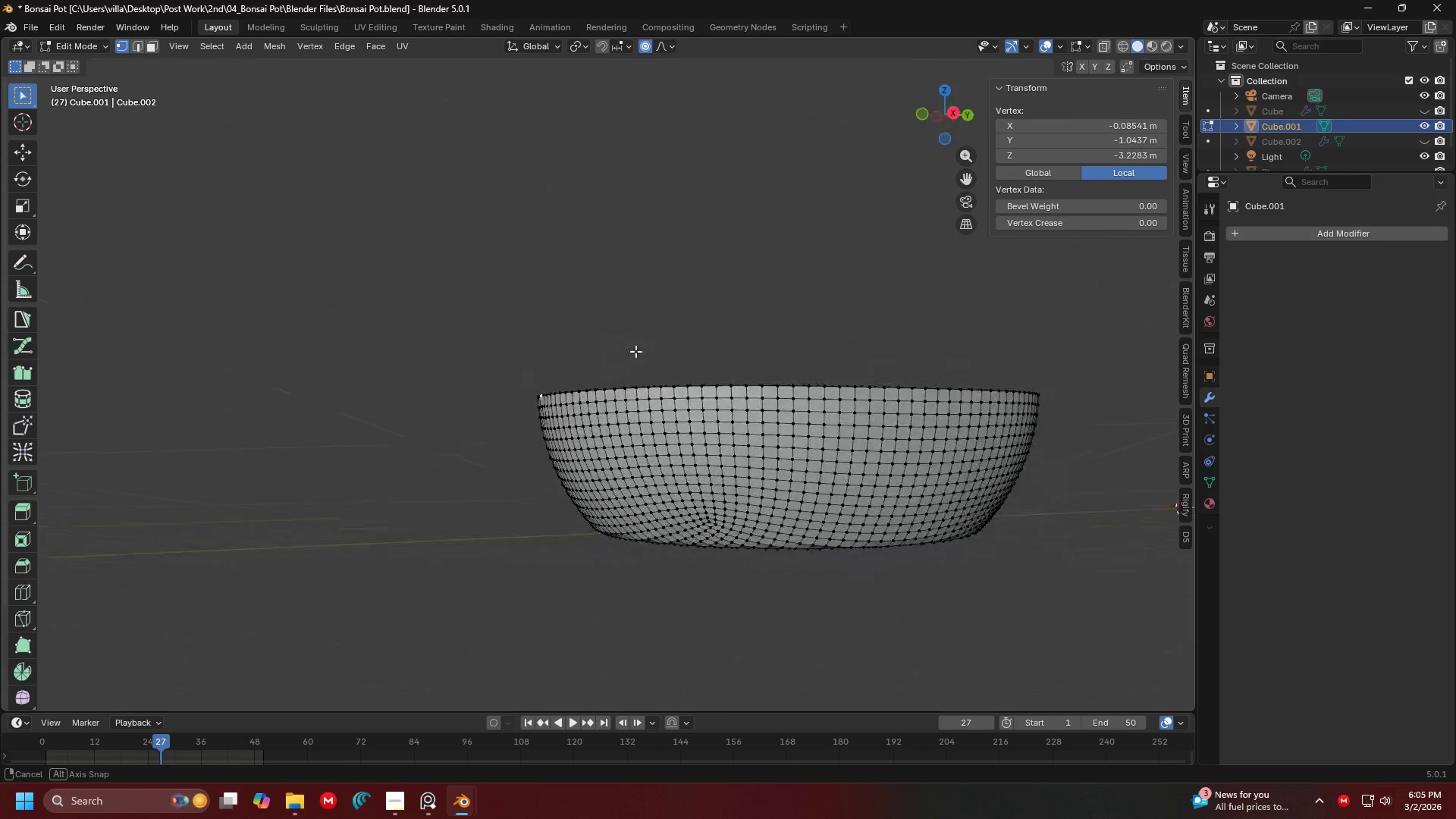 
key(Shift+ShiftLeft)
 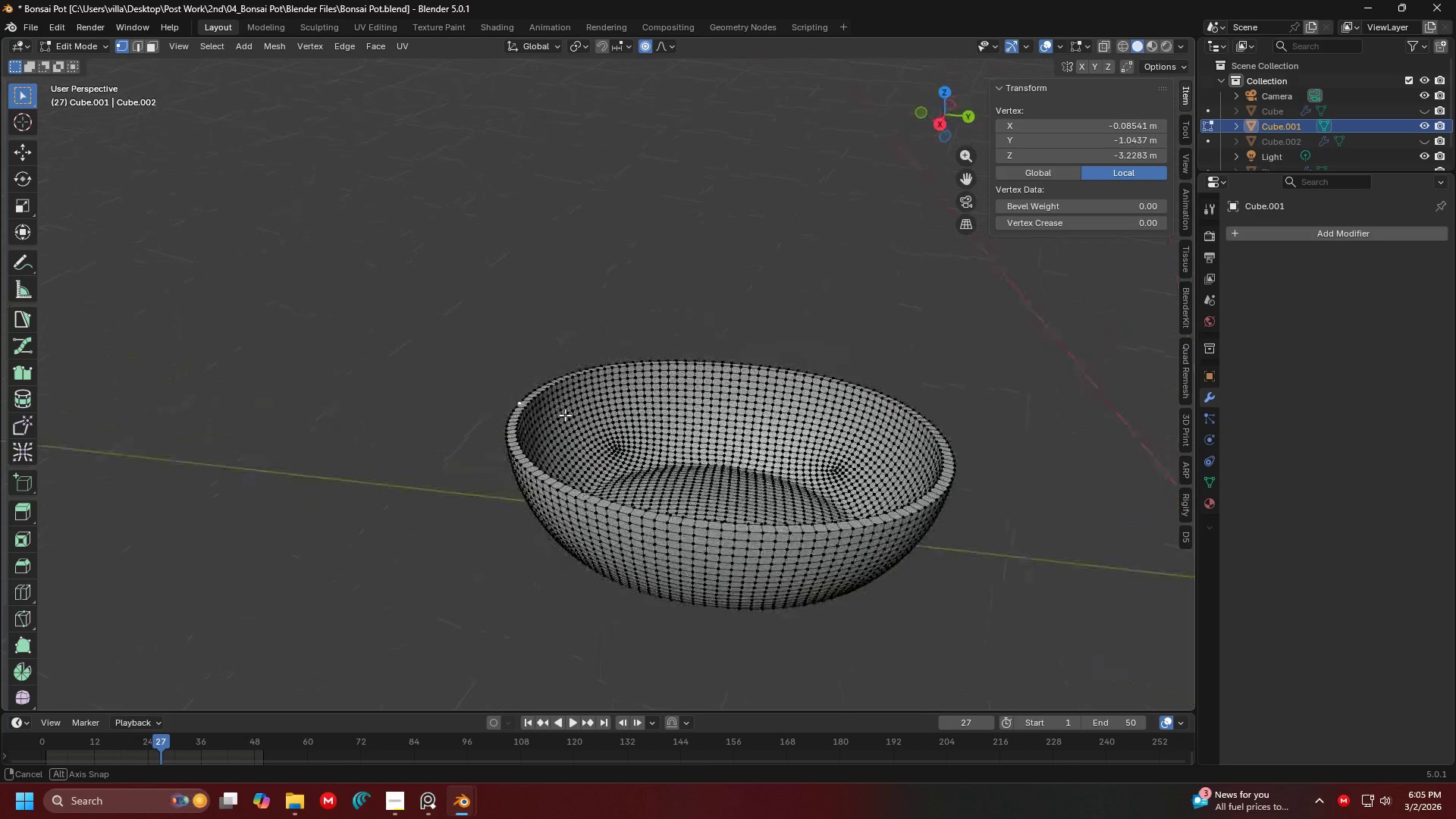 
scroll: coordinate [695, 370], scroll_direction: down, amount: 1.0
 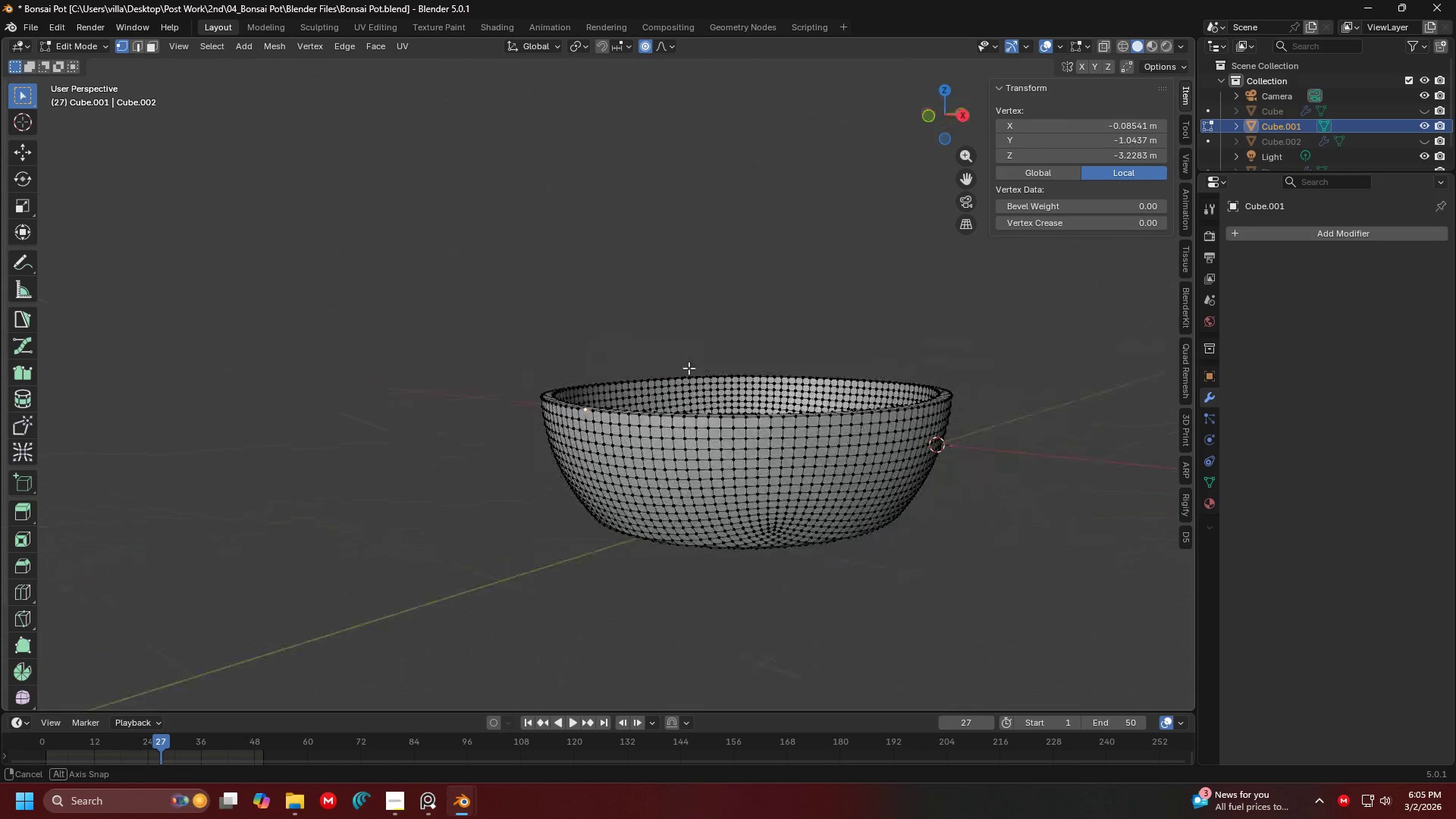 
key(Shift+ShiftLeft)
 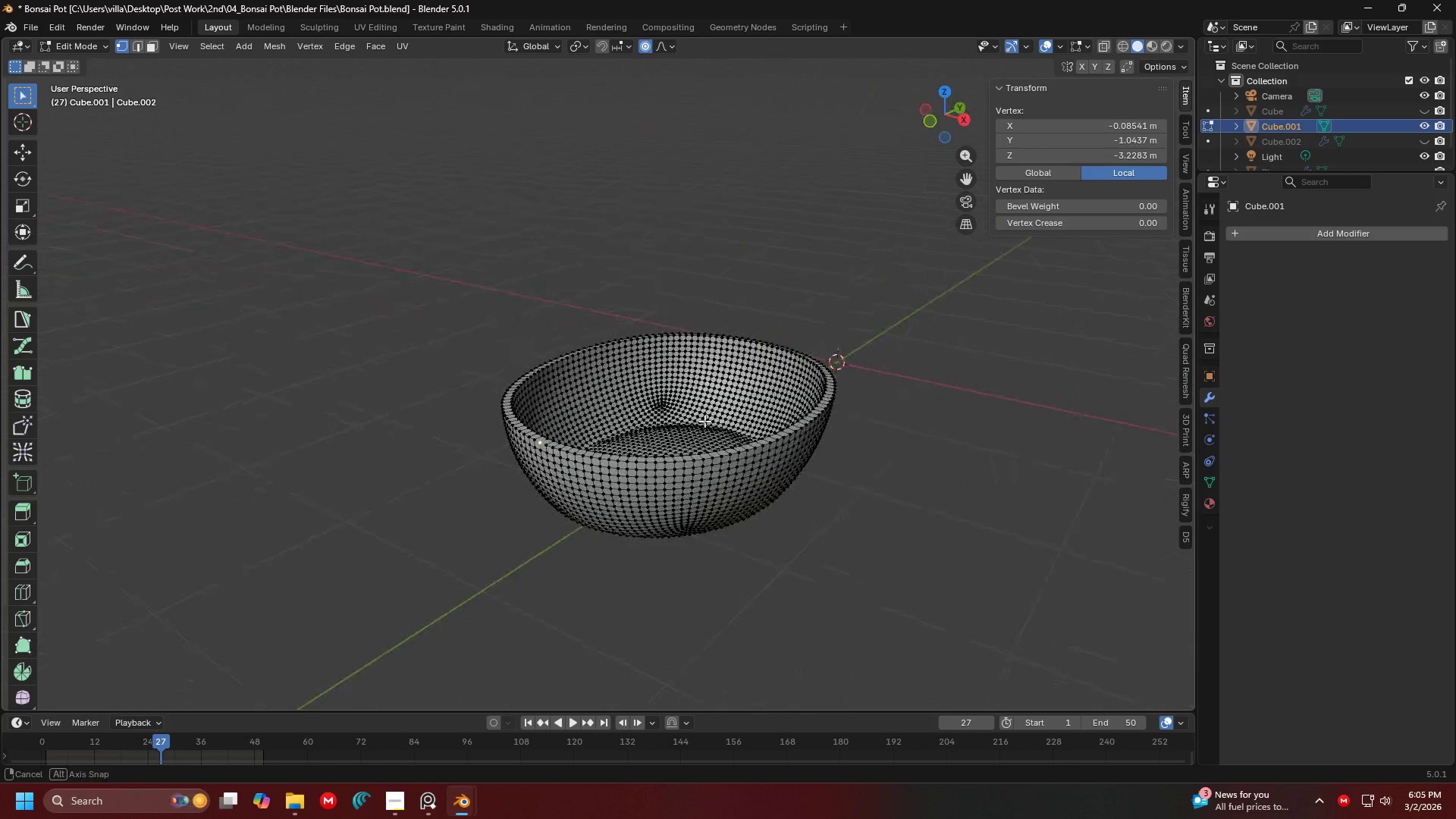 
key(Tab)
 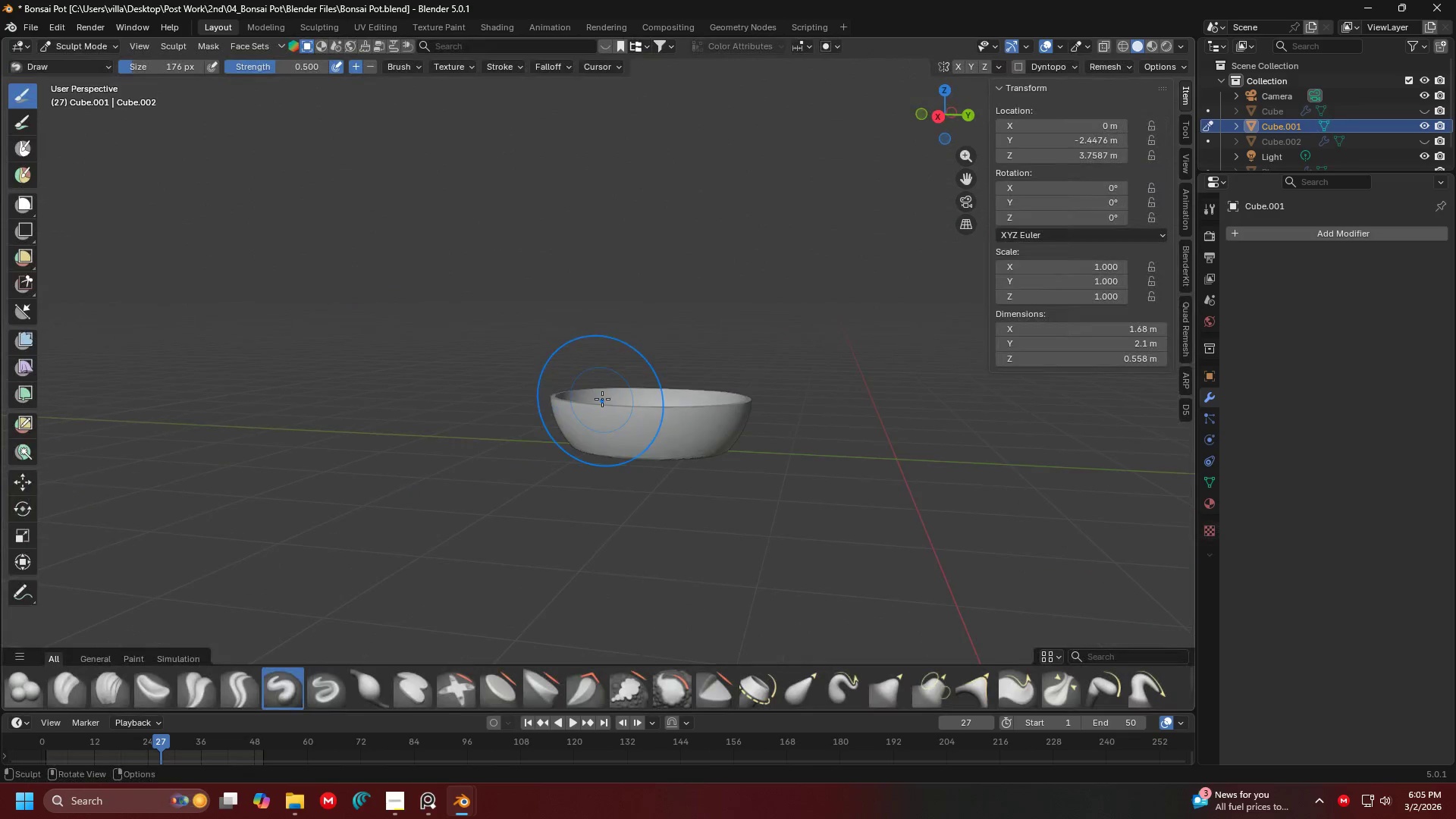 
key(Shift+ShiftLeft)
 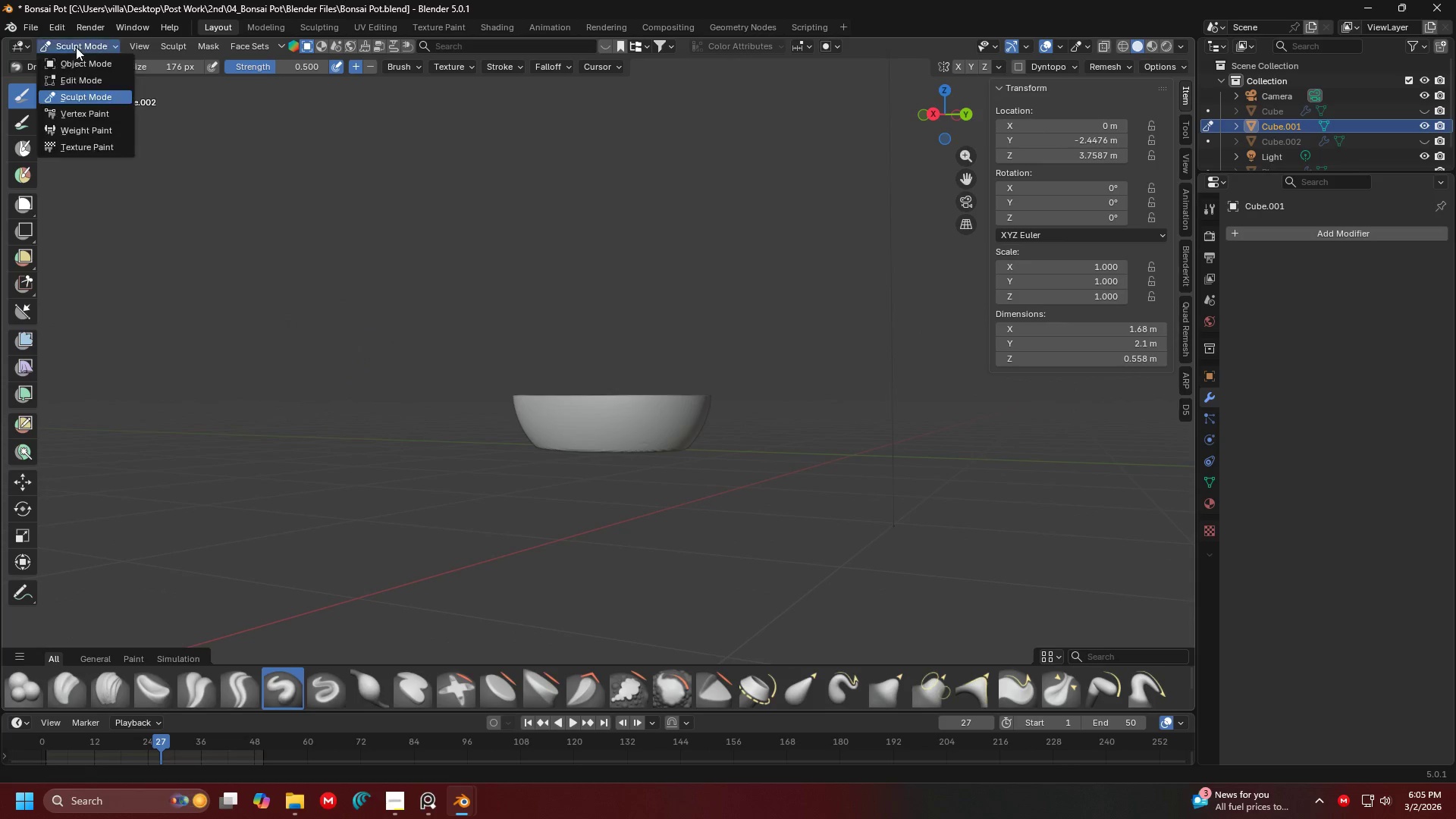 
scroll: coordinate [602, 399], scroll_direction: down, amount: 3.0
 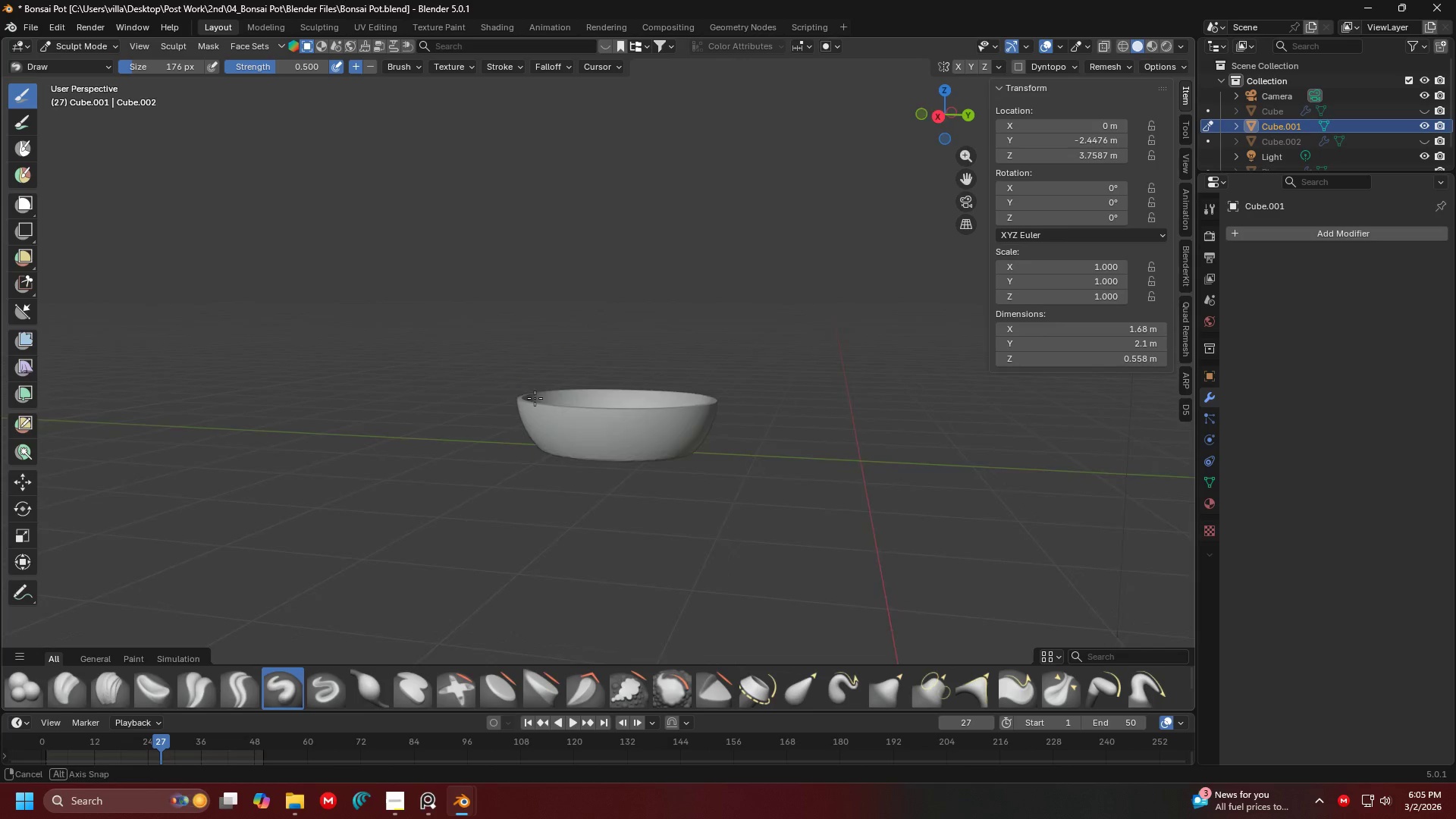 
double_click([84, 69])
 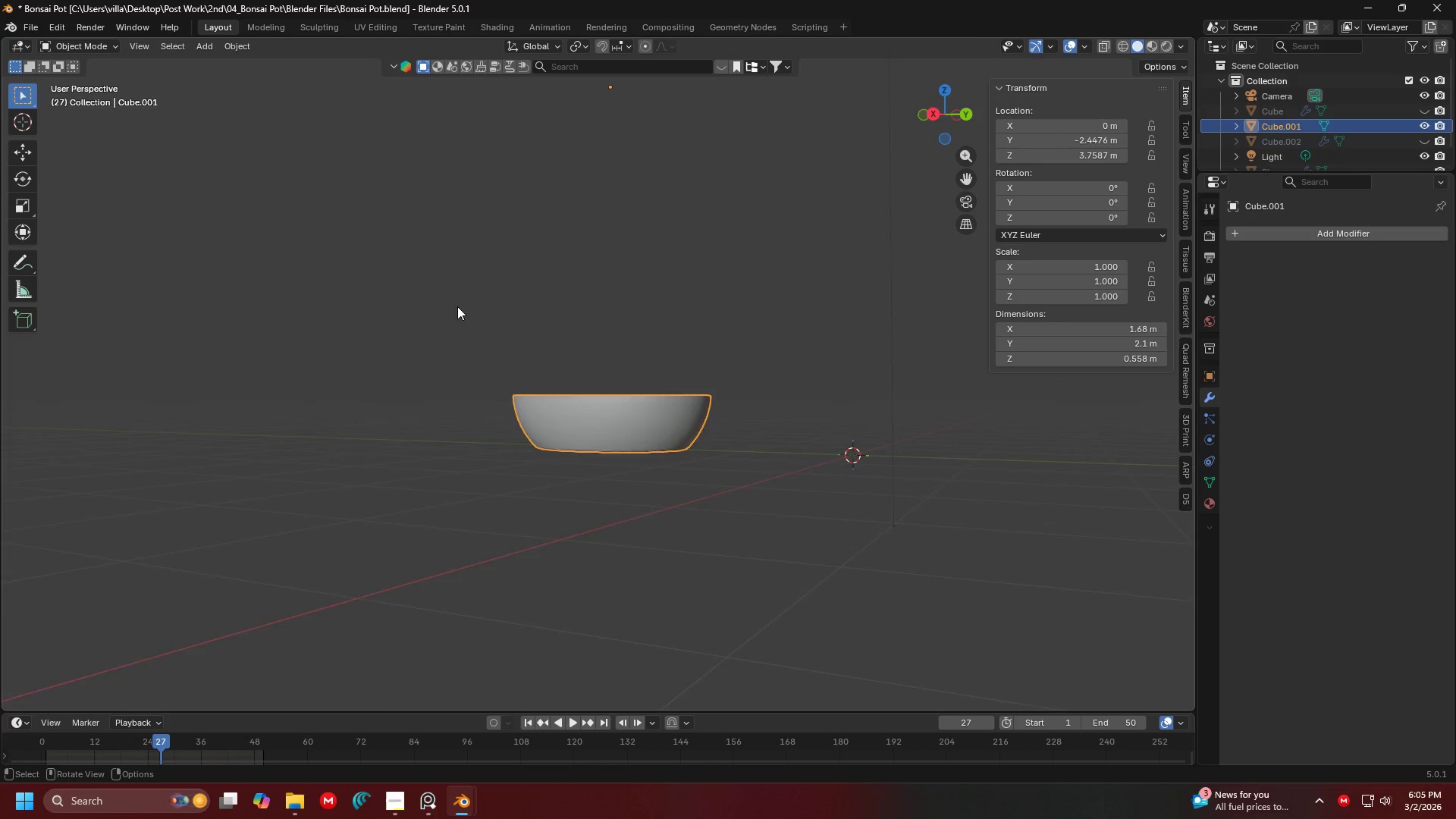 
key(Shift+ShiftLeft)
 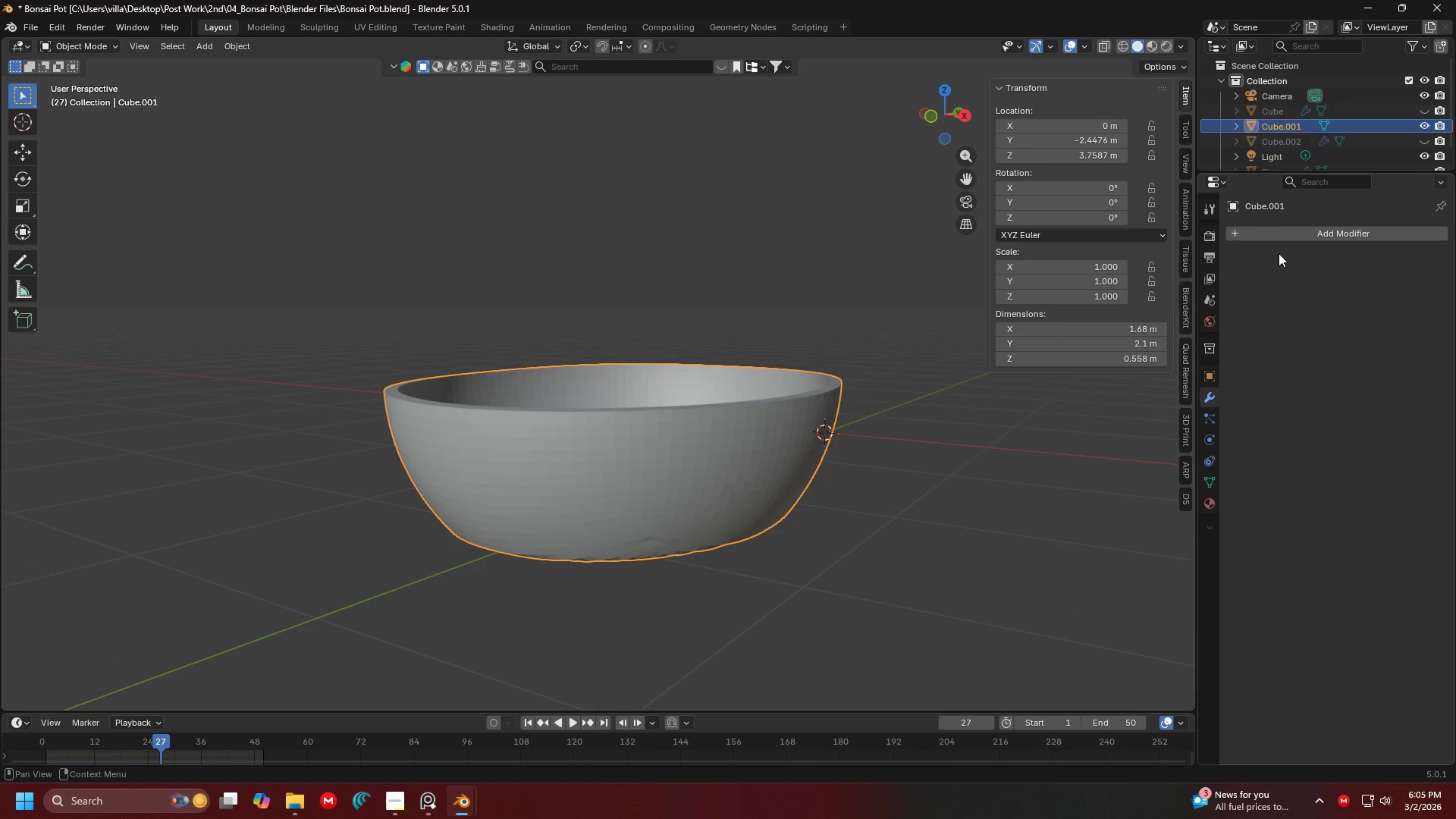 
scroll: coordinate [592, 323], scroll_direction: up, amount: 5.0
 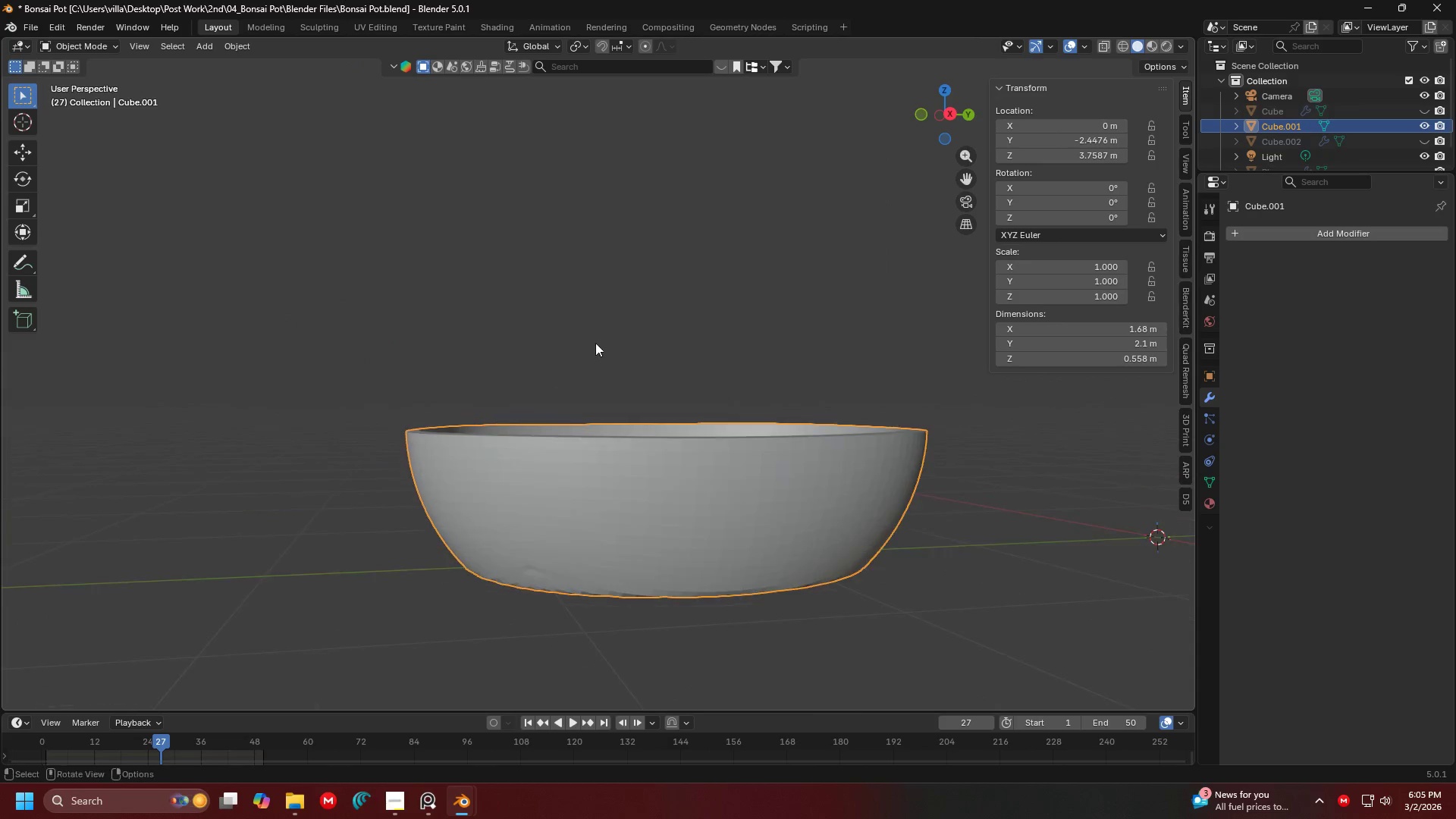 
left_click([1280, 238])
 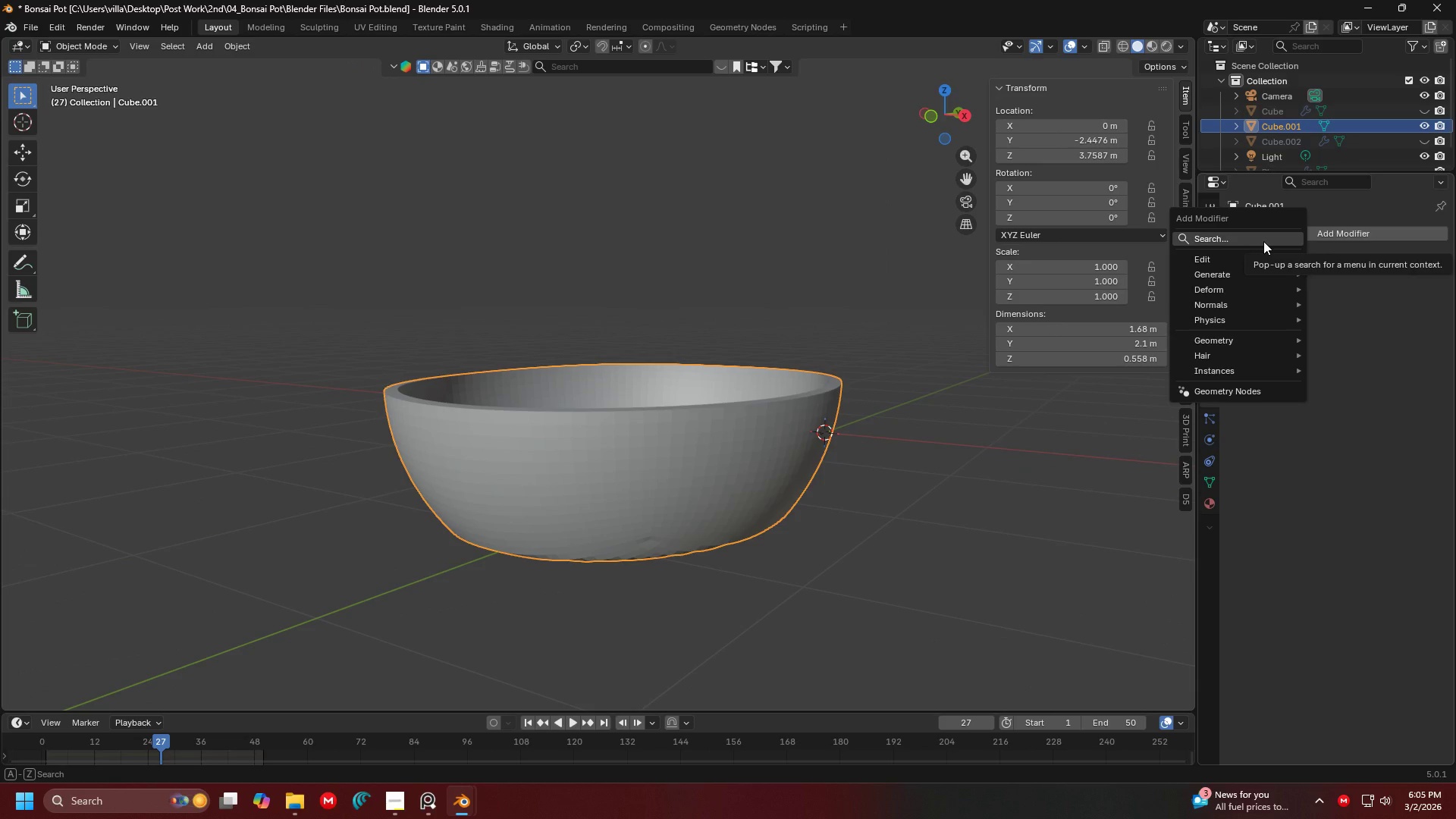 
left_click([833, 410])
 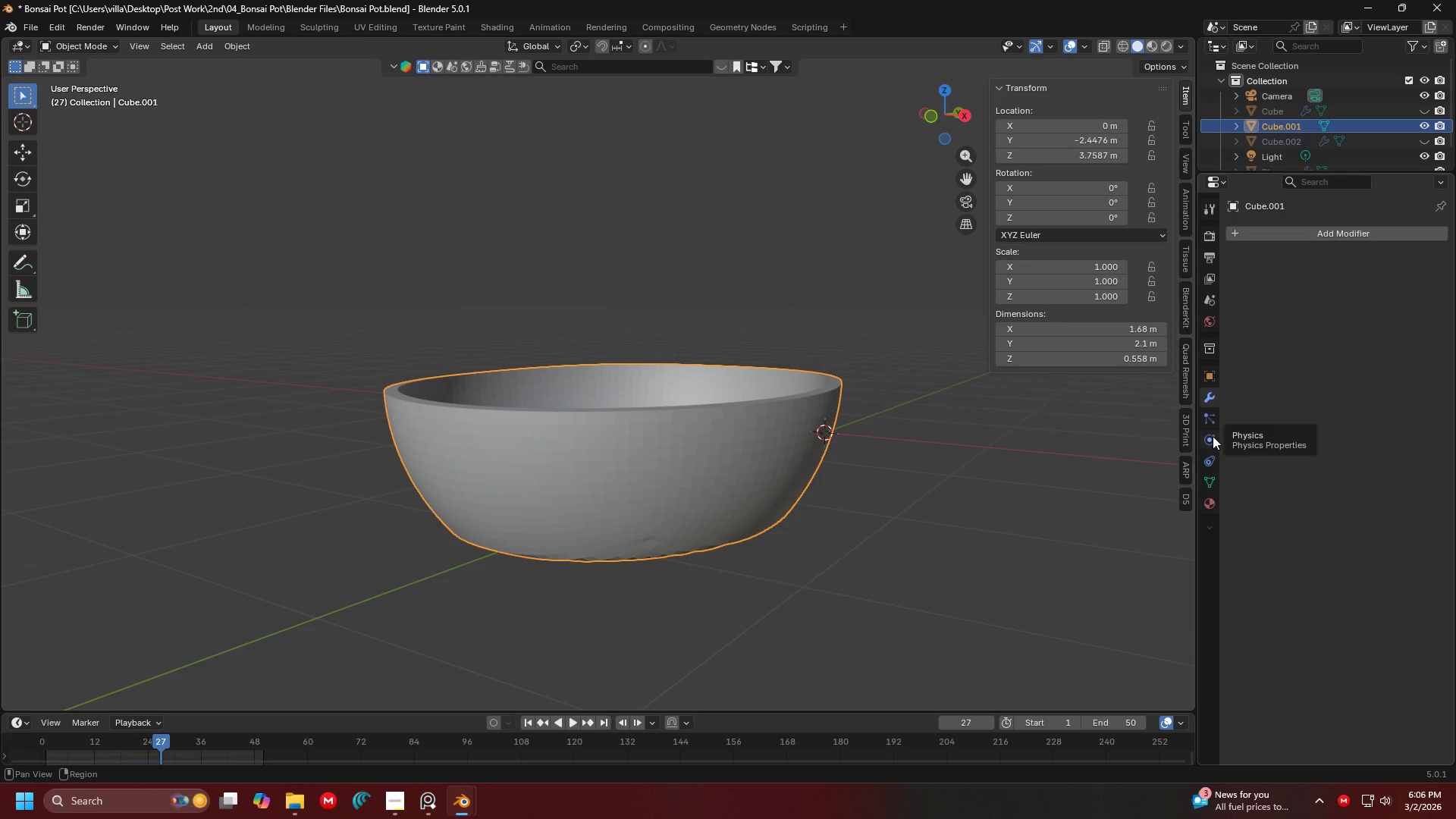 
left_click([1213, 438])
 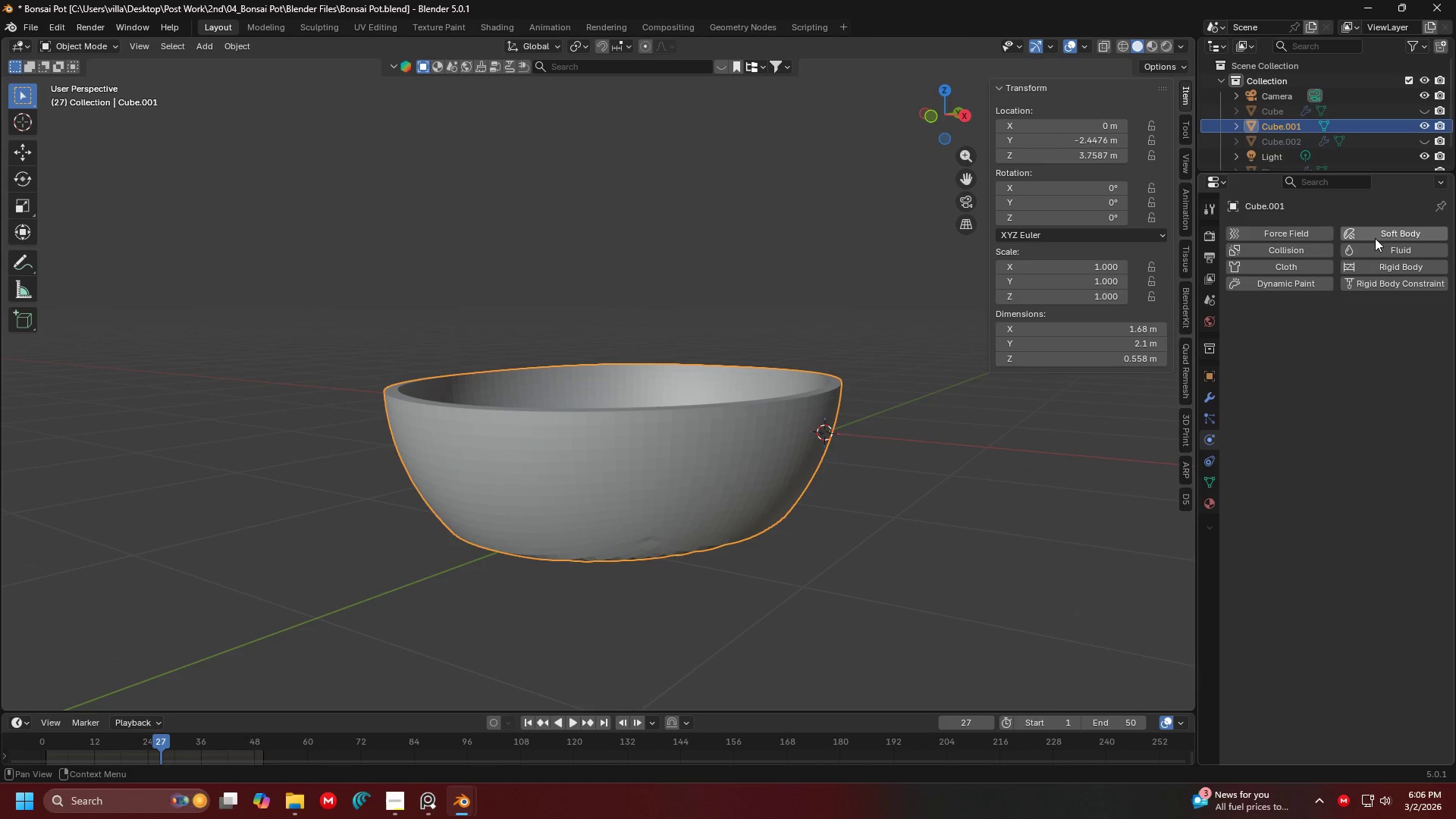 
left_click([1375, 238])
 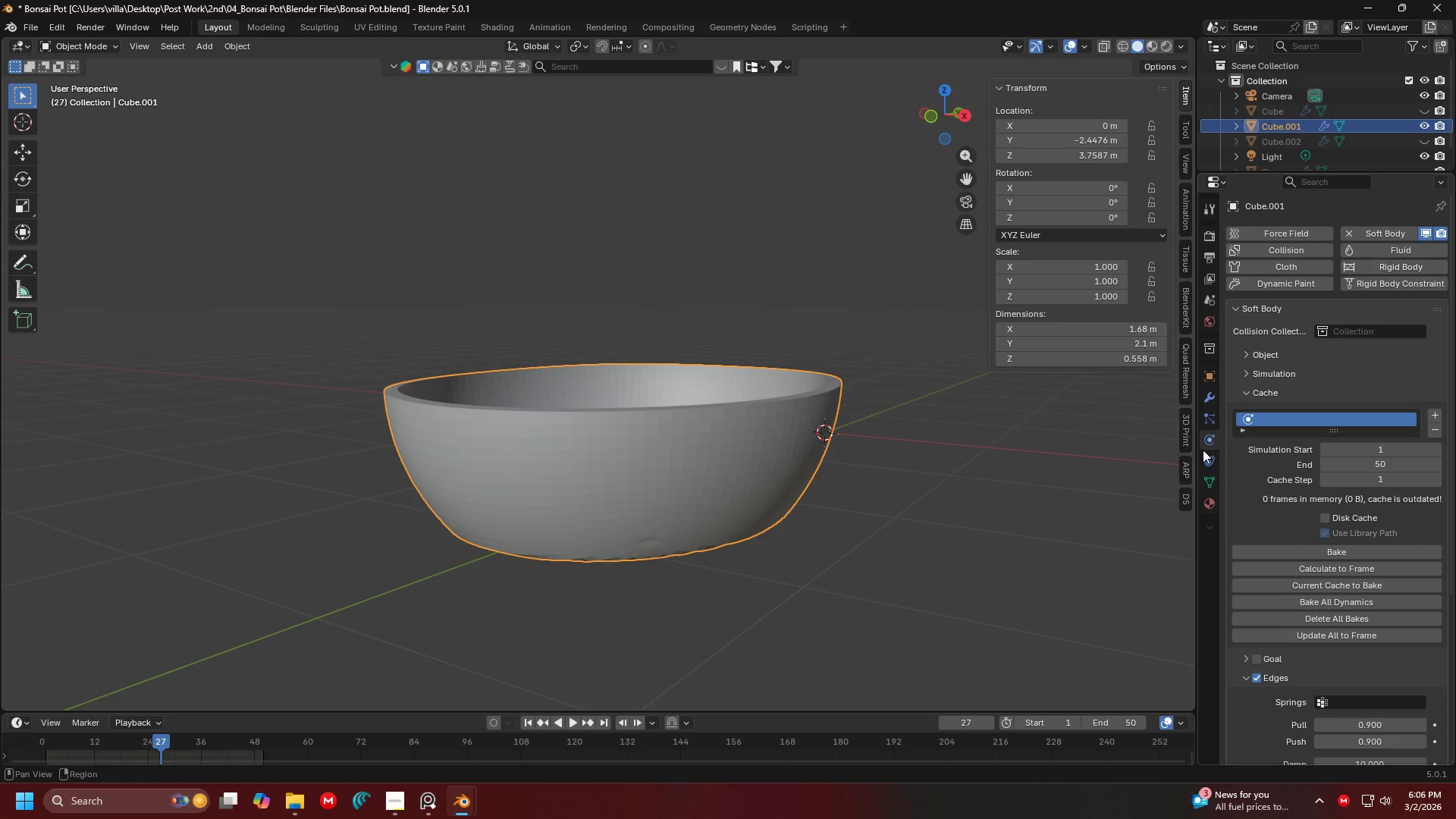 
scroll: coordinate [875, 462], scroll_direction: down, amount: 5.0
 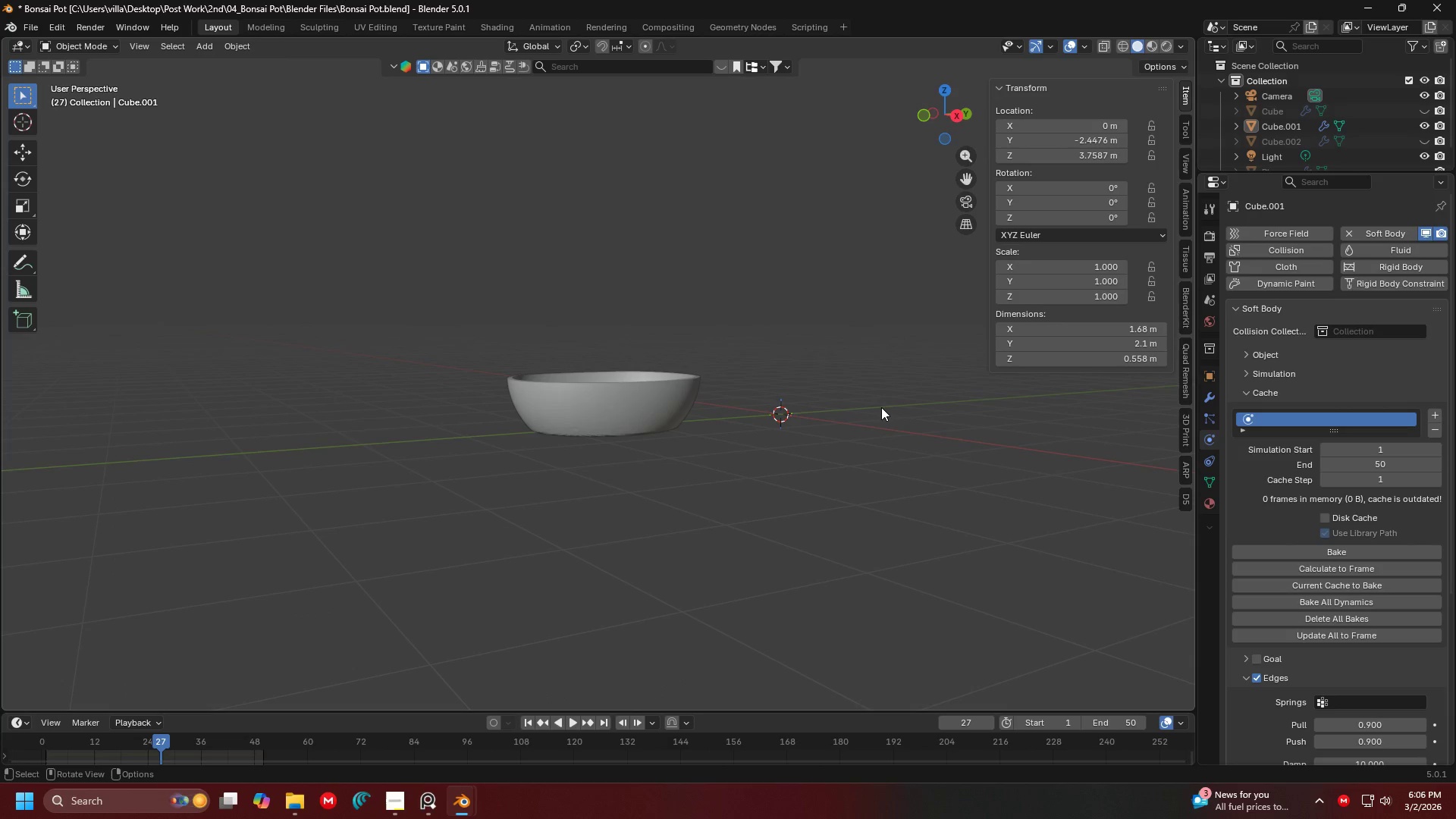 
key(Alt+H)
 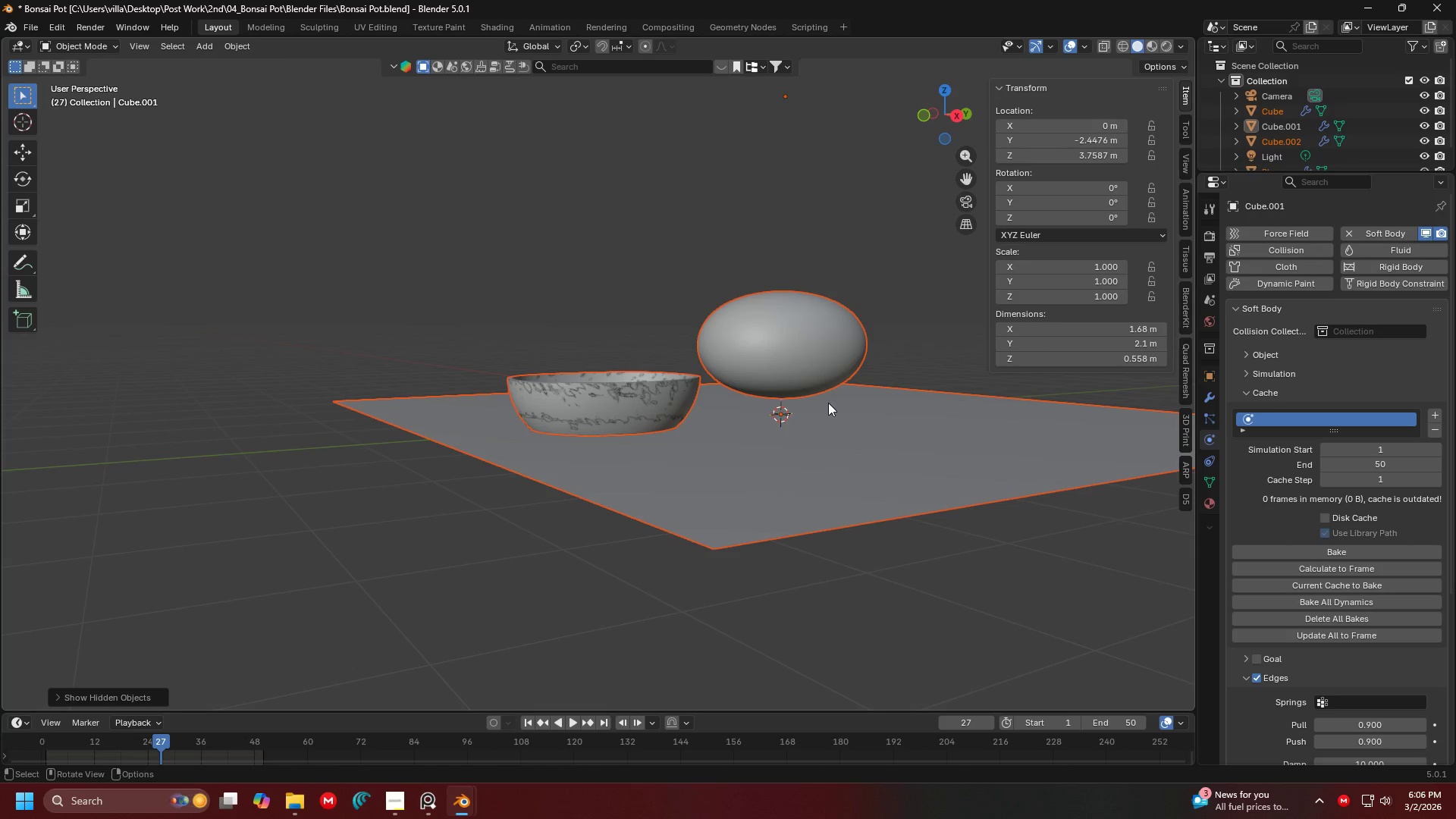 
key(Shift+ShiftLeft)
 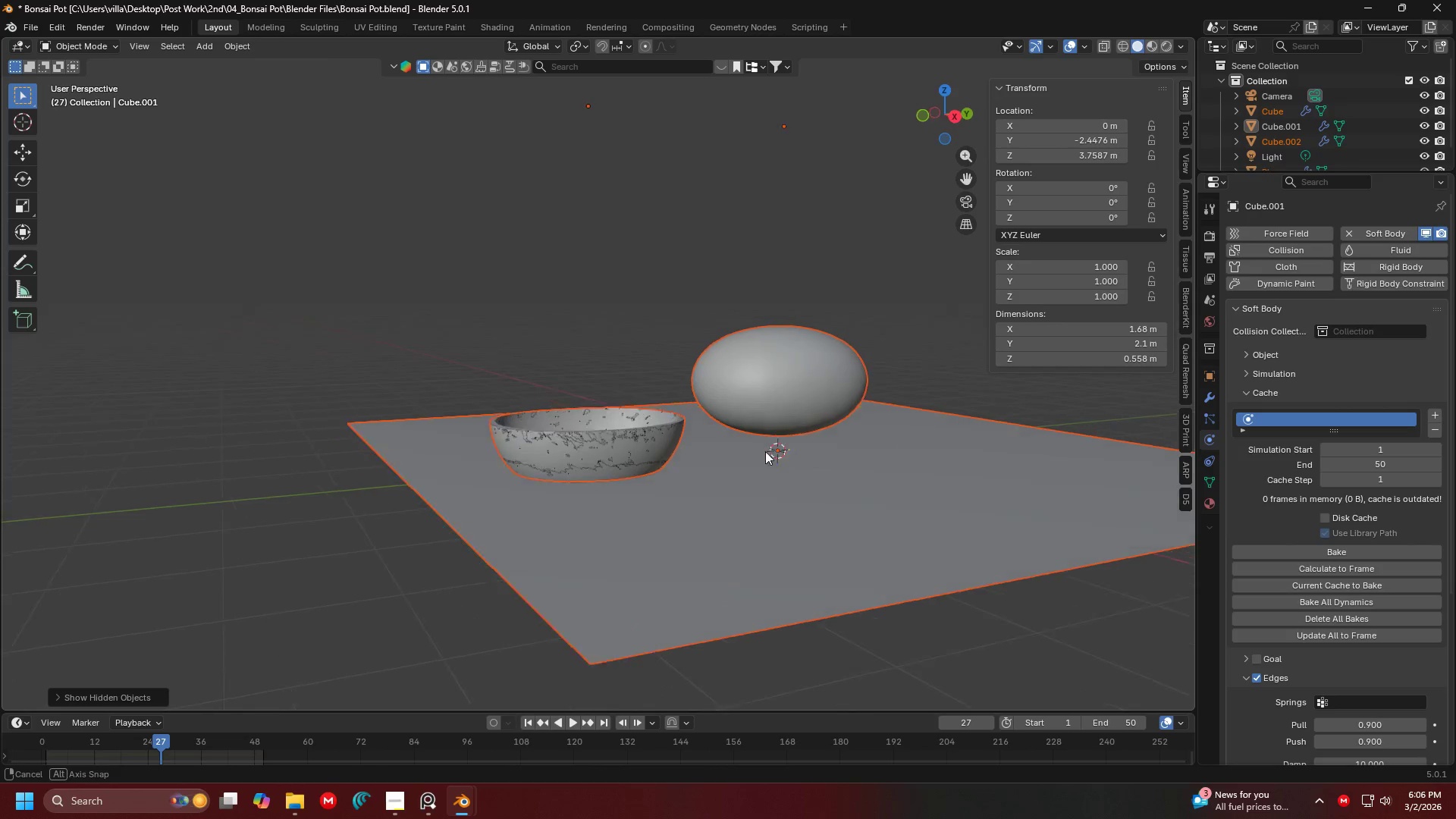 
left_click([631, 475])
 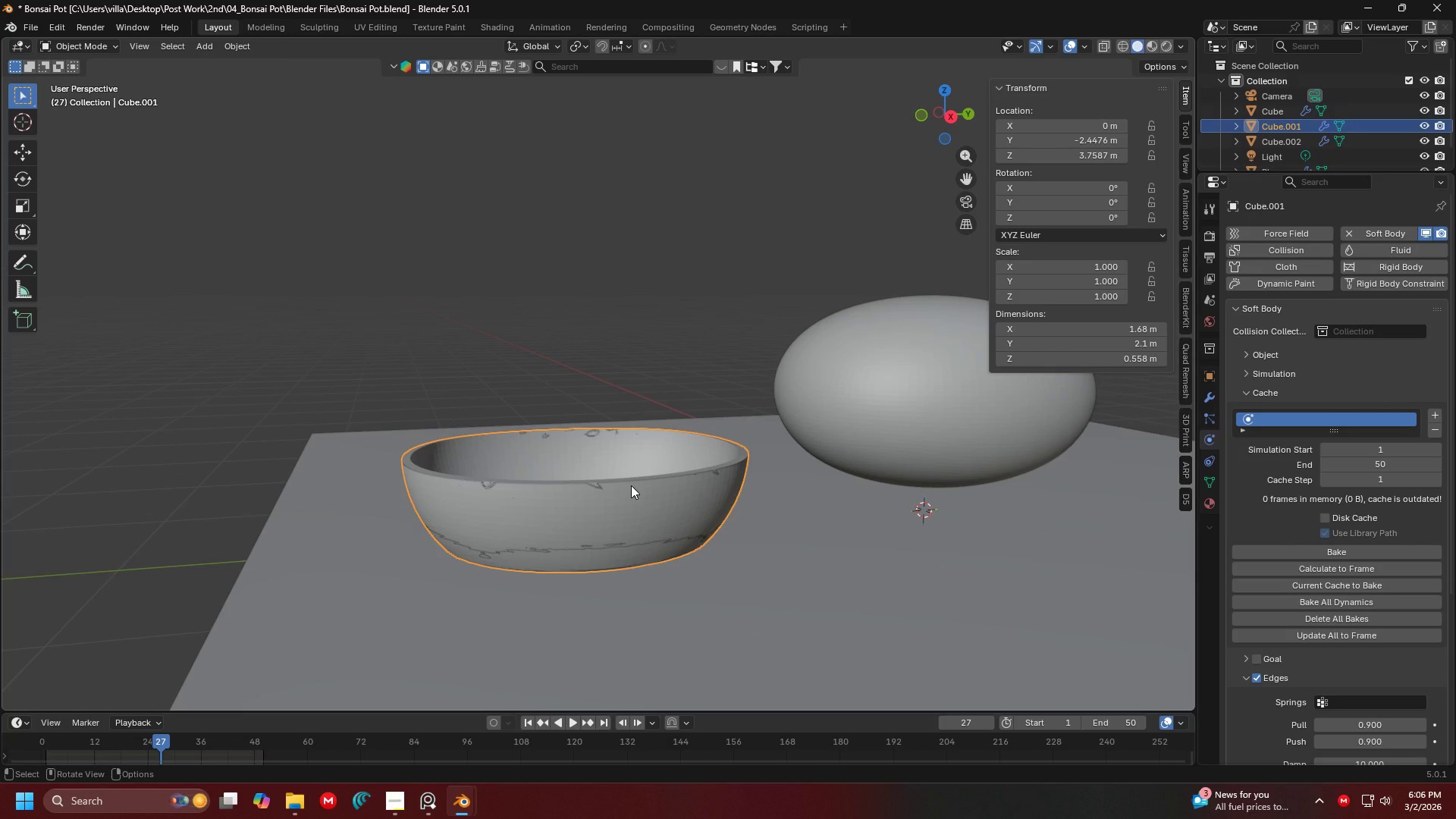 
scroll: coordinate [631, 436], scroll_direction: up, amount: 3.0
 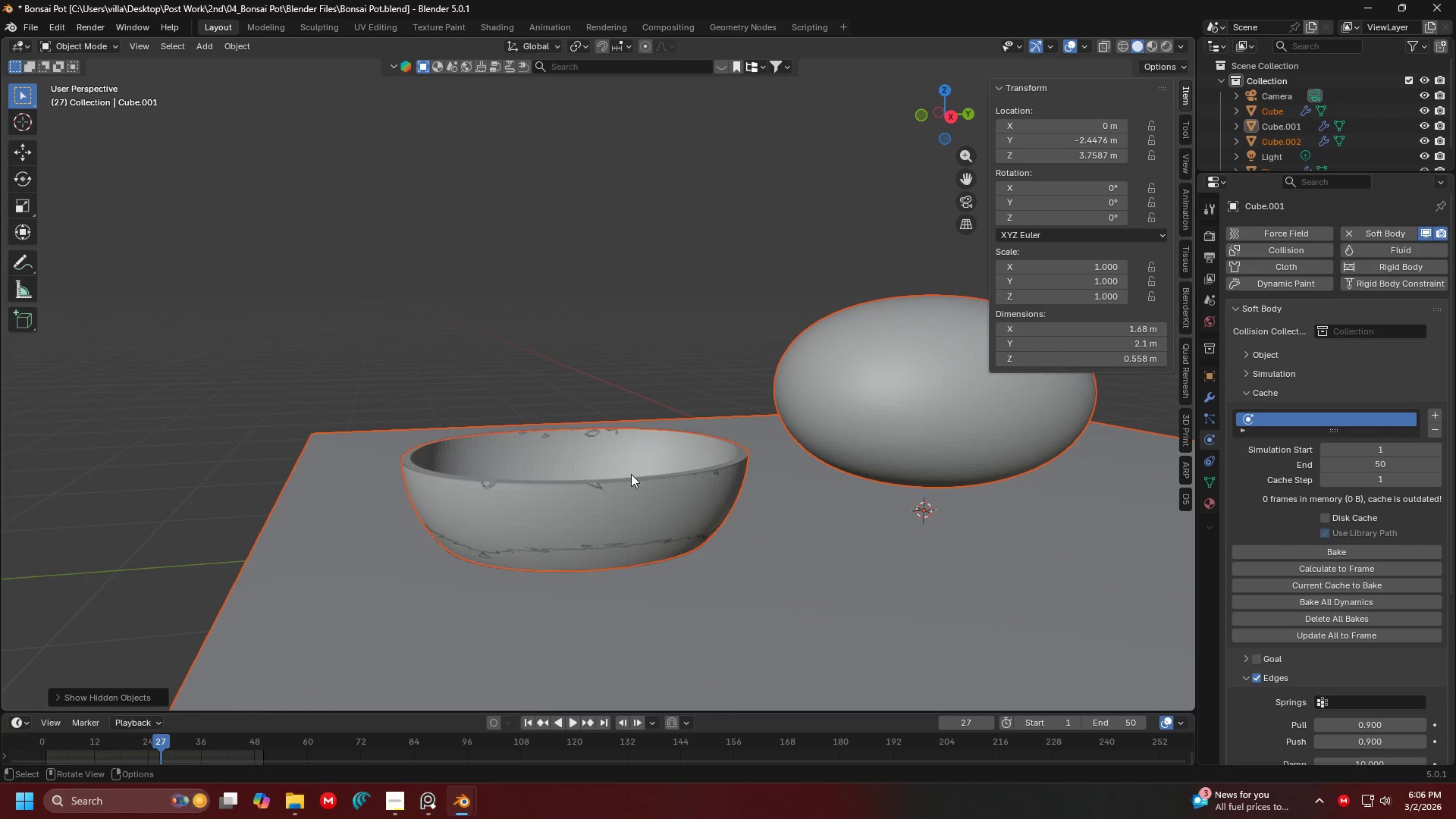 
key(H)
 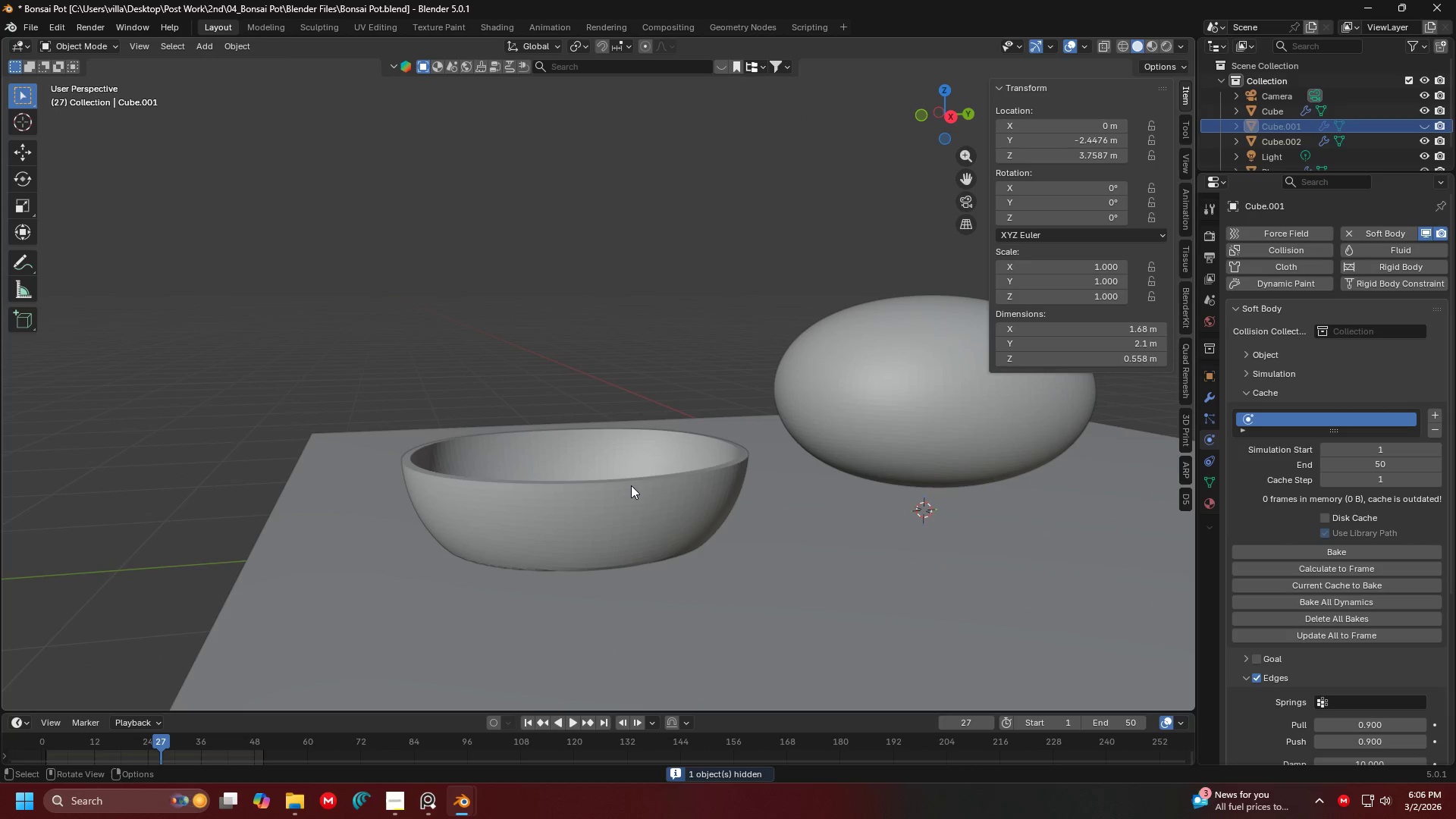 
left_click([631, 485])
 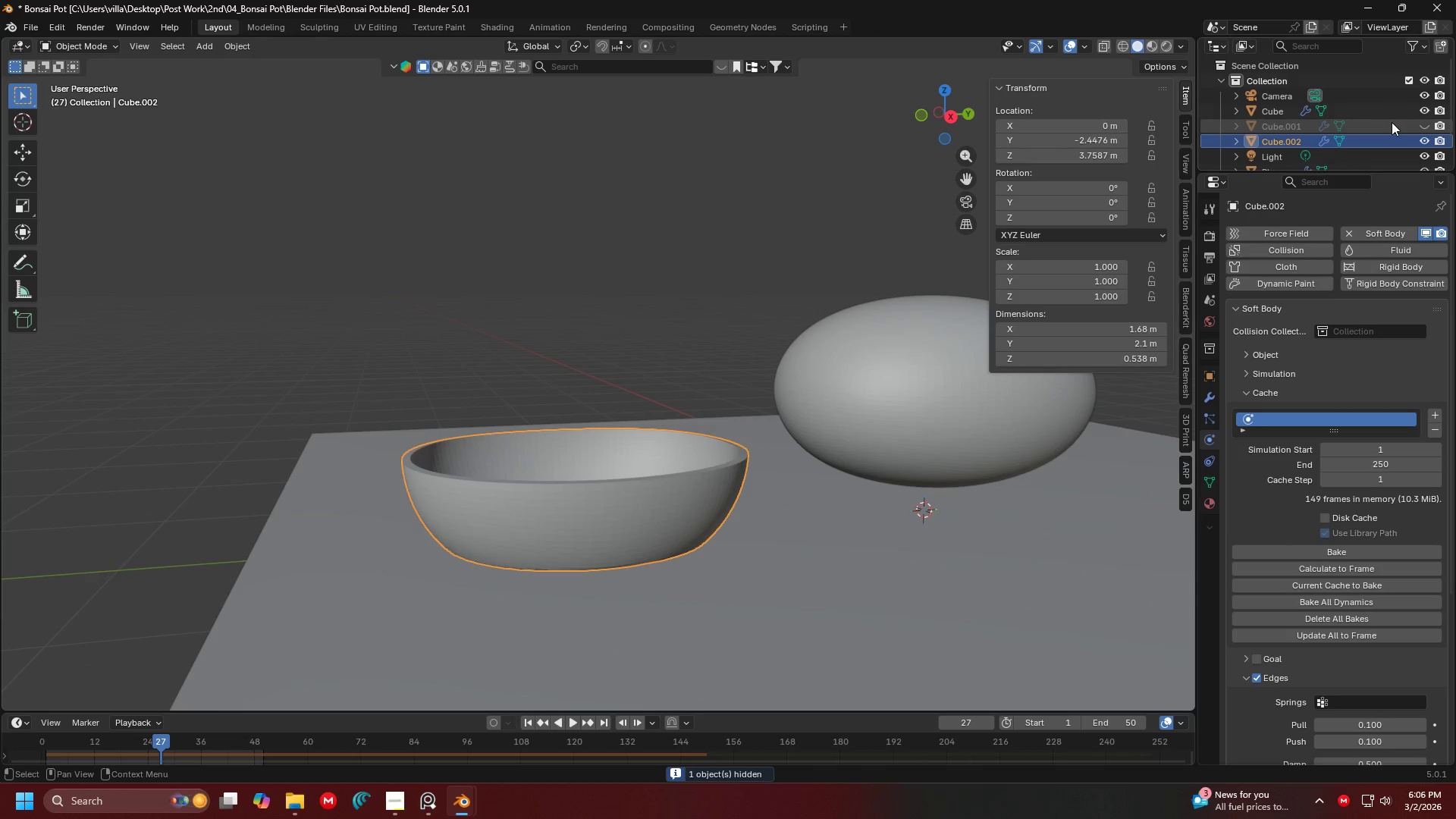 
left_click([1381, 119])
 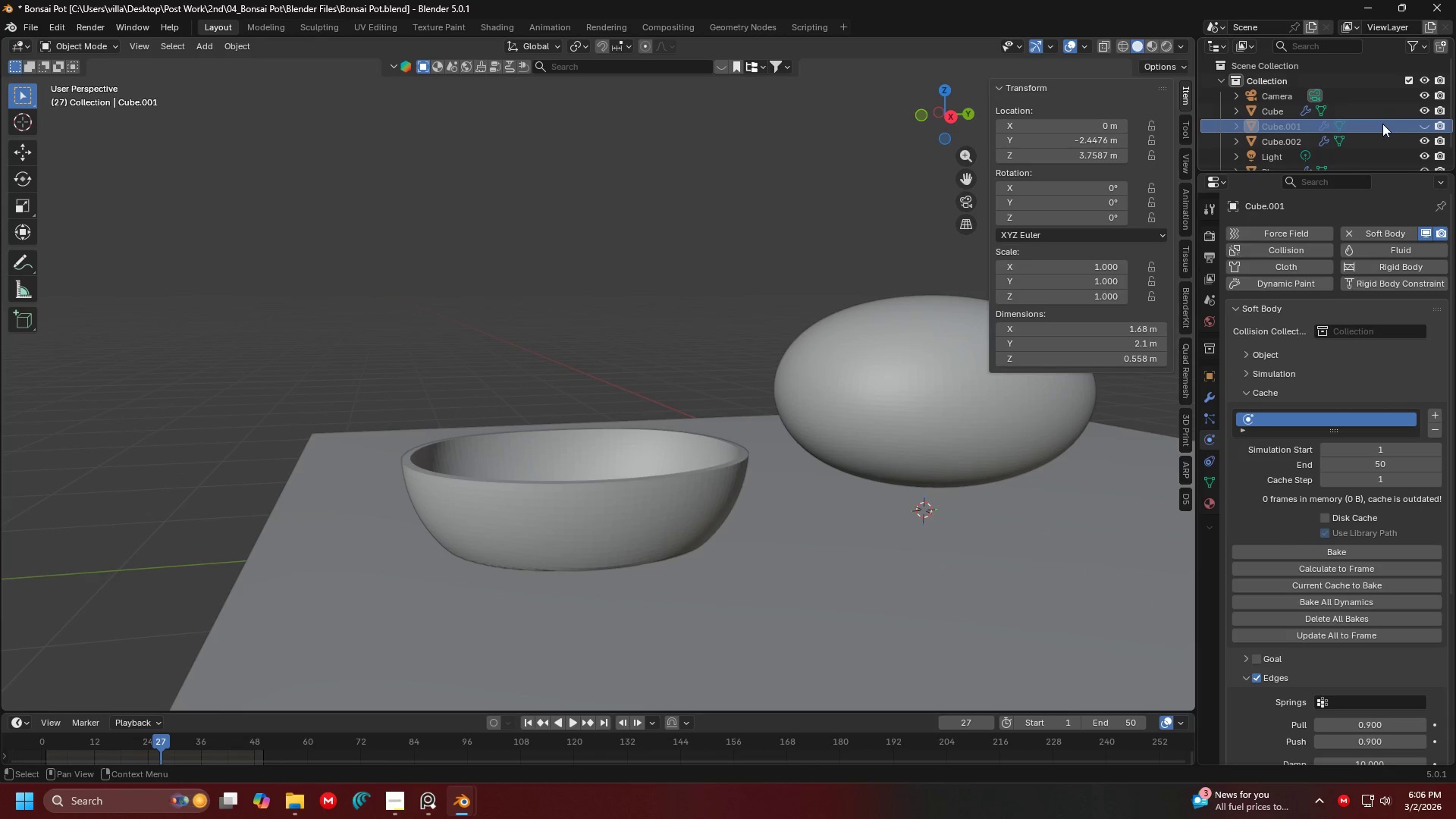 
left_click([1383, 127])
 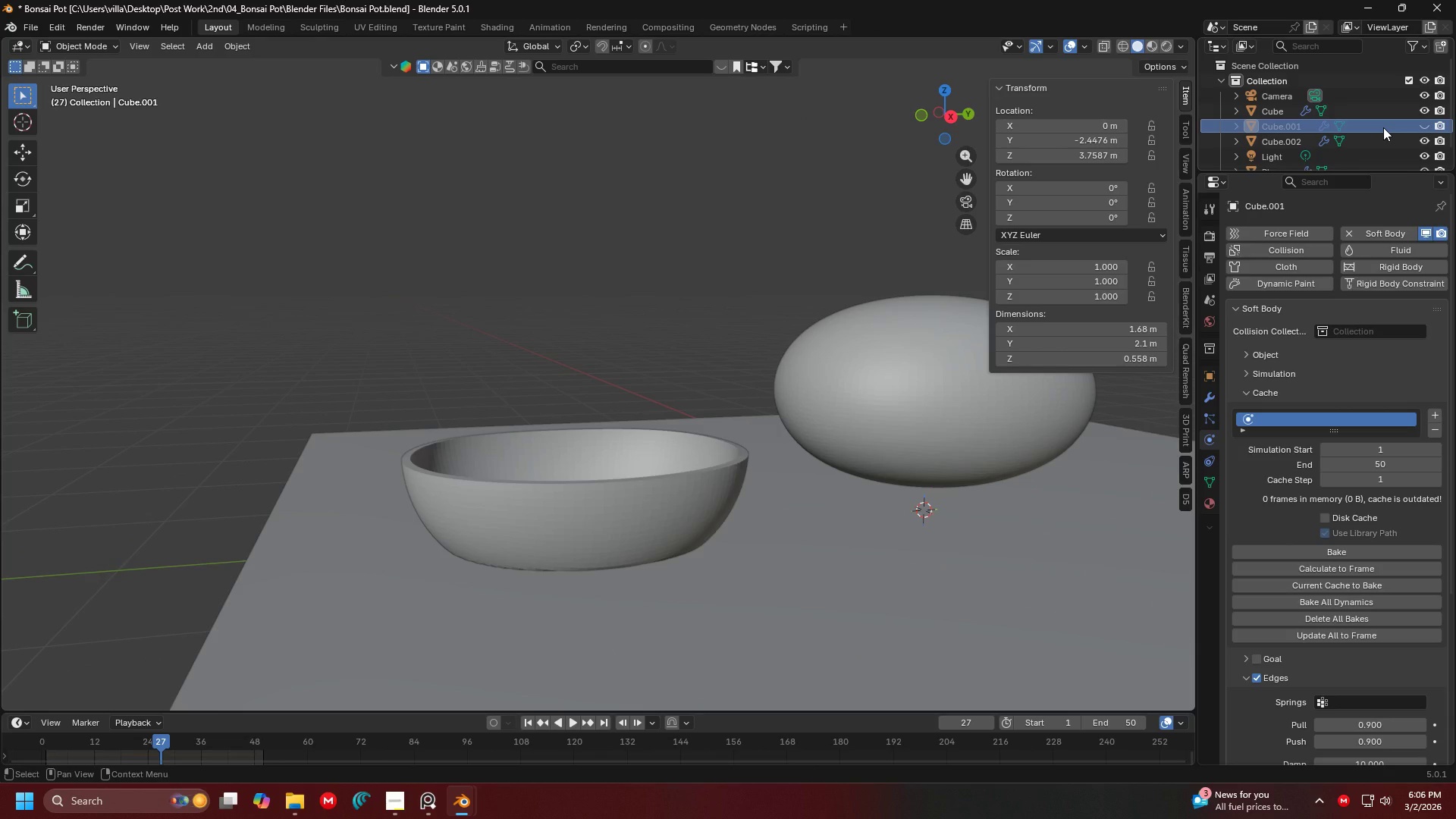 
left_click([1383, 127])
 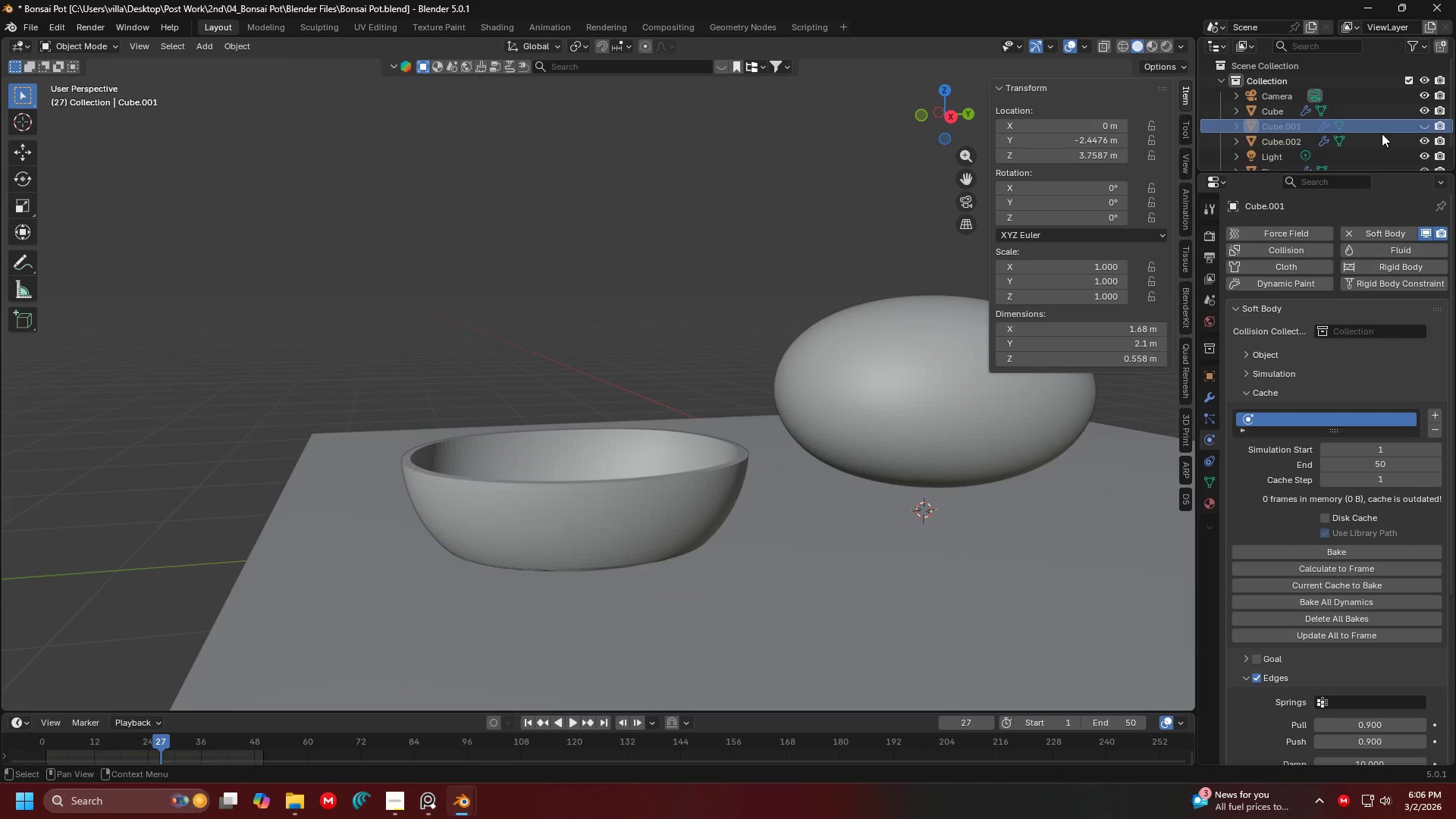 
double_click([1380, 136])
 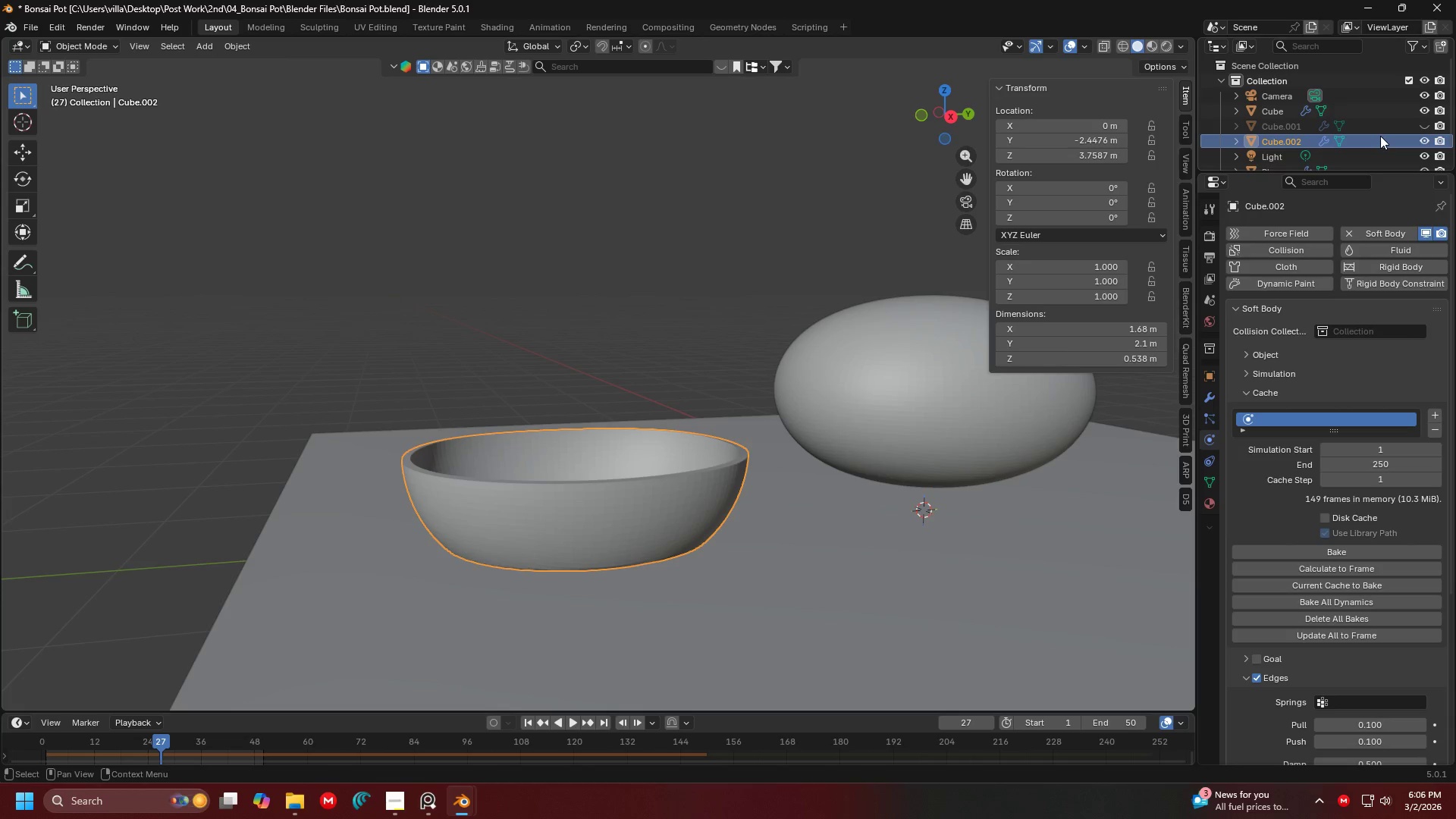 
triple_click([1380, 136])
 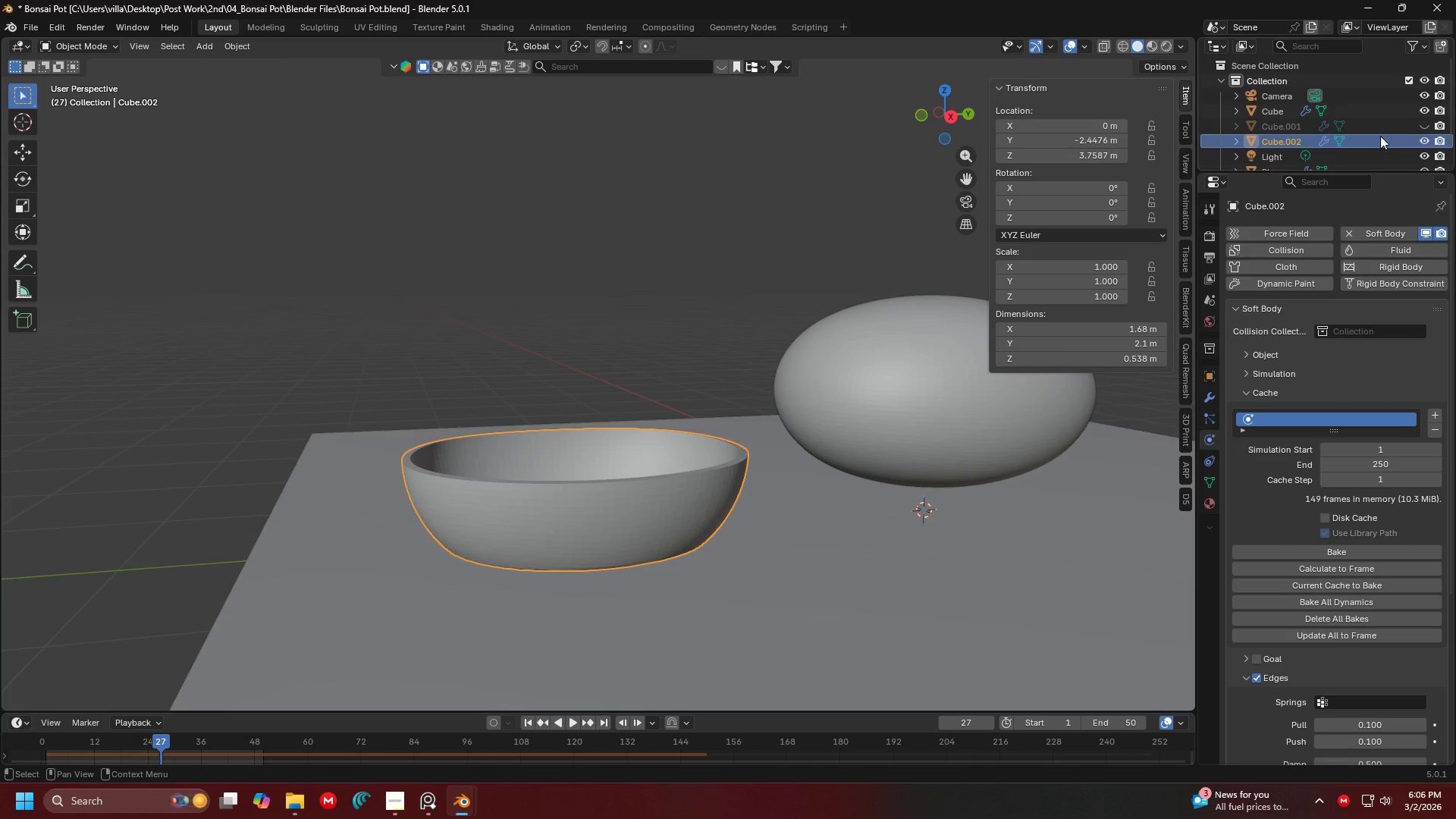 
triple_click([1380, 136])
 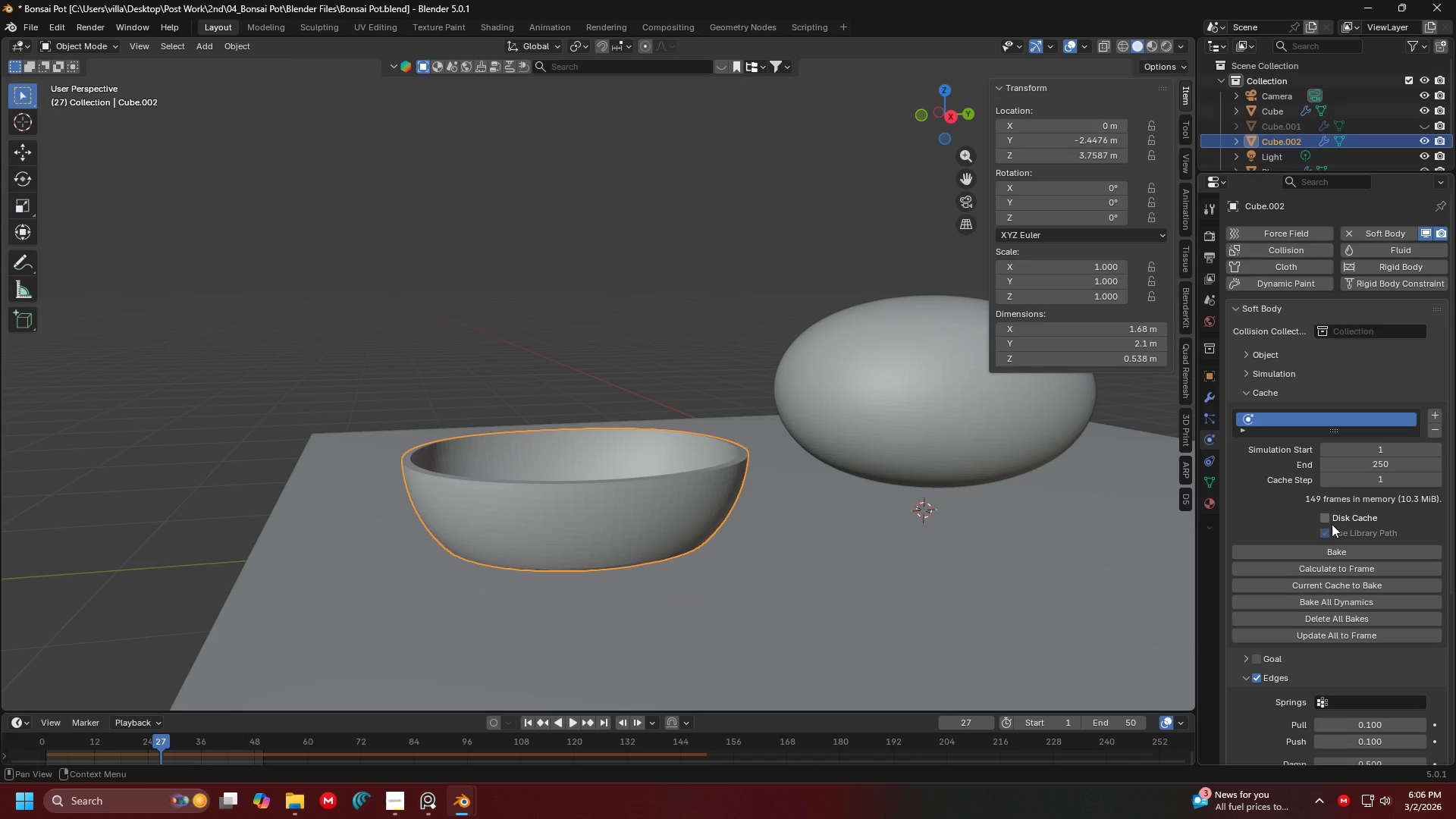 
scroll: coordinate [1332, 524], scroll_direction: down, amount: 1.0
 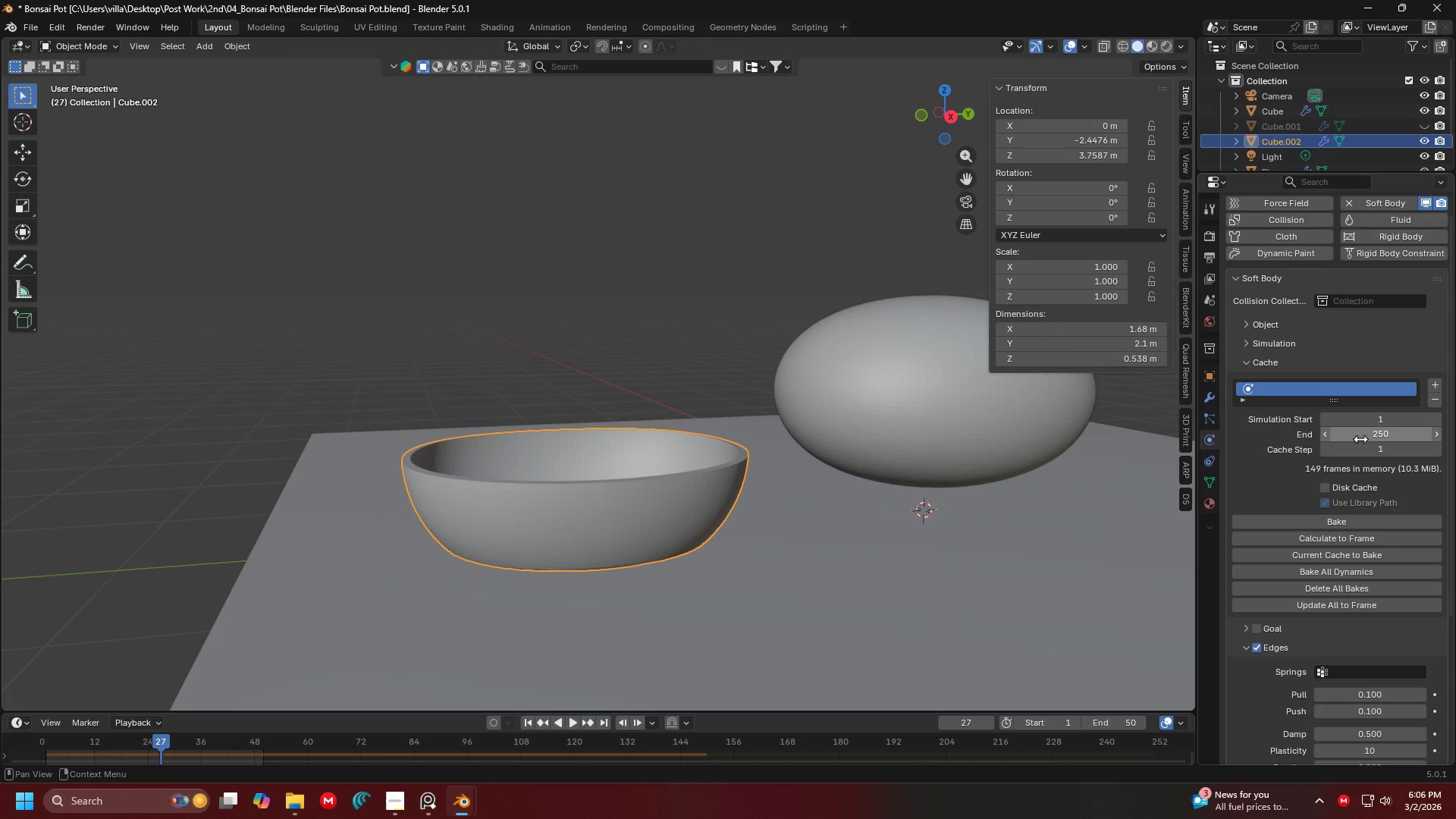 
left_click([1360, 439])
 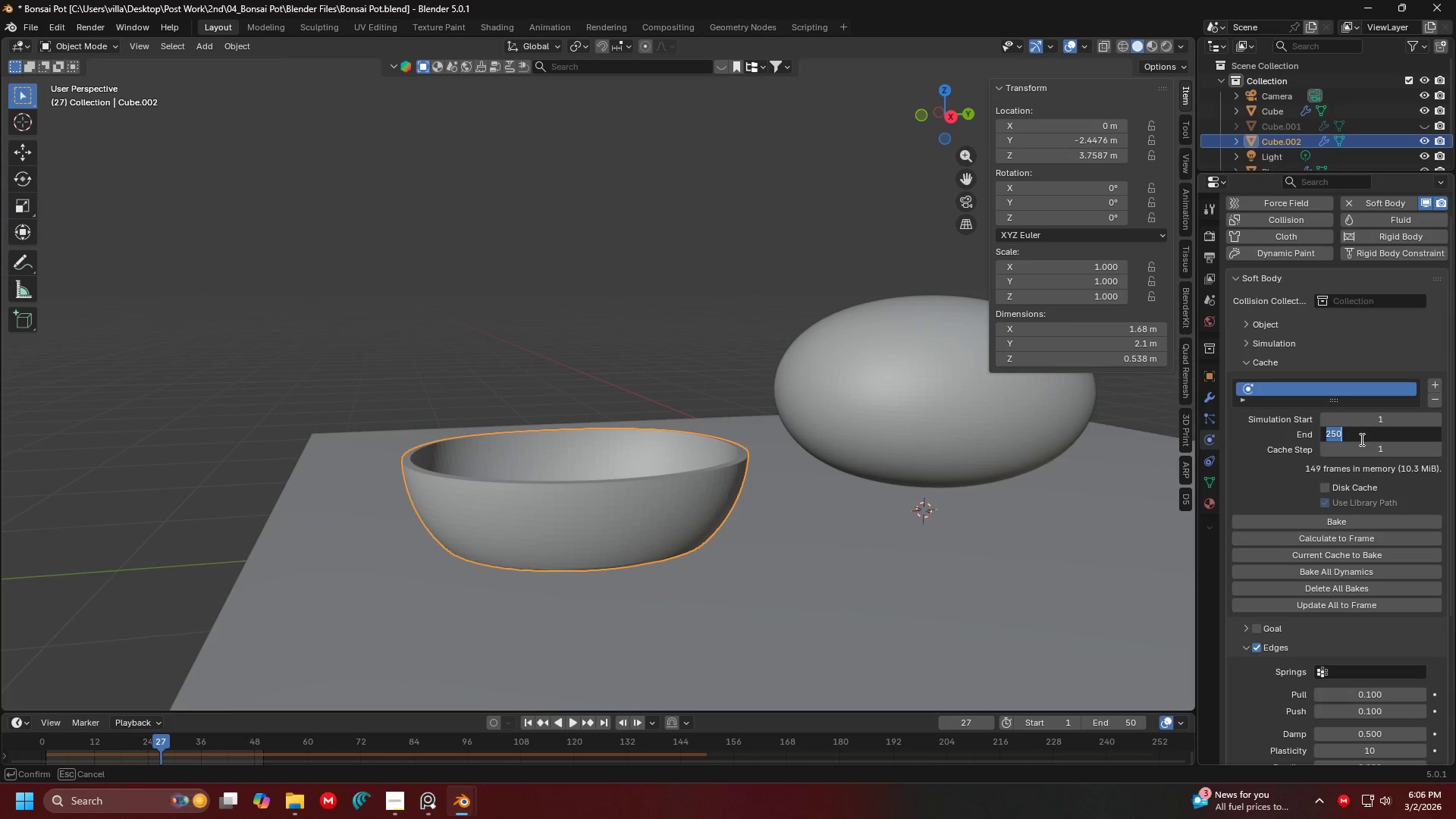 
type(50)
 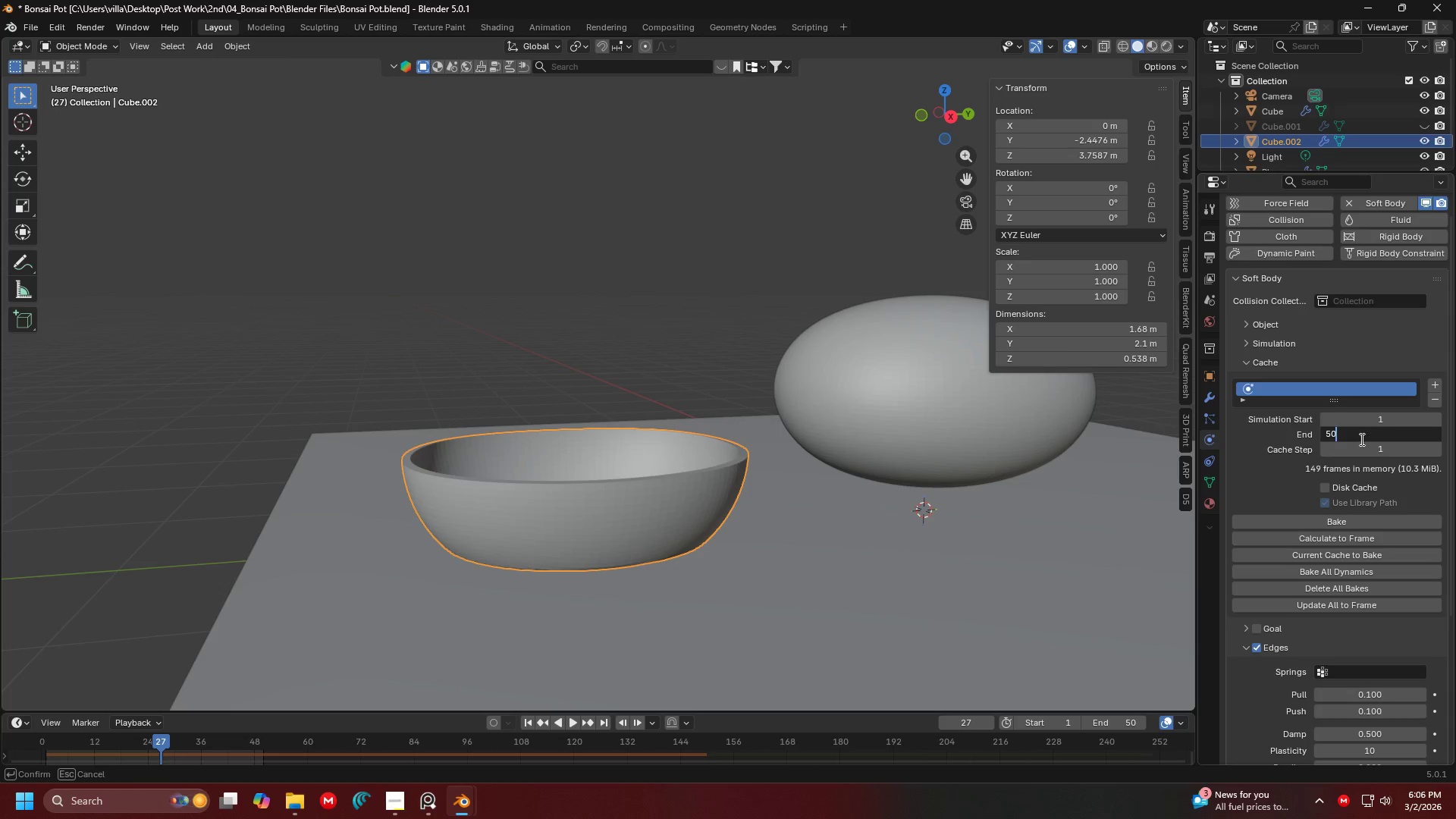 
key(Enter)
 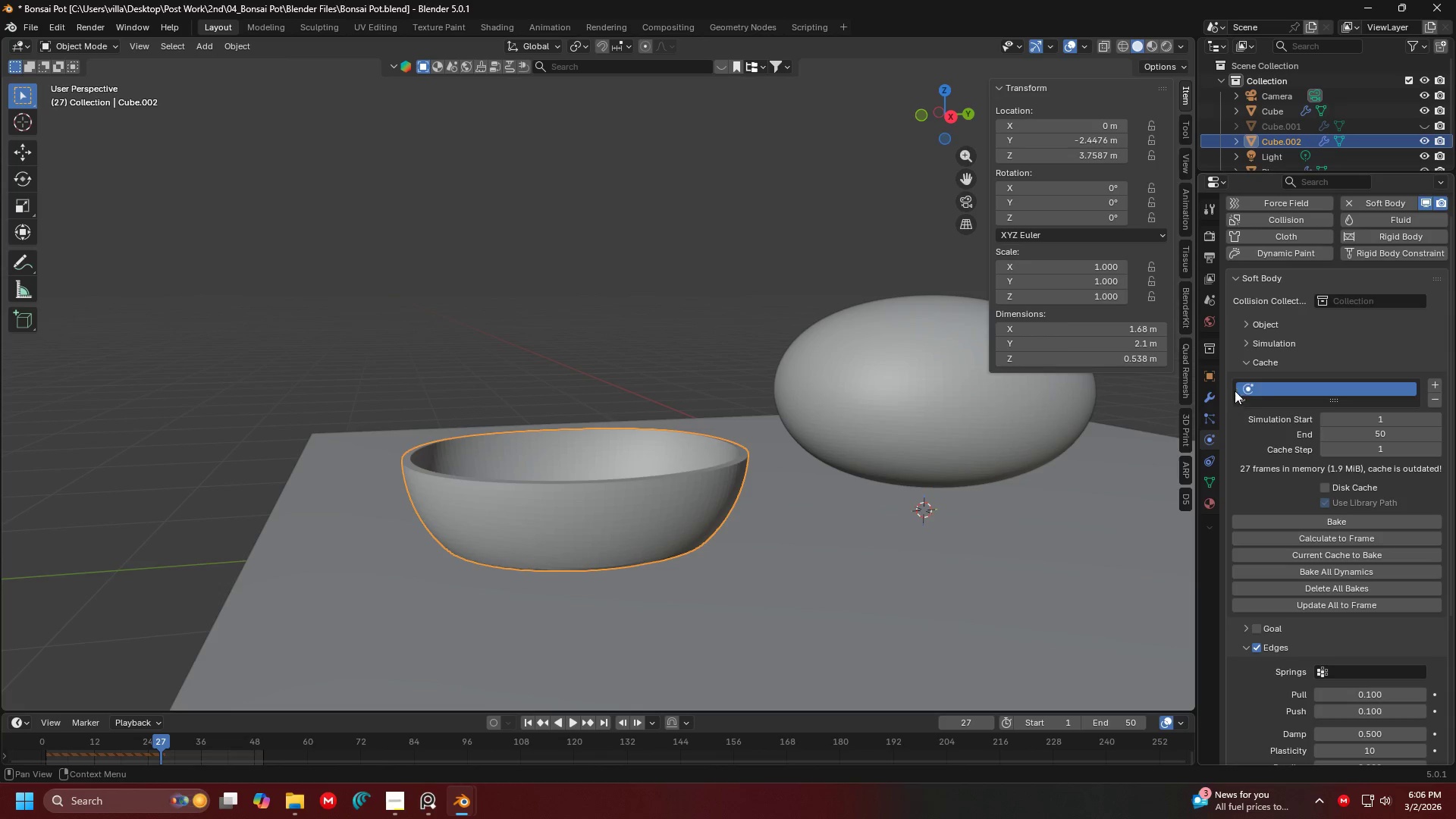 
left_click([1241, 366])
 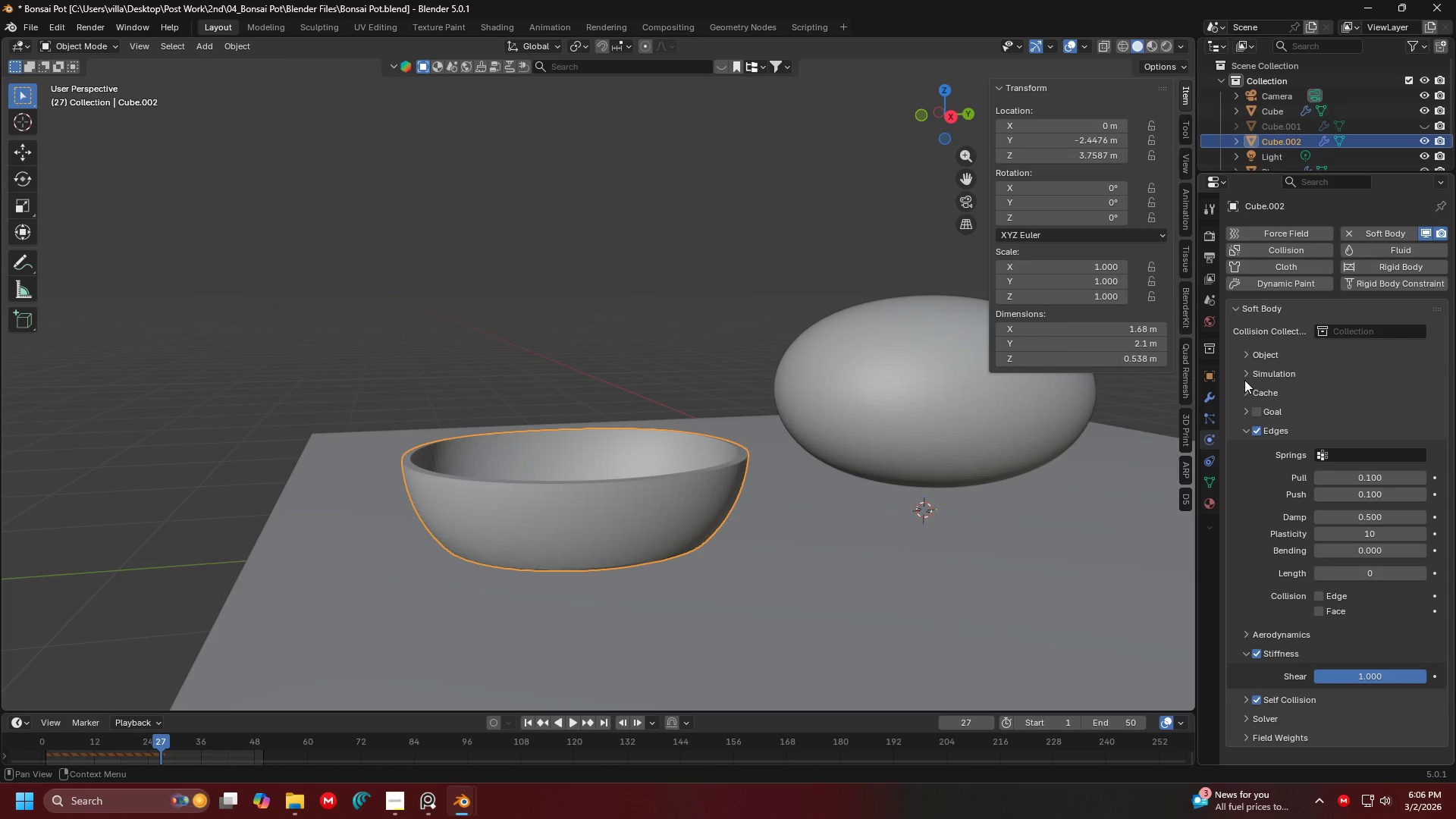 
left_click([1244, 373])
 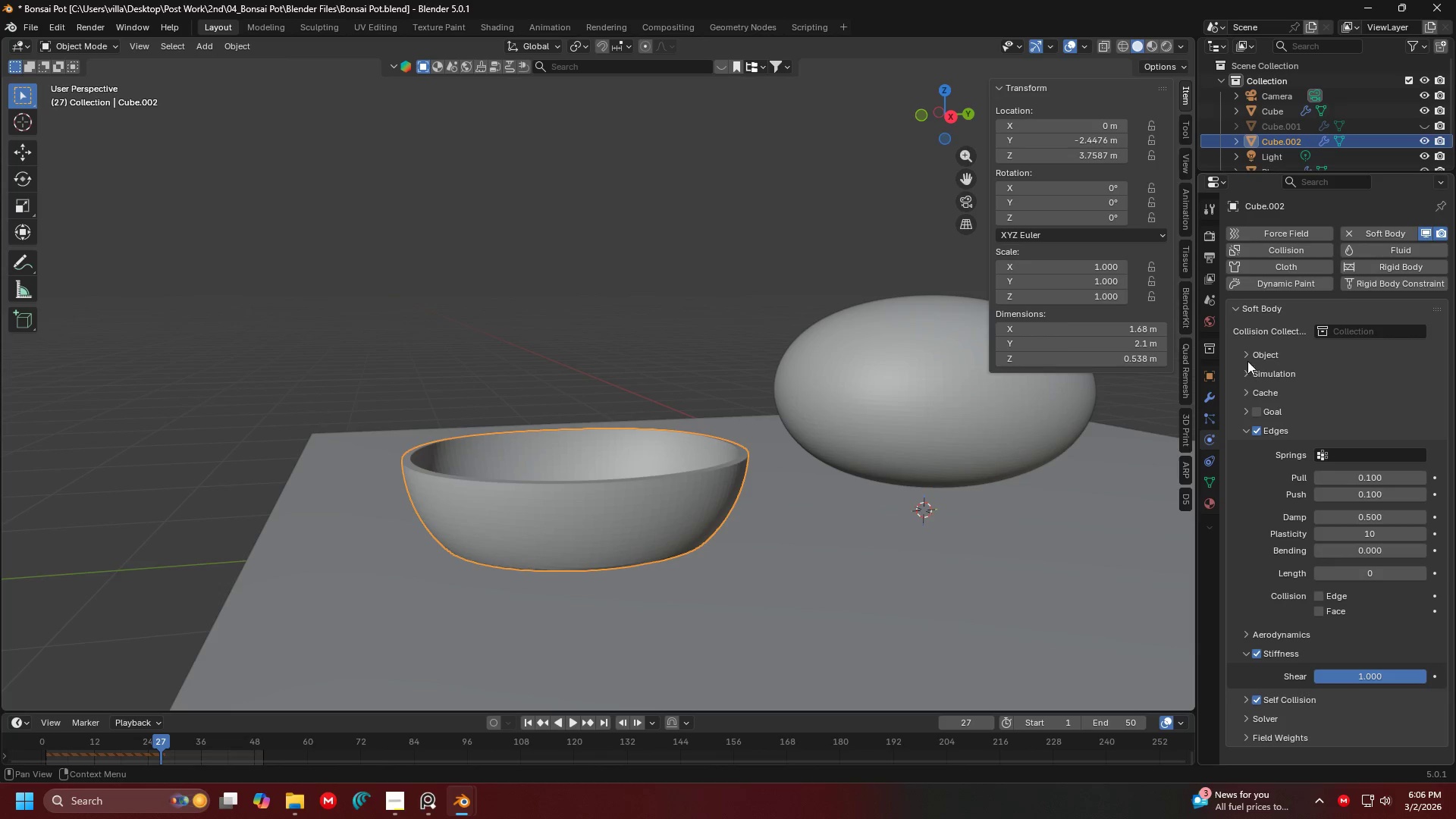 
double_click([1247, 358])
 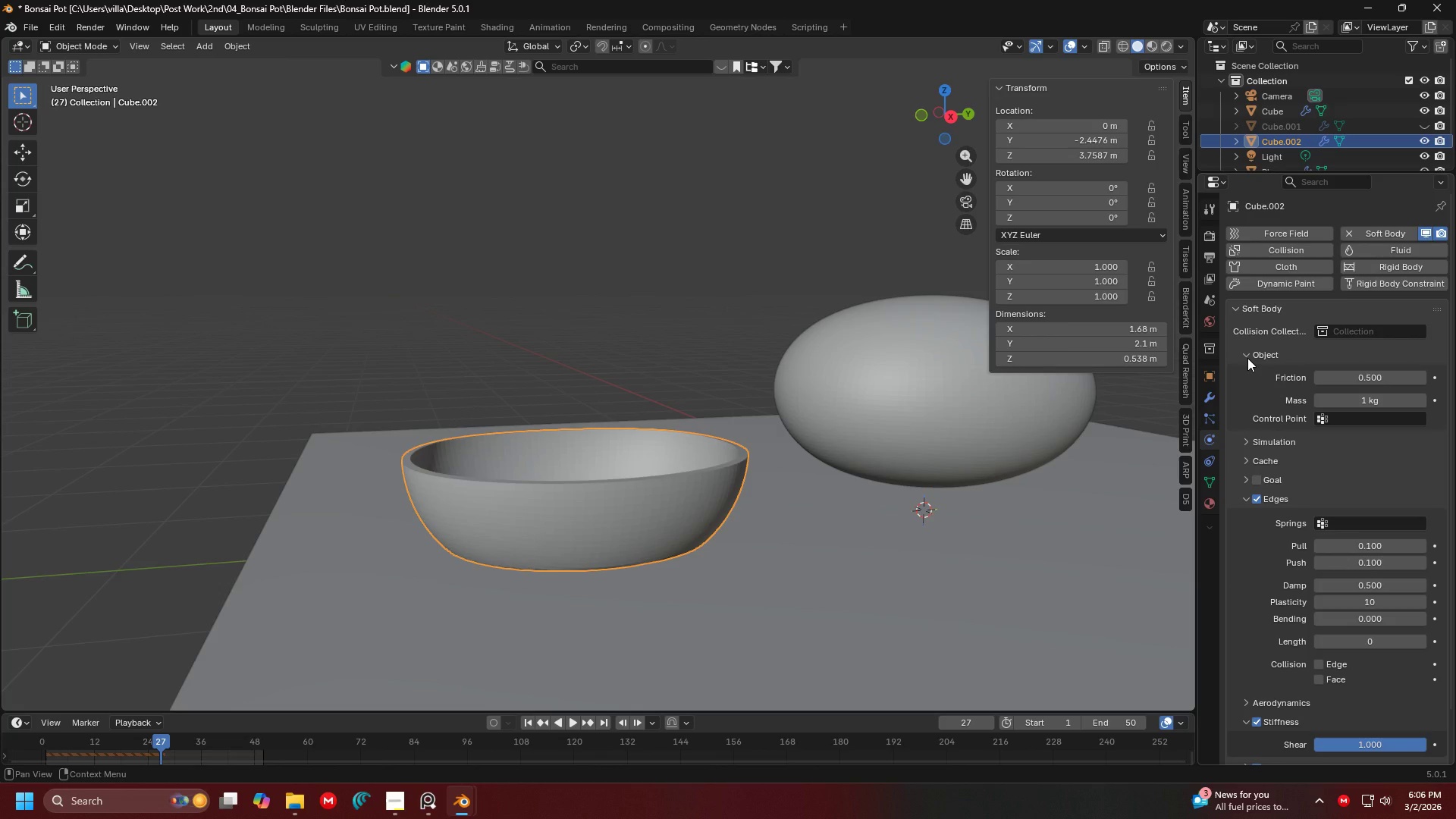 
left_click([1247, 358])
 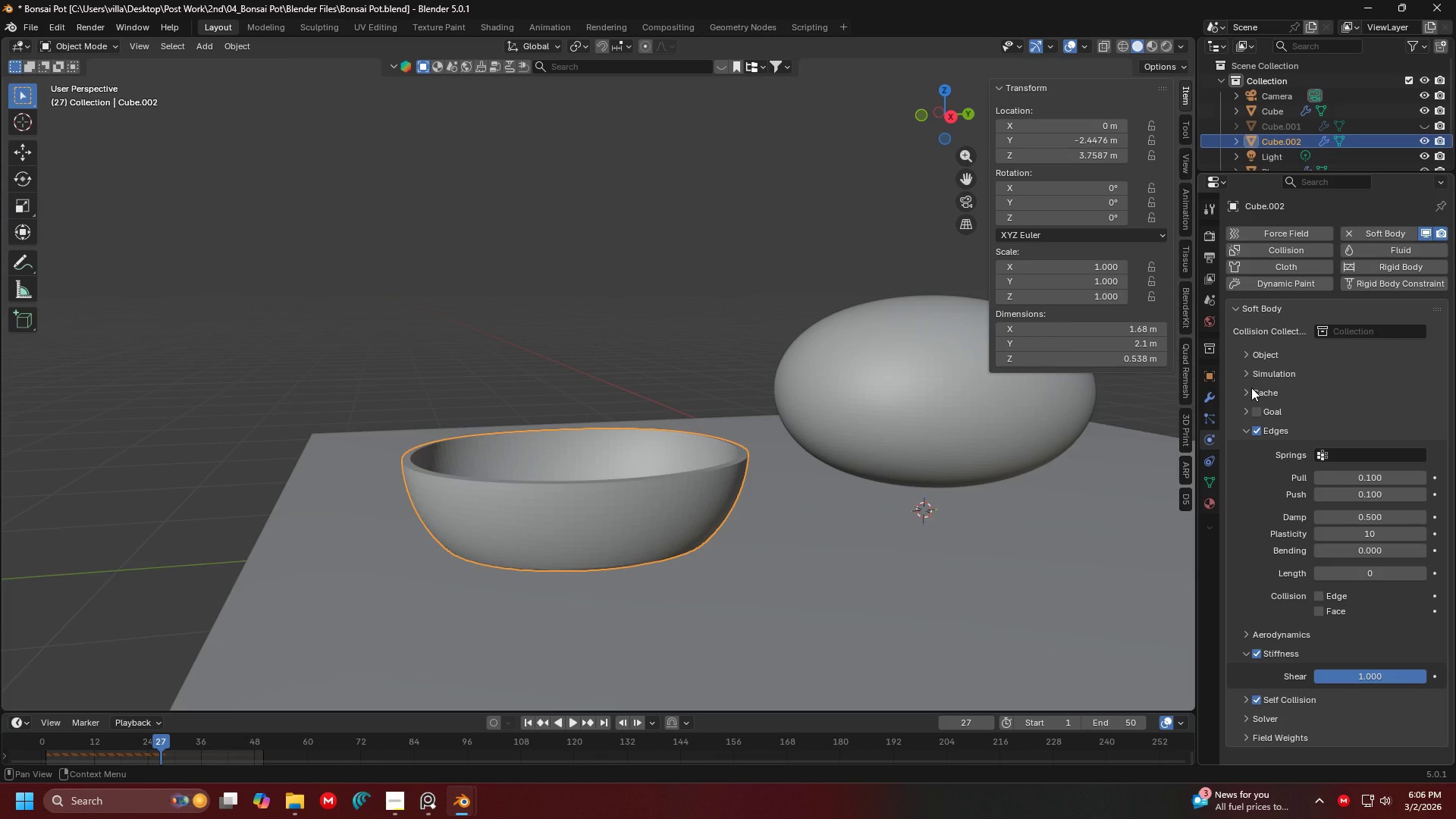 
left_click([1251, 388])
 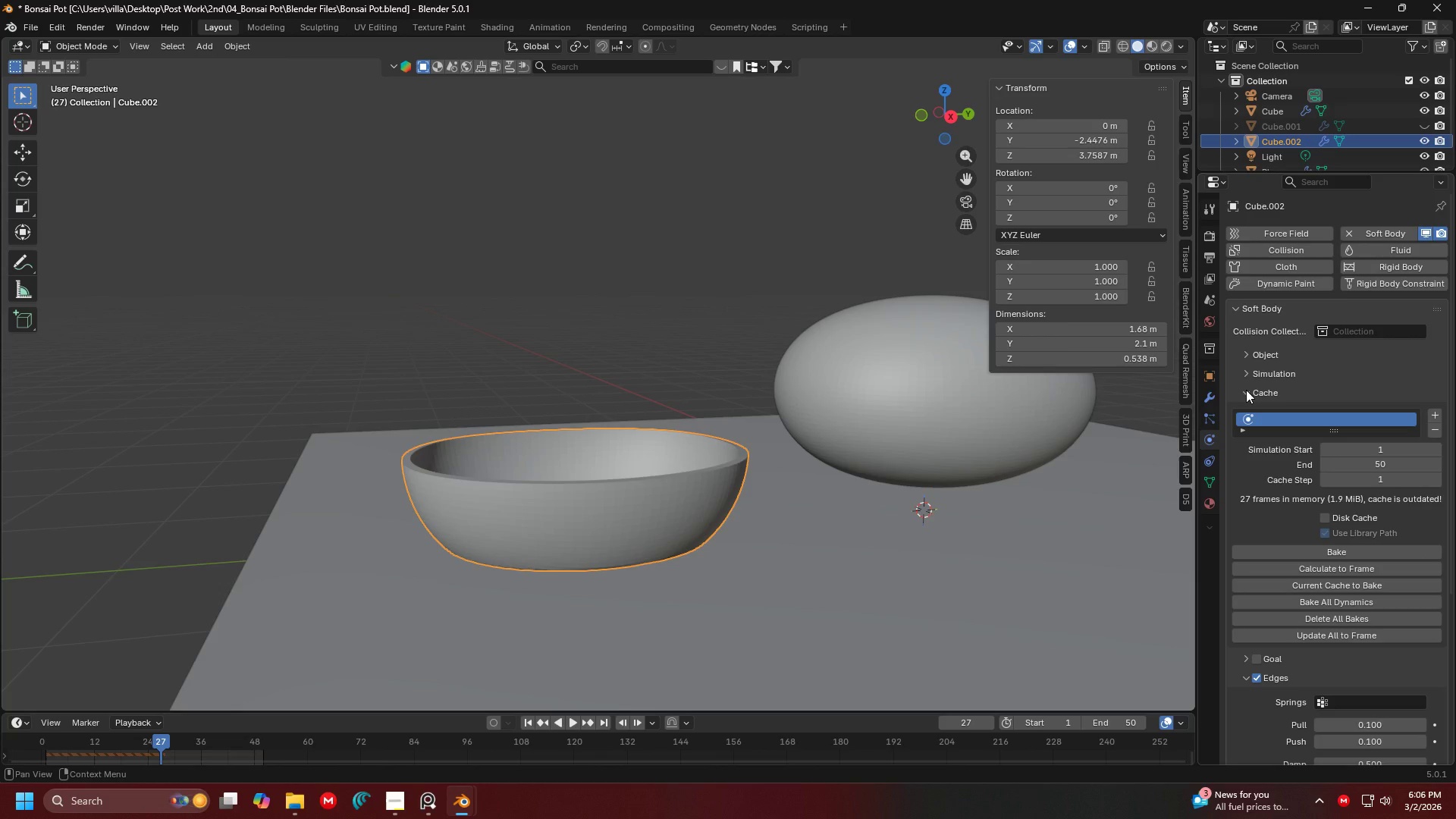 
left_click([1246, 390])
 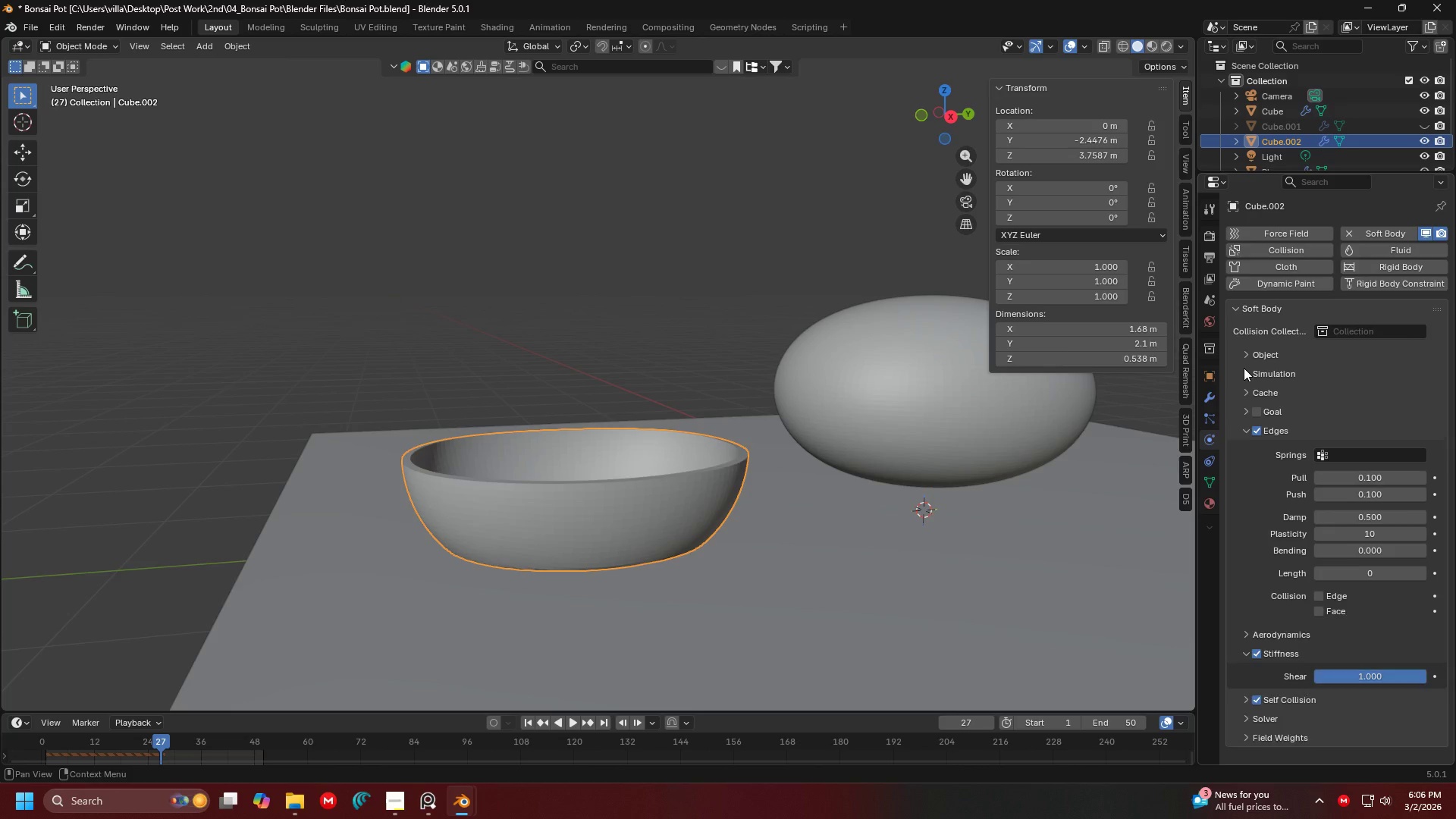 
double_click([1244, 368])
 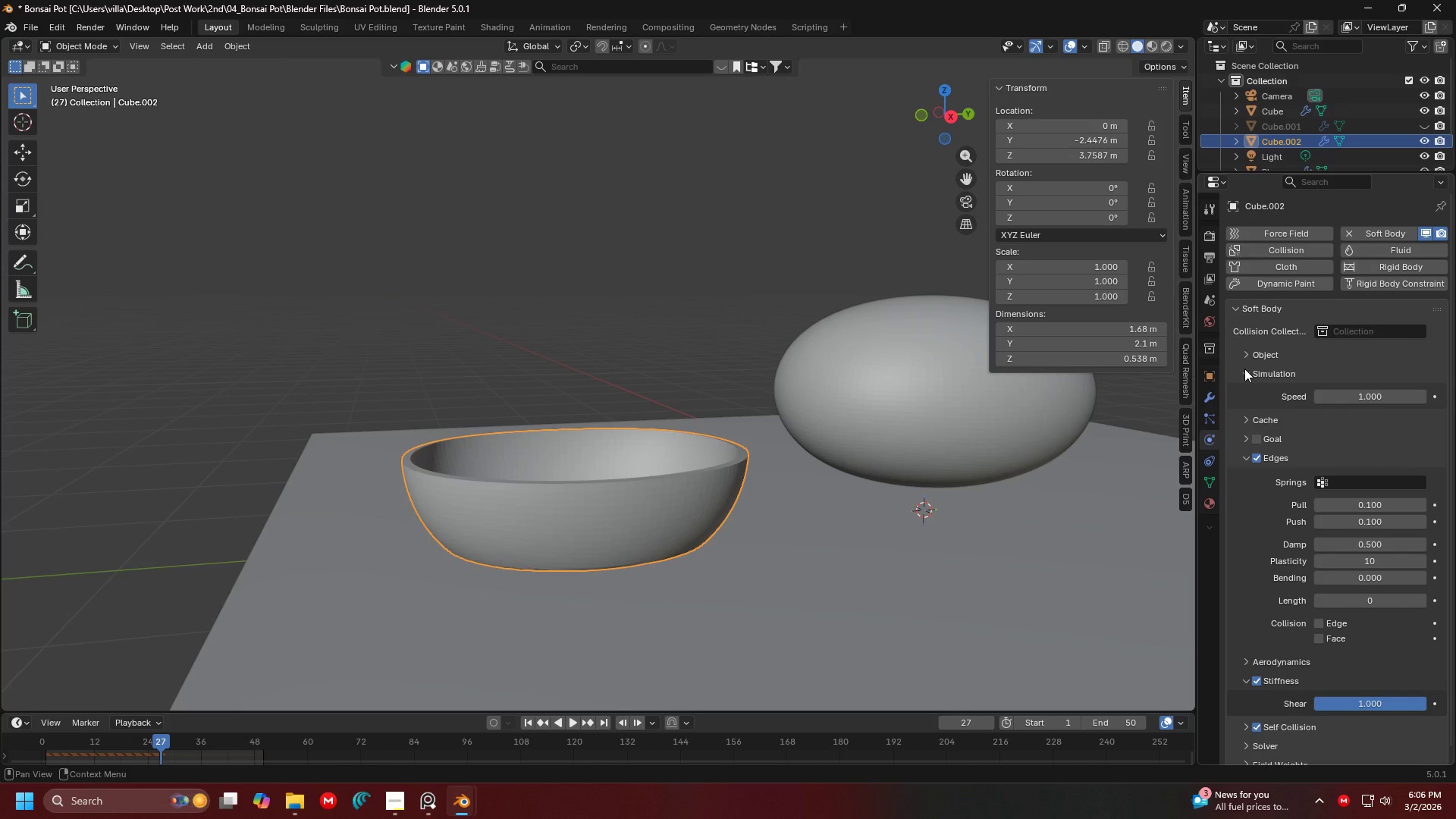 
left_click([1244, 369])
 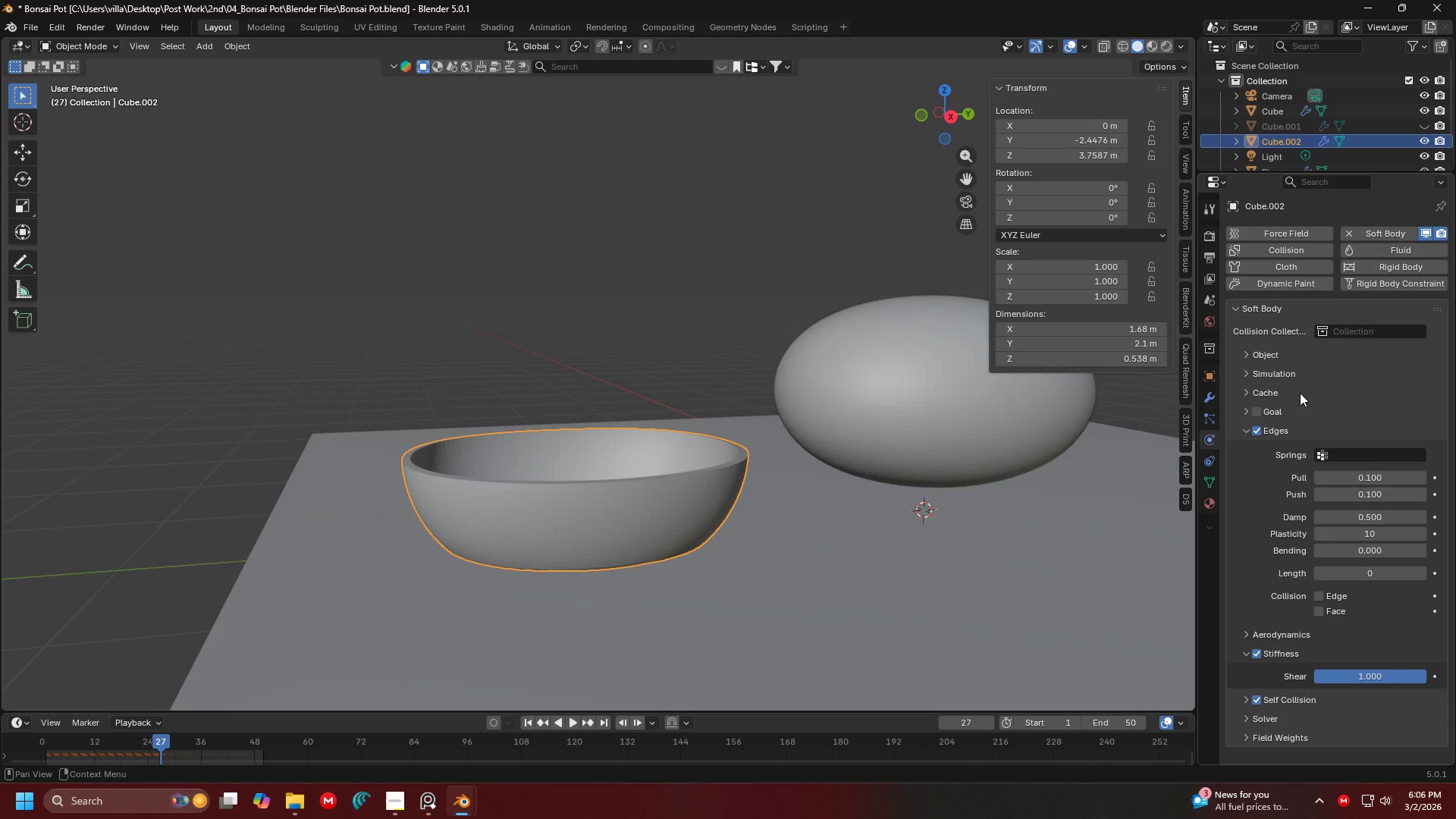 
scroll: coordinate [1370, 504], scroll_direction: down, amount: 3.0
 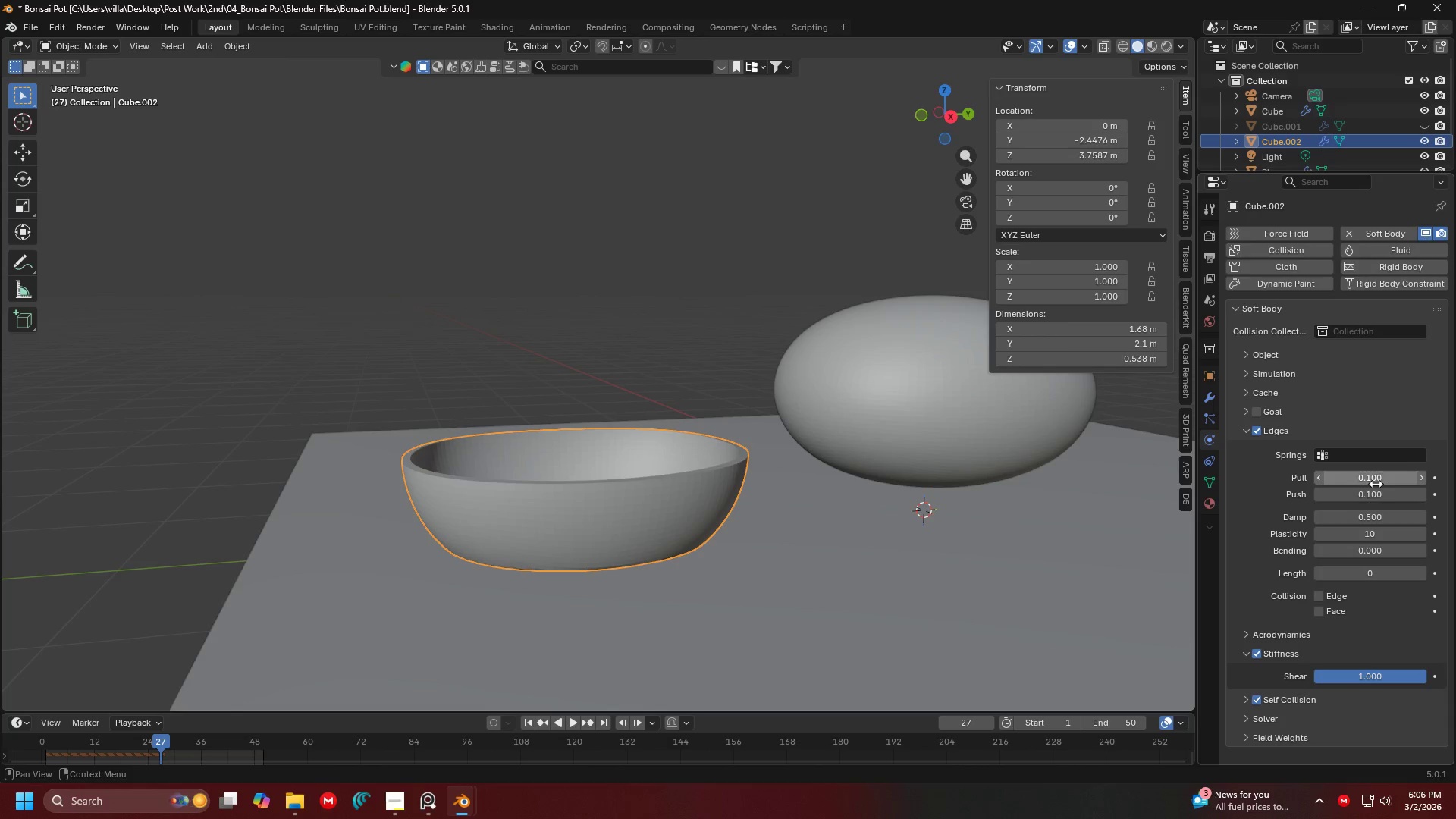 
left_click_drag(start_coordinate=[1379, 482], to_coordinate=[213, 502])
 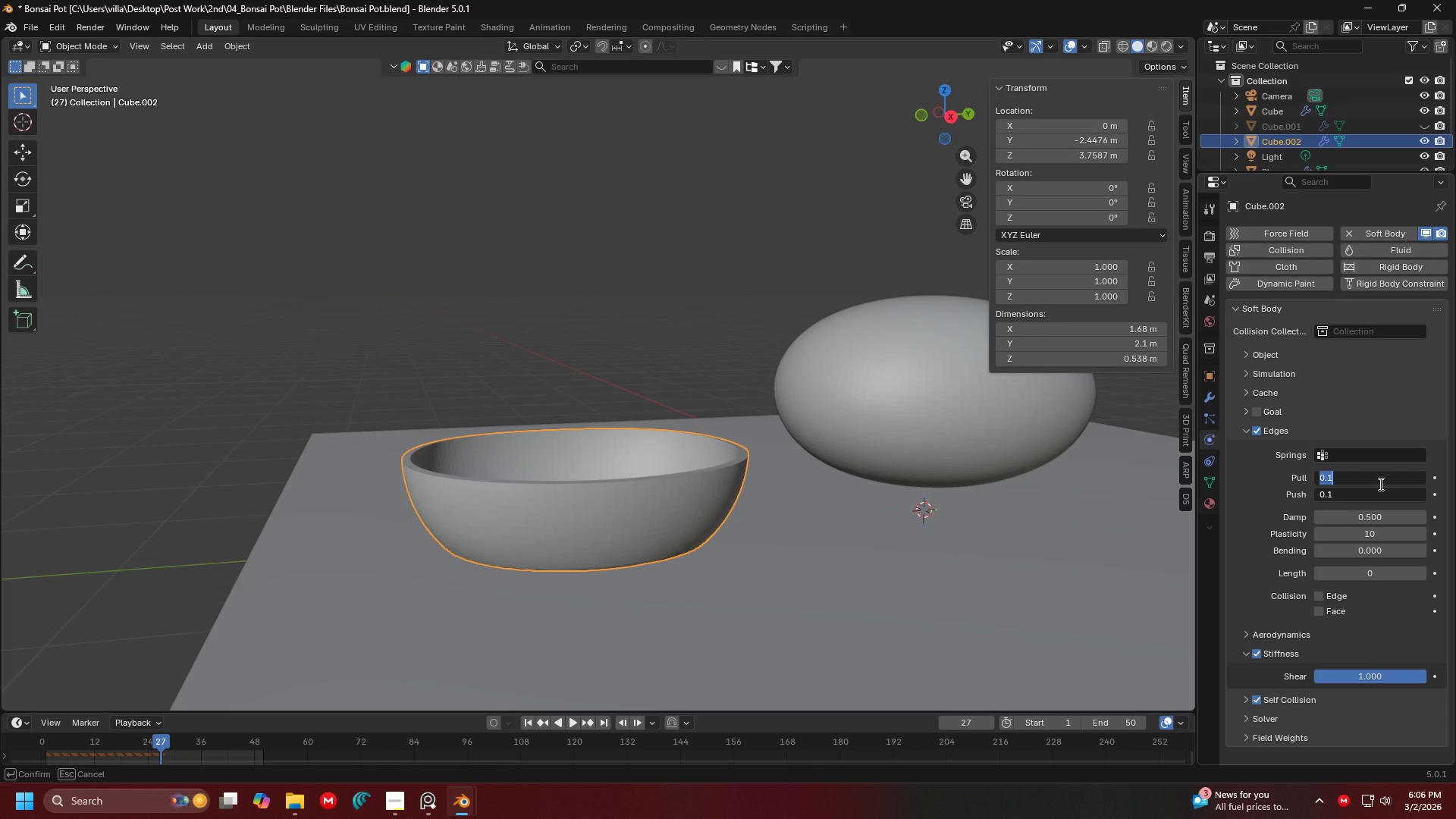 
key(1)
 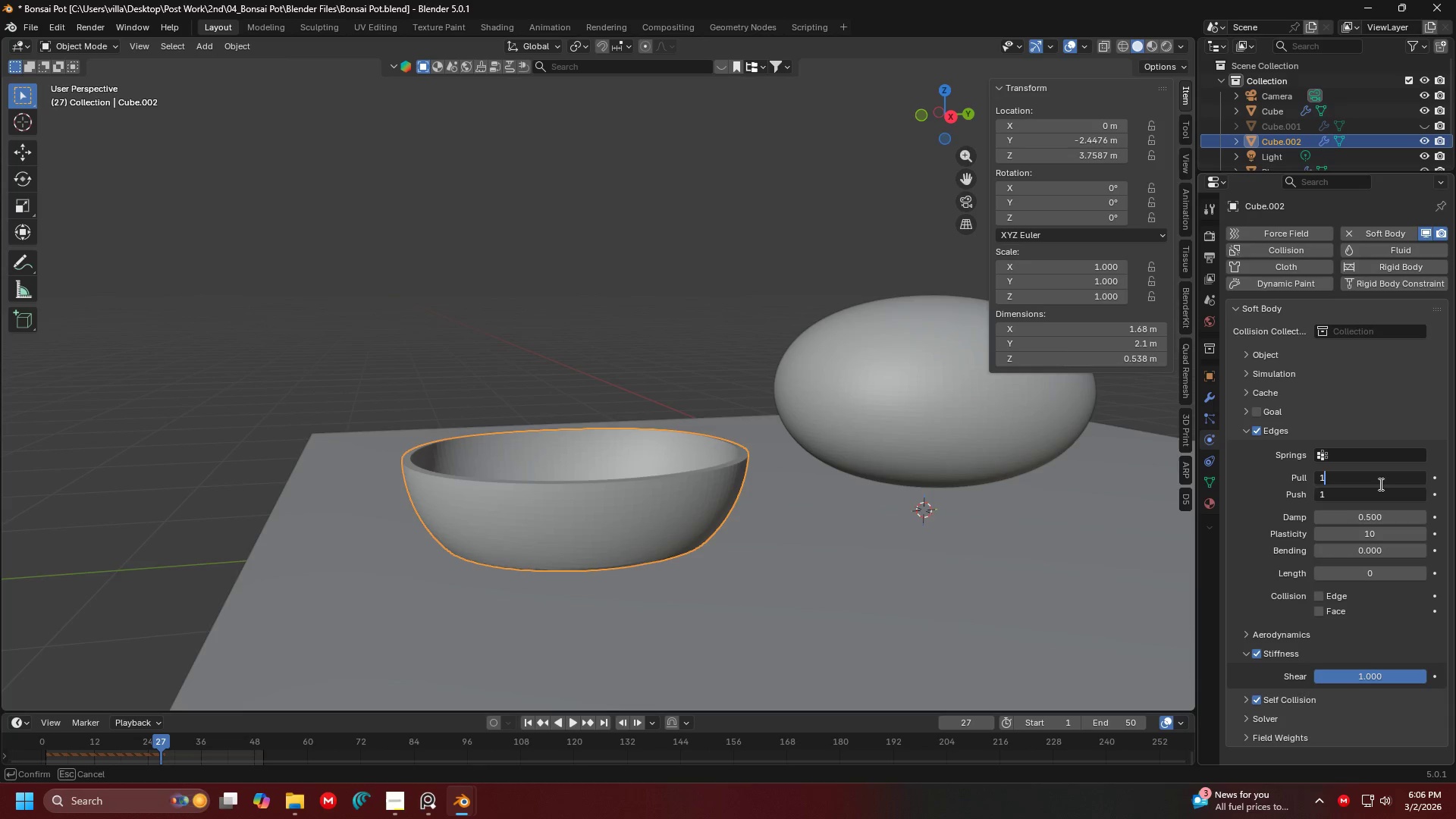 
key(Enter)
 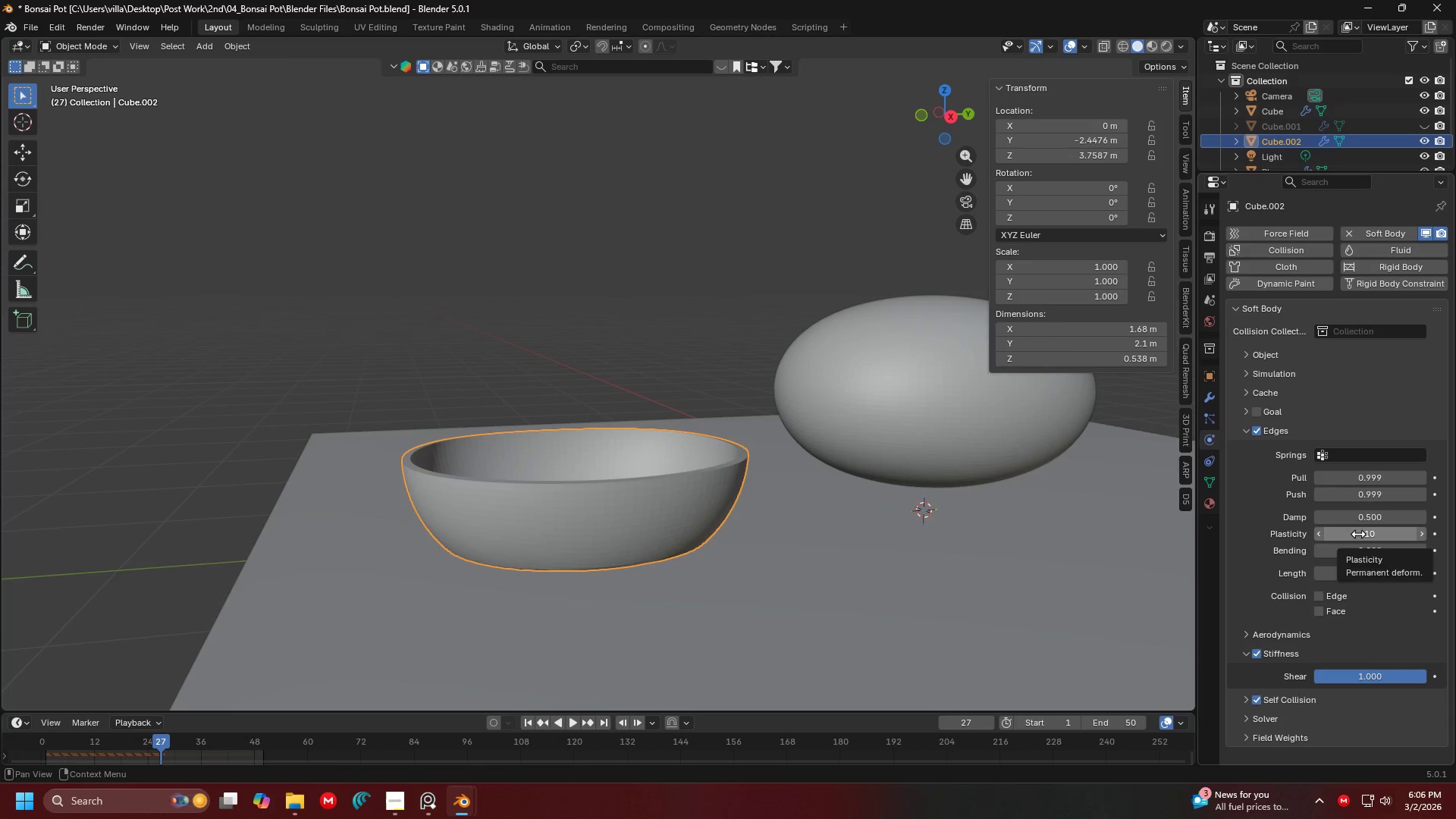 
left_click([1356, 552])
 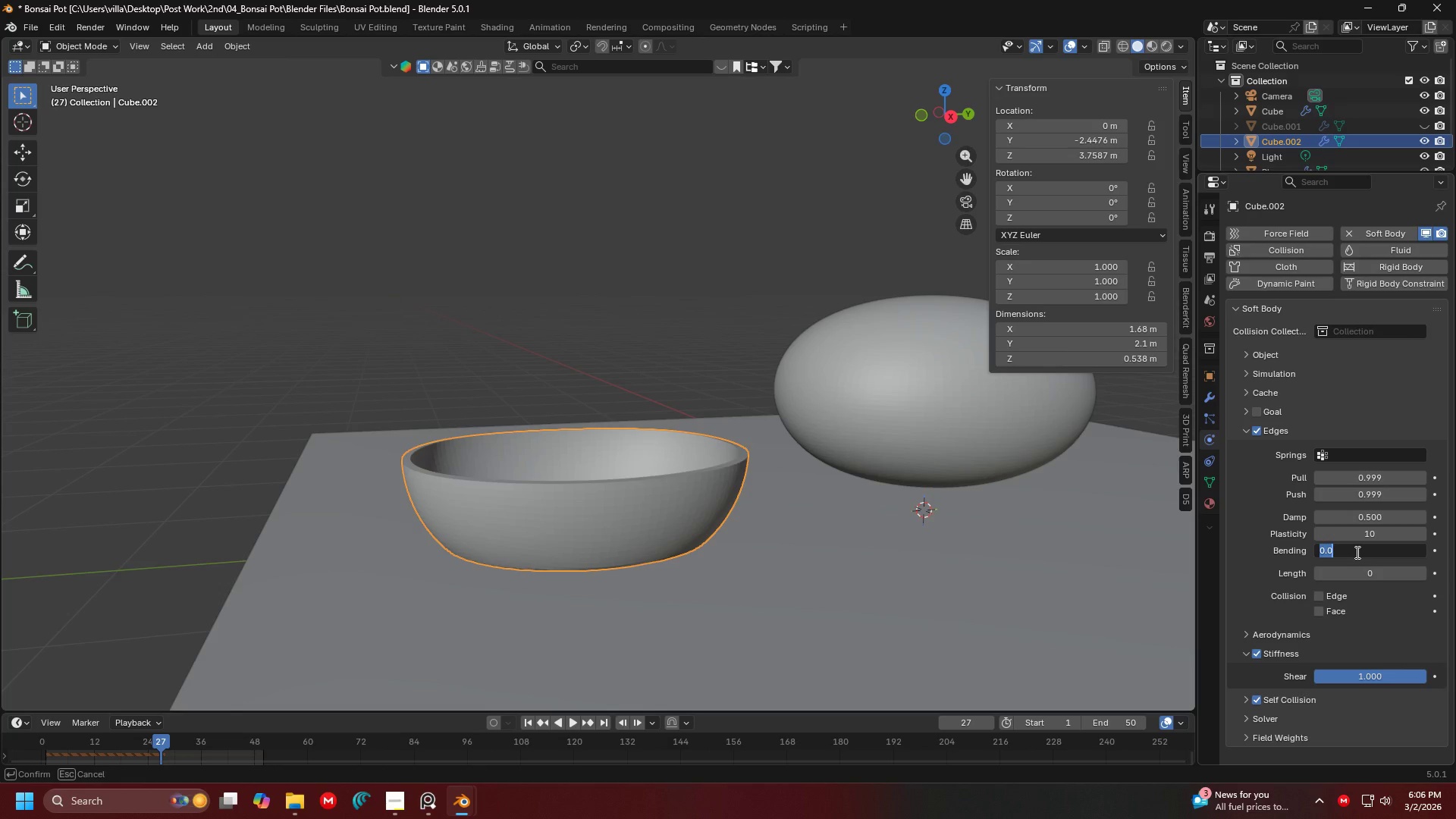 
key(1)
 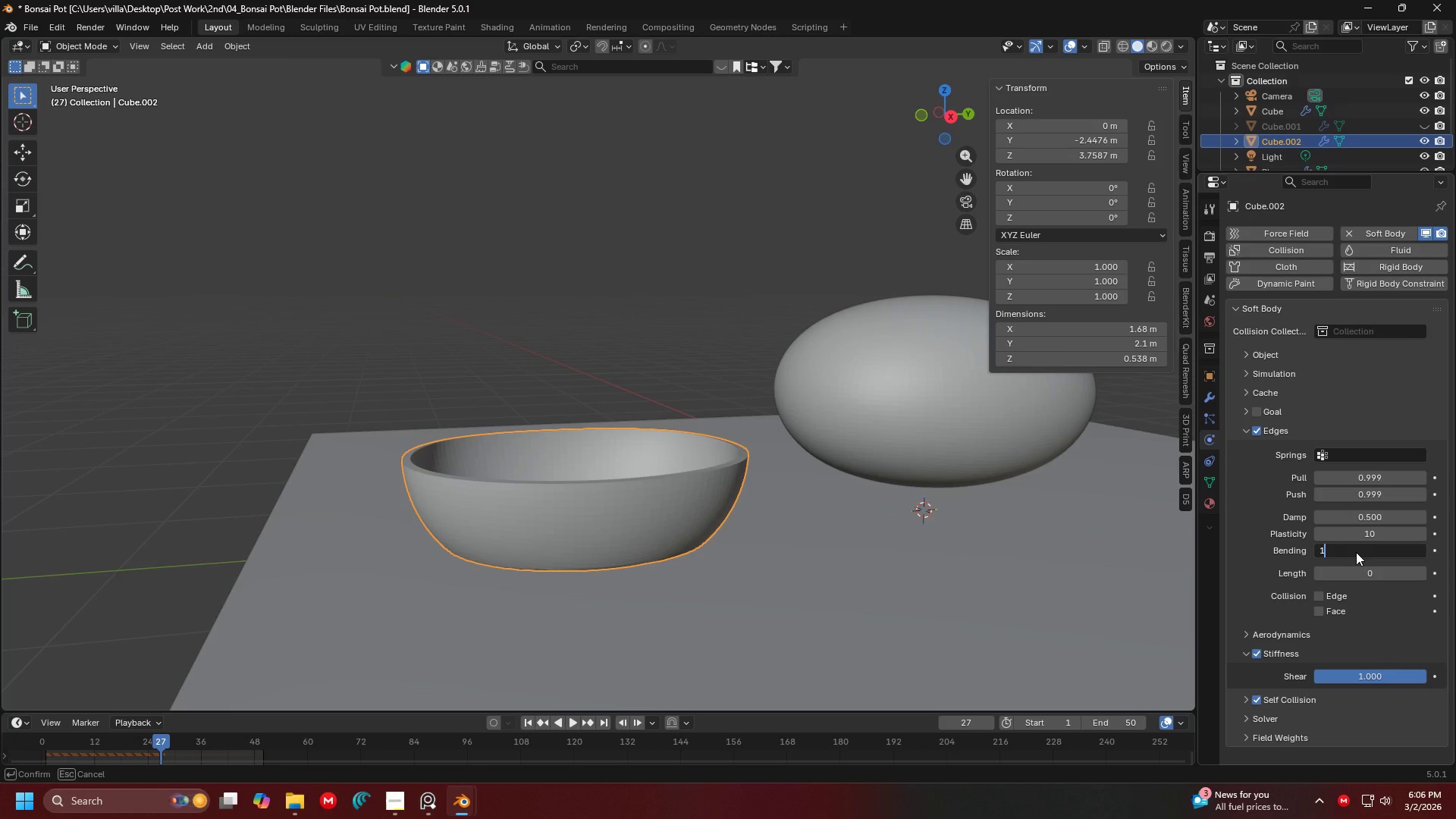 
key(Enter)
 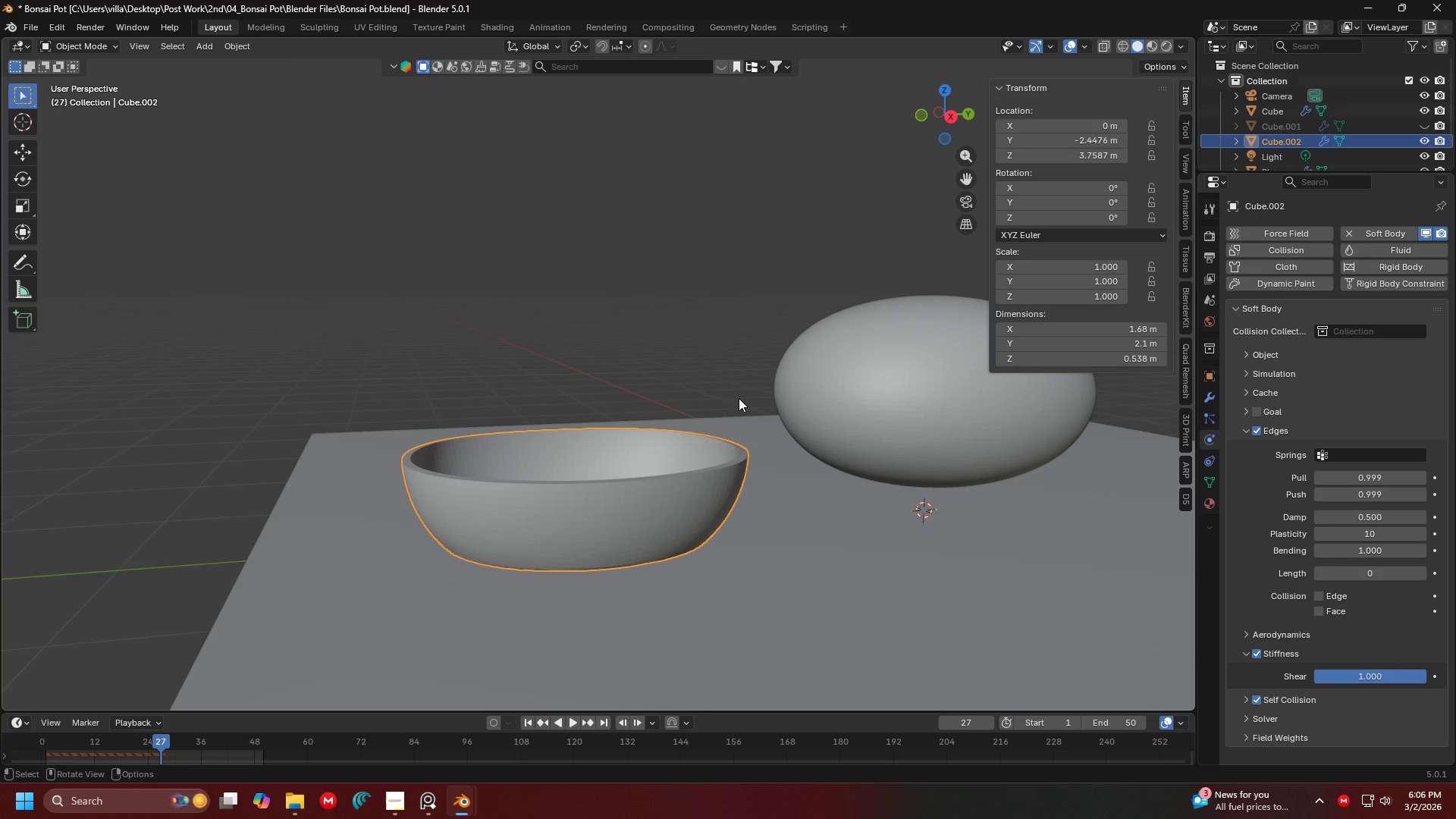 
left_click([554, 307])
 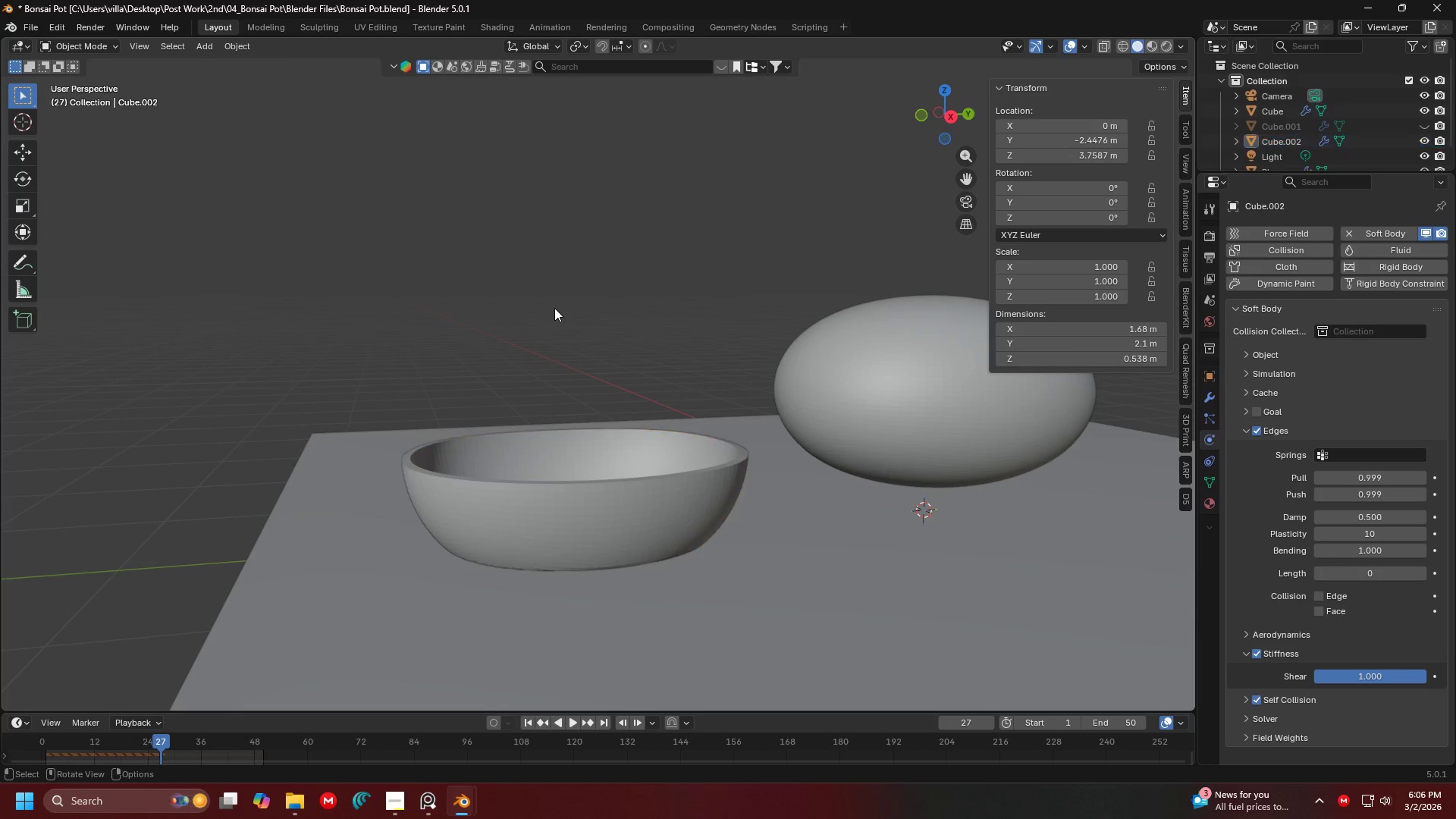 
key(Space)
 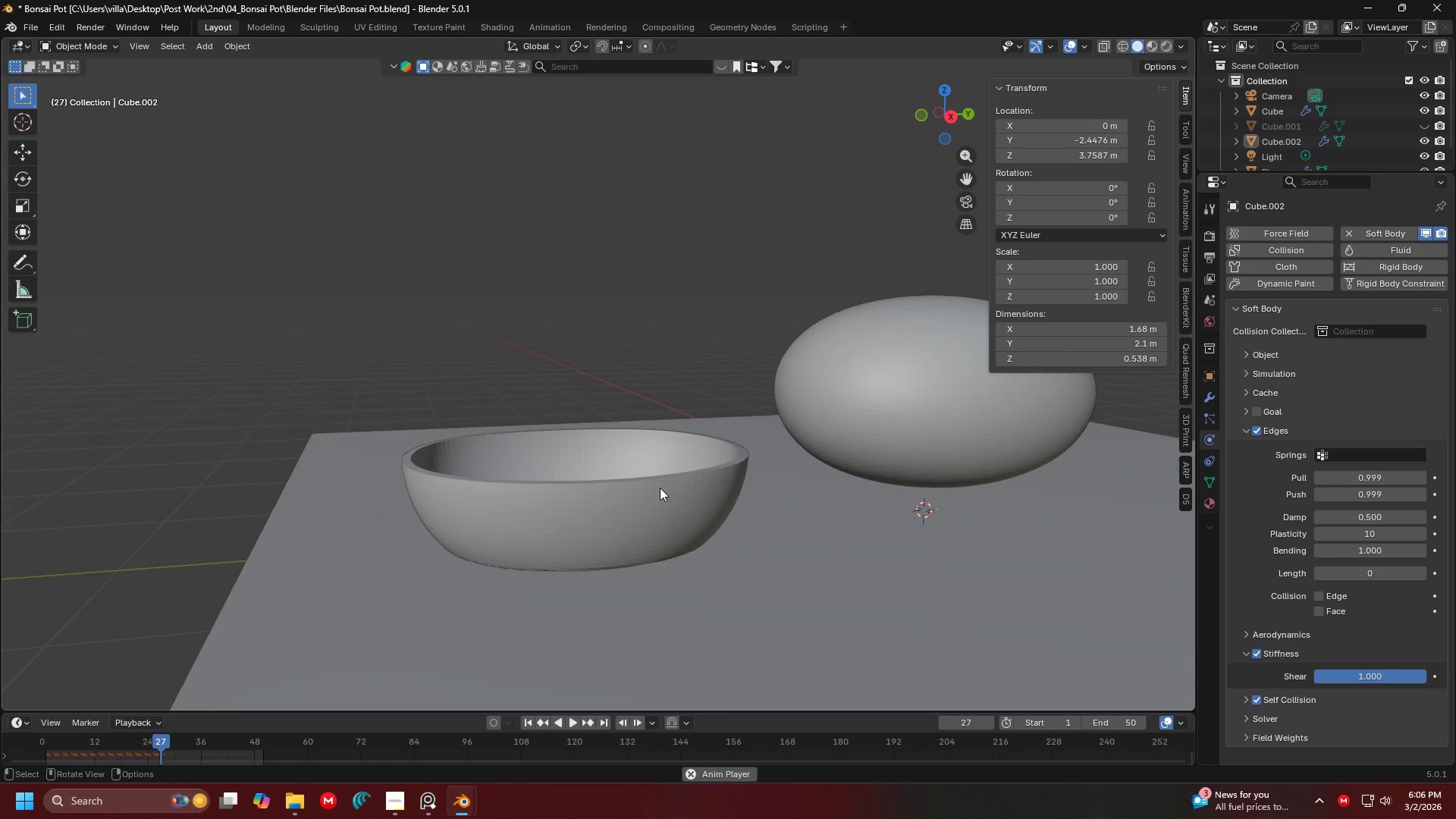 
key(Space)
 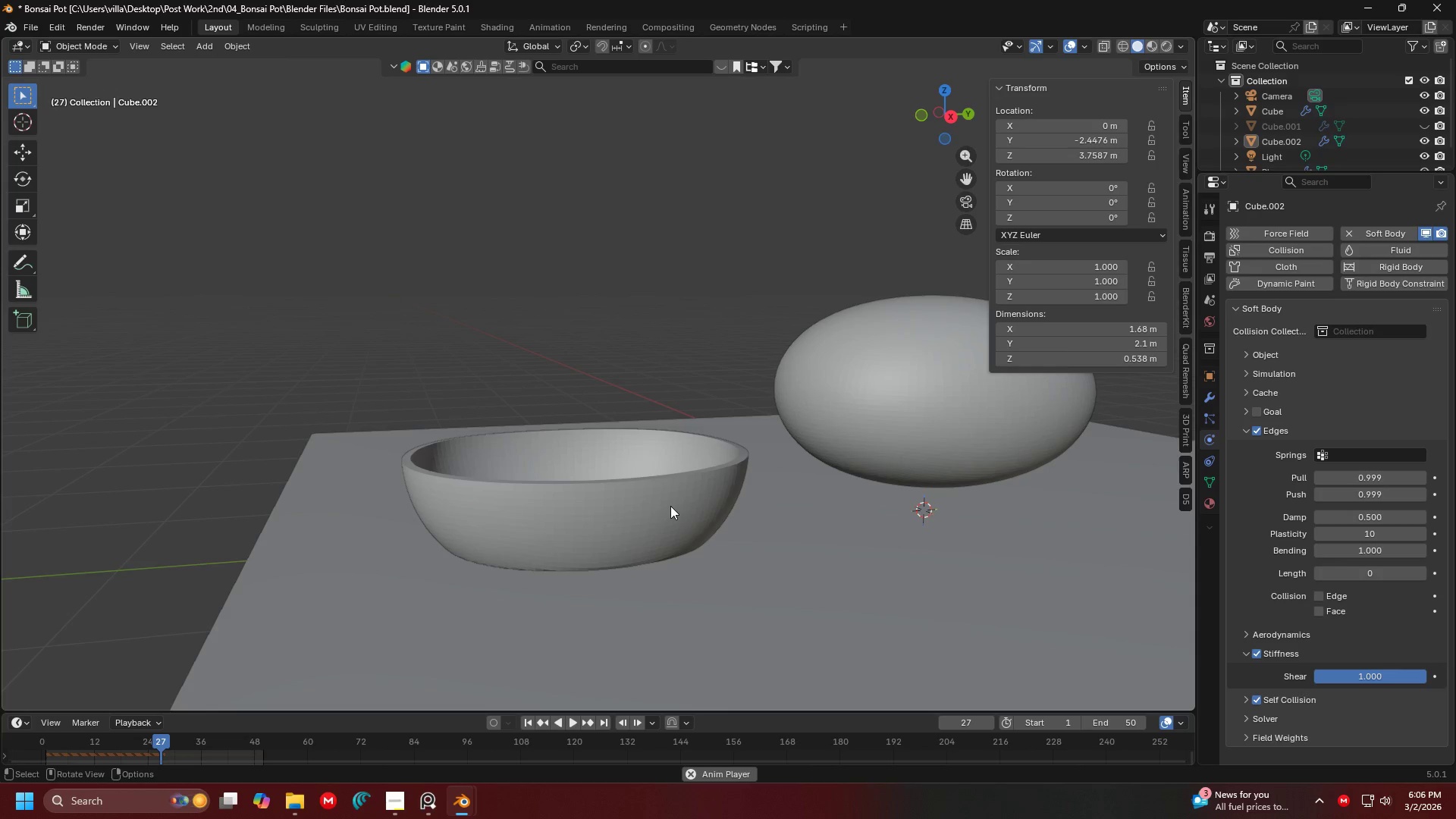 
left_click([670, 506])
 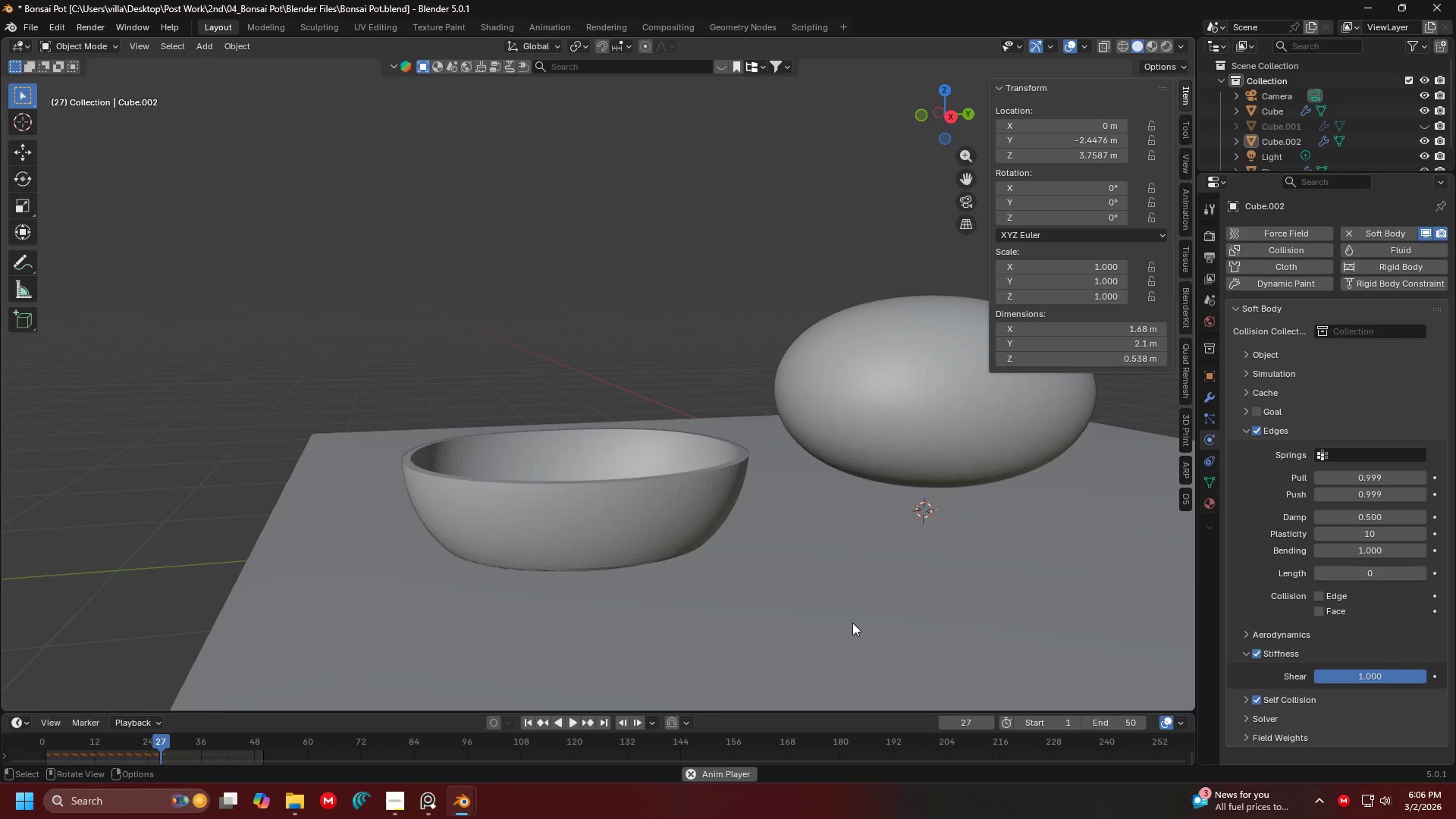 
wait(15.61)
 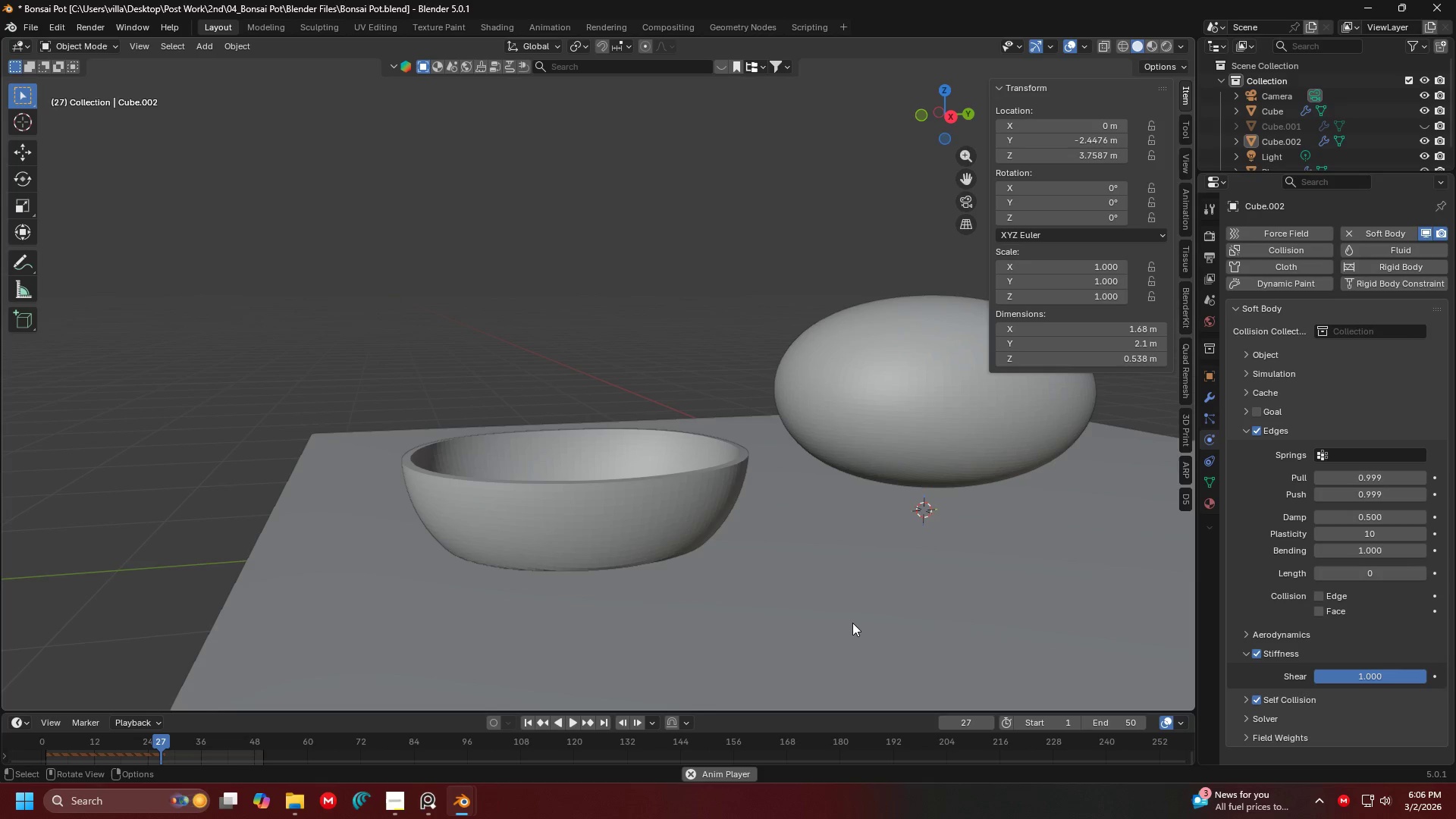 
key(Space)
 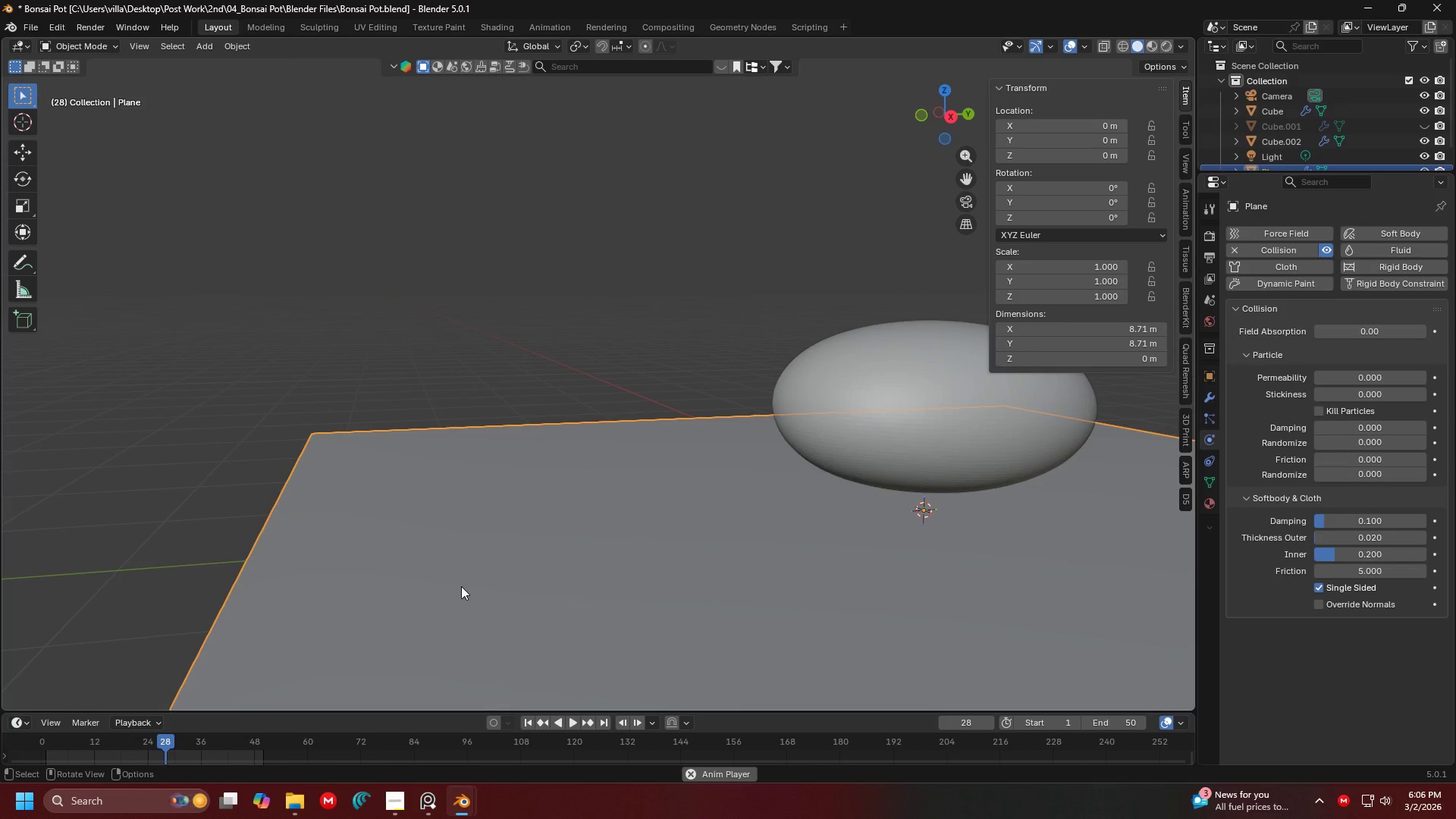 
scroll: coordinate [424, 547], scroll_direction: down, amount: 5.0
 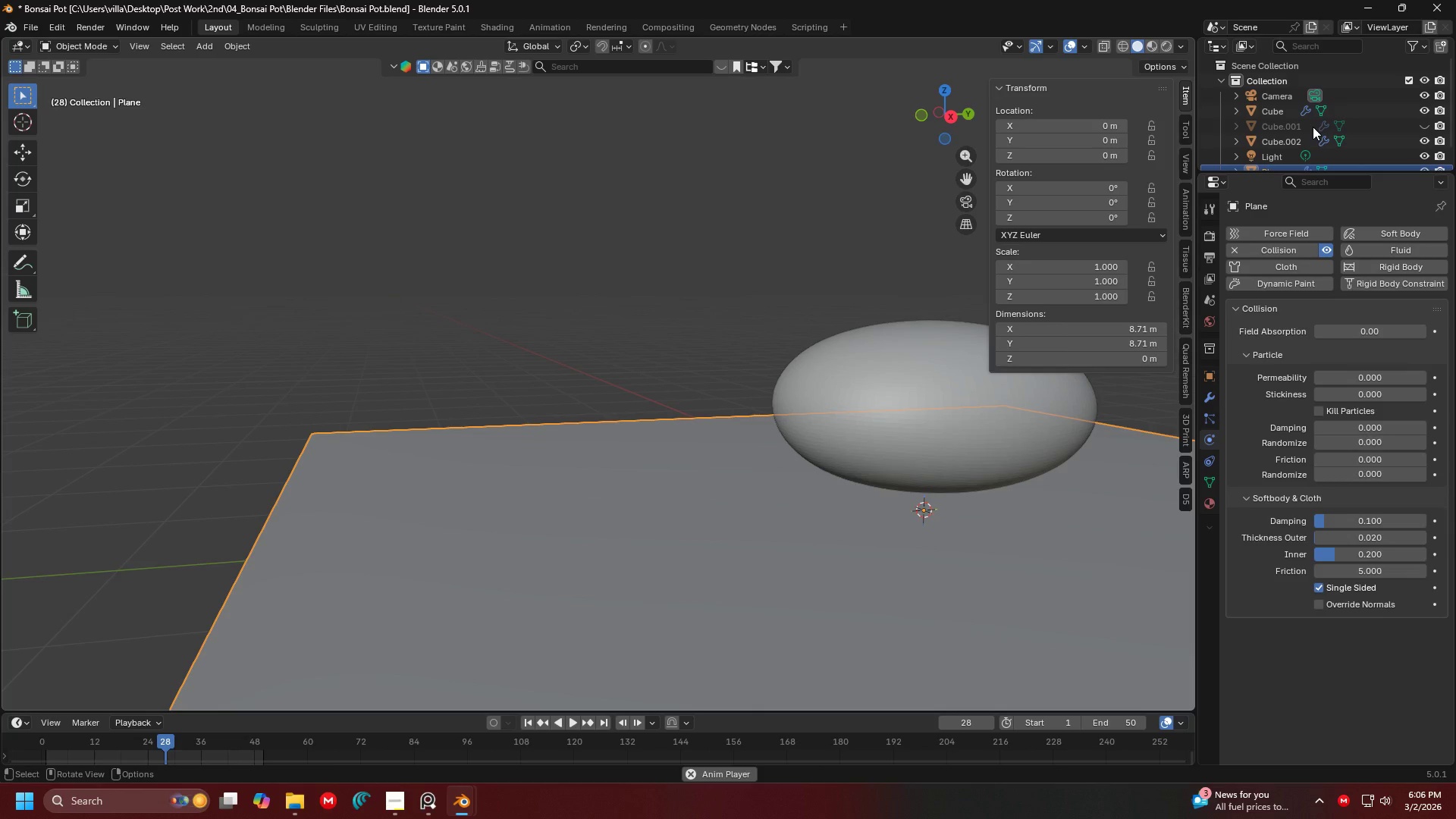 
wait(7.57)
 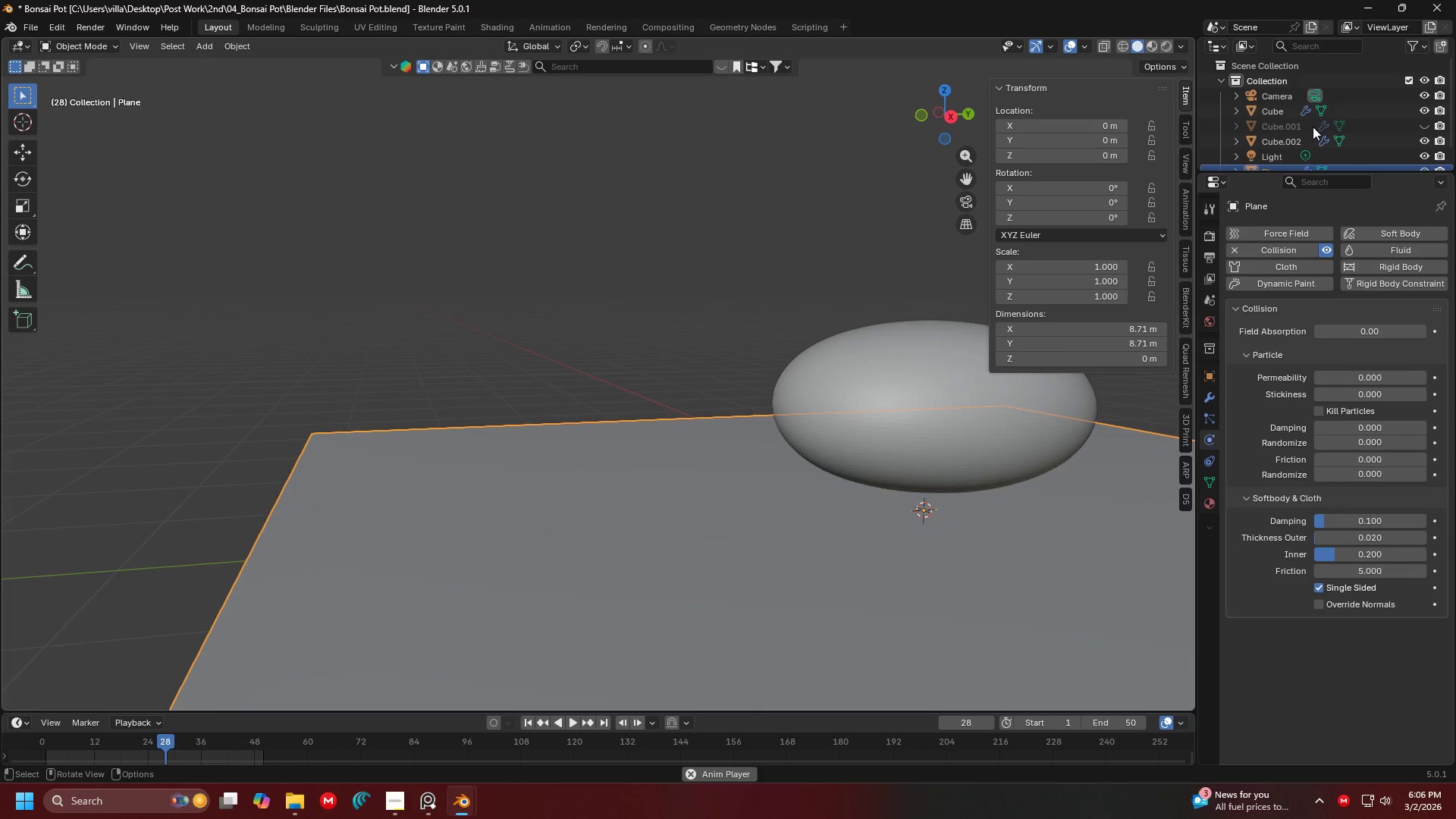 
key(V)
 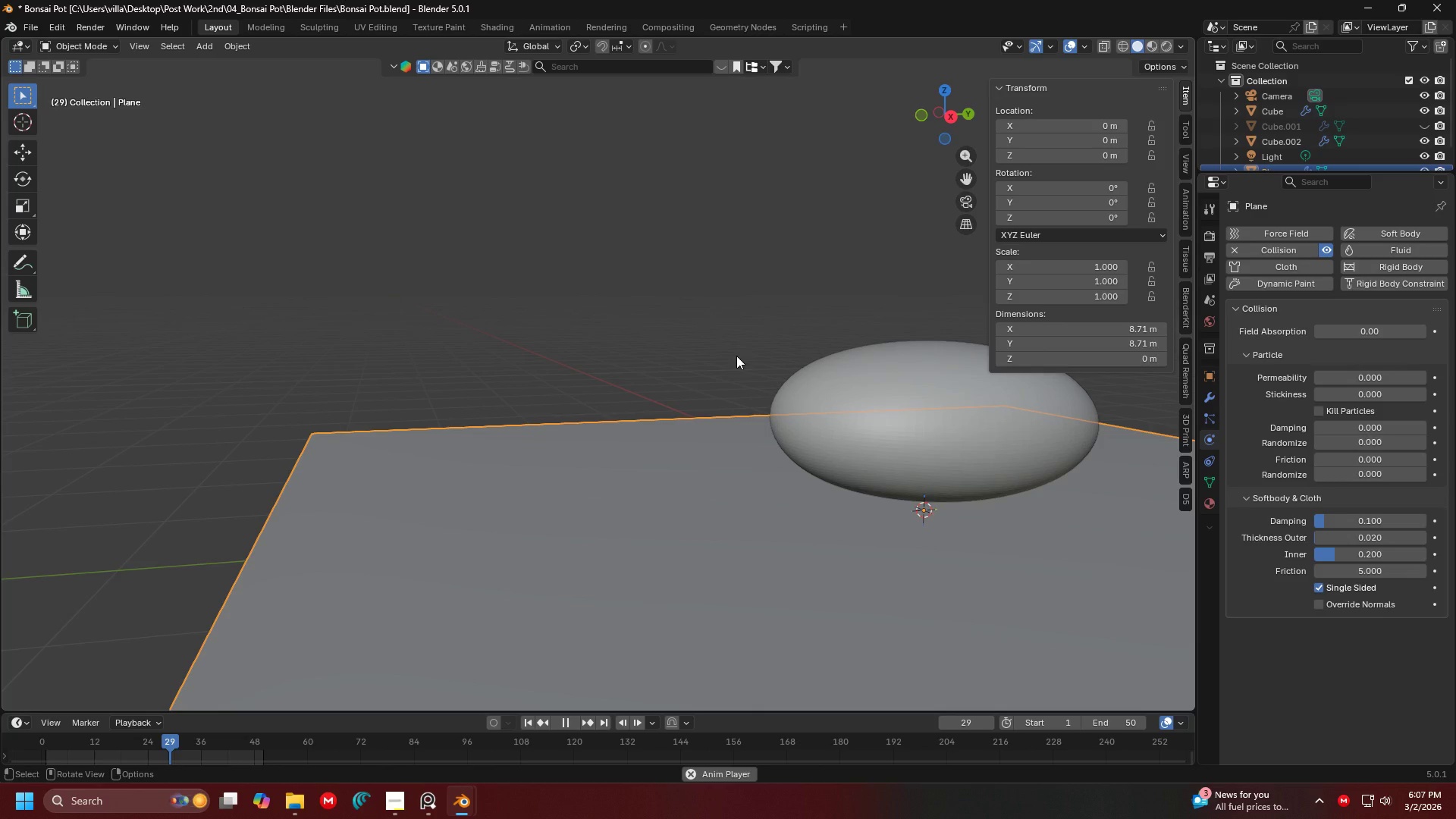 
key(Space)
 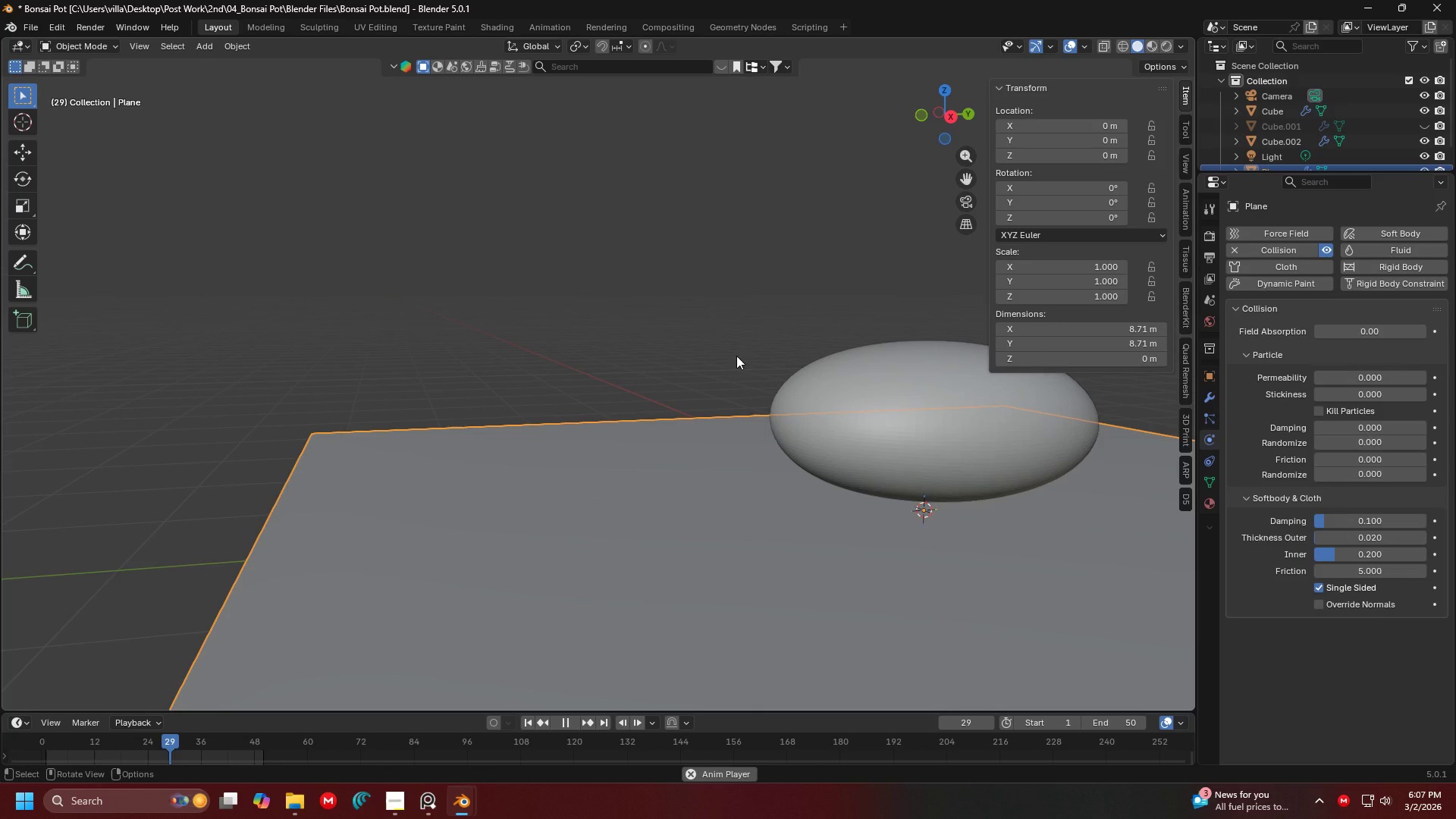 
key(Space)
 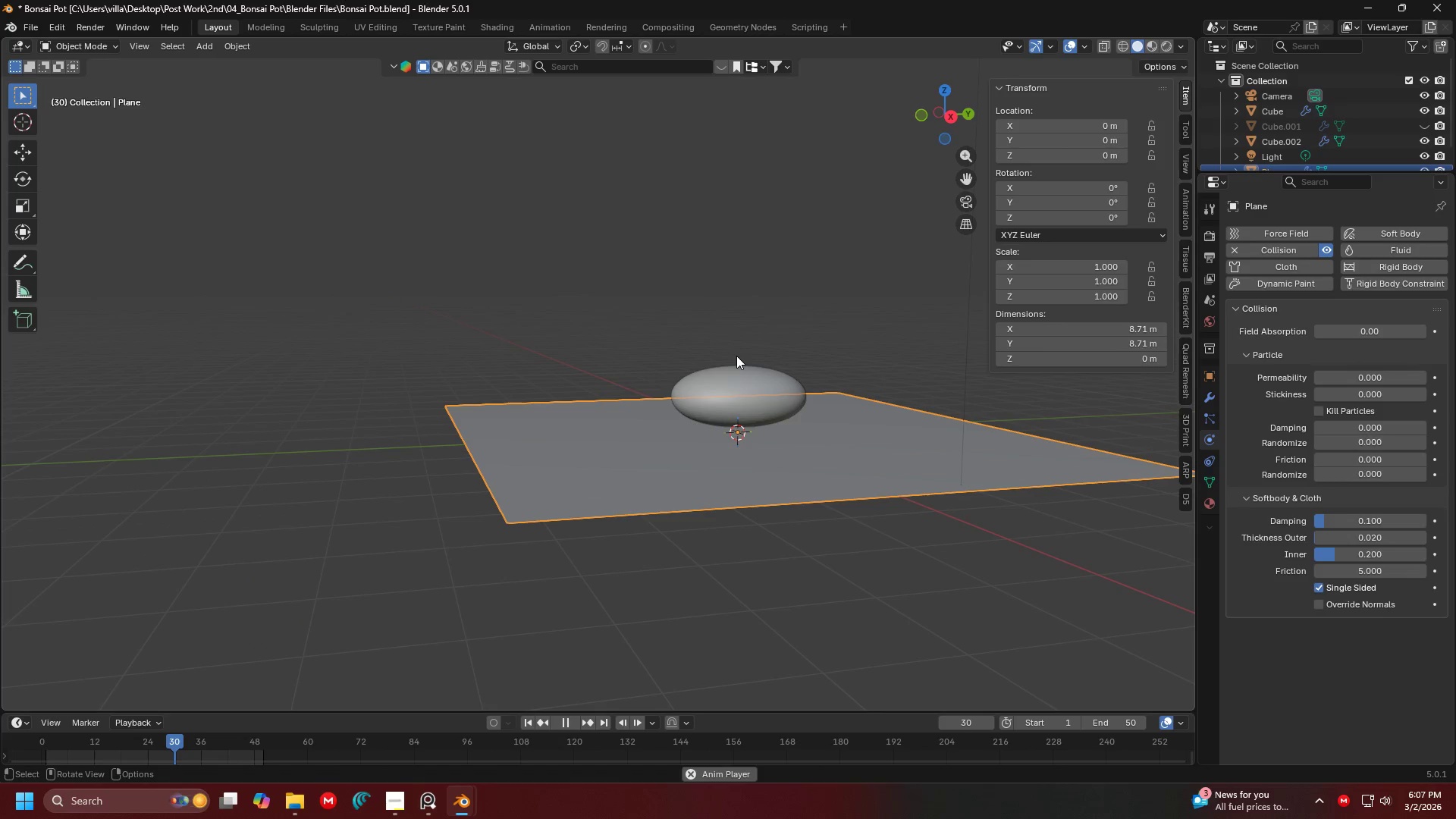 
key(Space)
 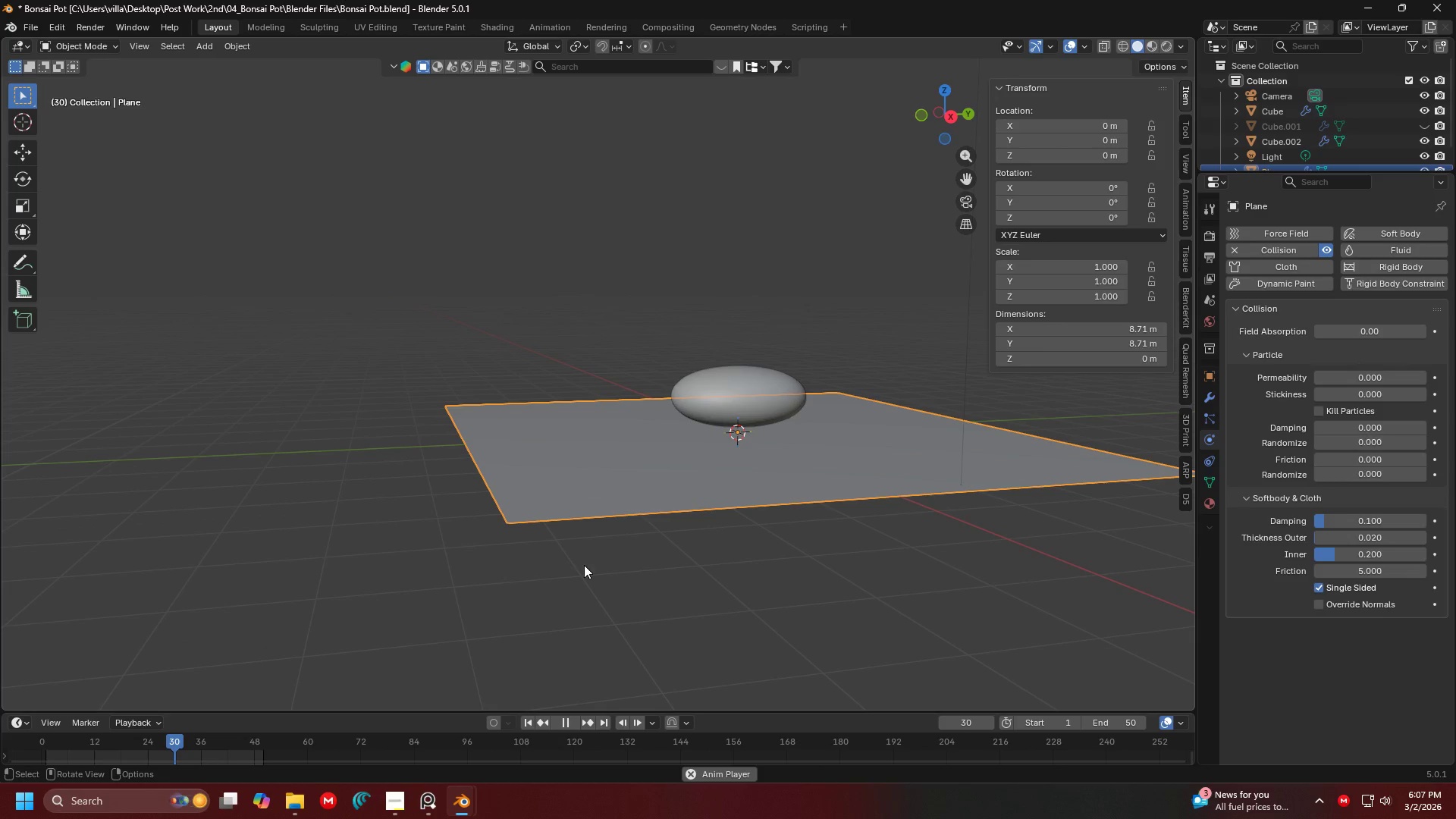 
scroll: coordinate [739, 543], scroll_direction: down, amount: 2.0
 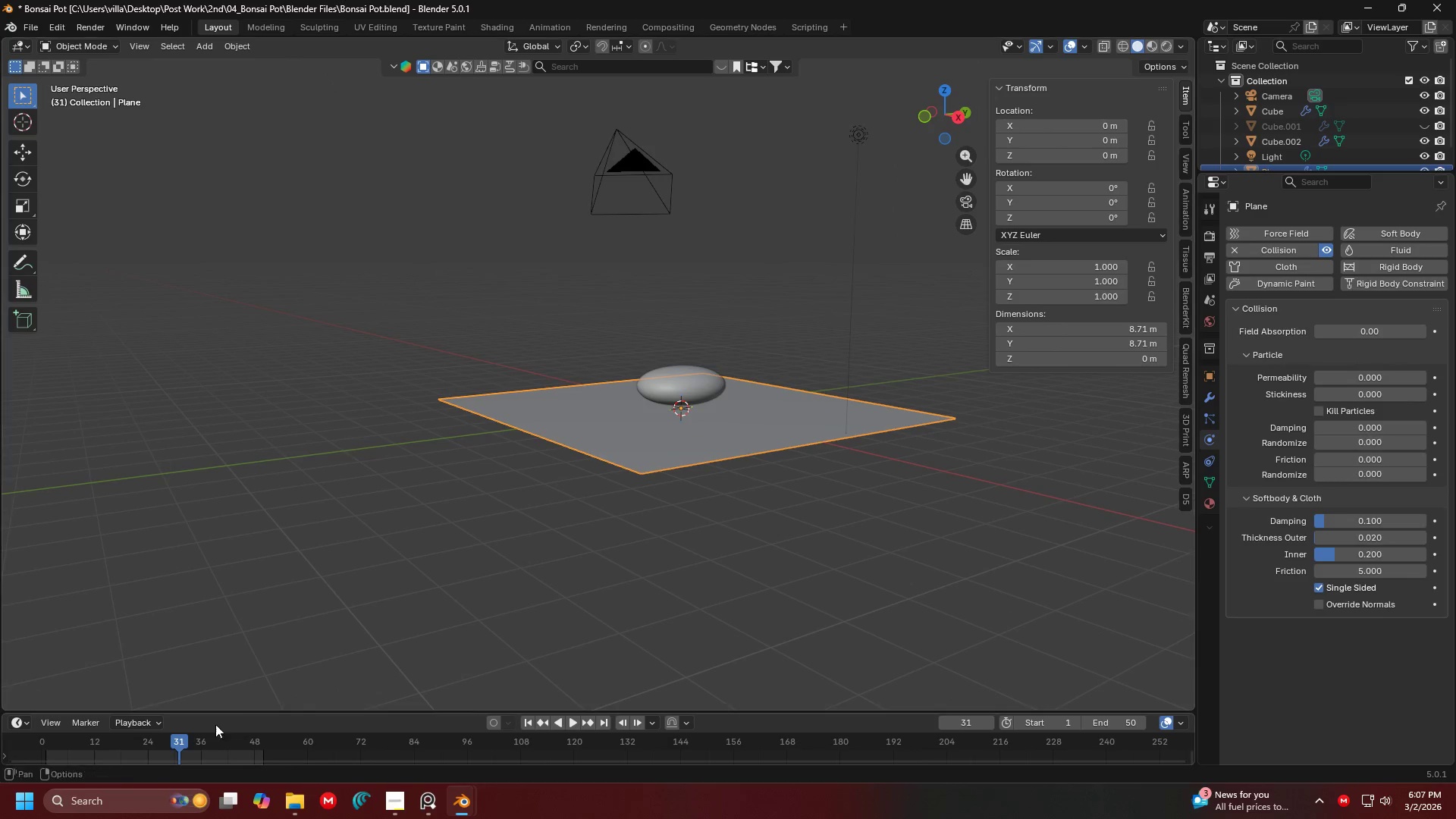 
left_click_drag(start_coordinate=[179, 741], to_coordinate=[1181, 764])
 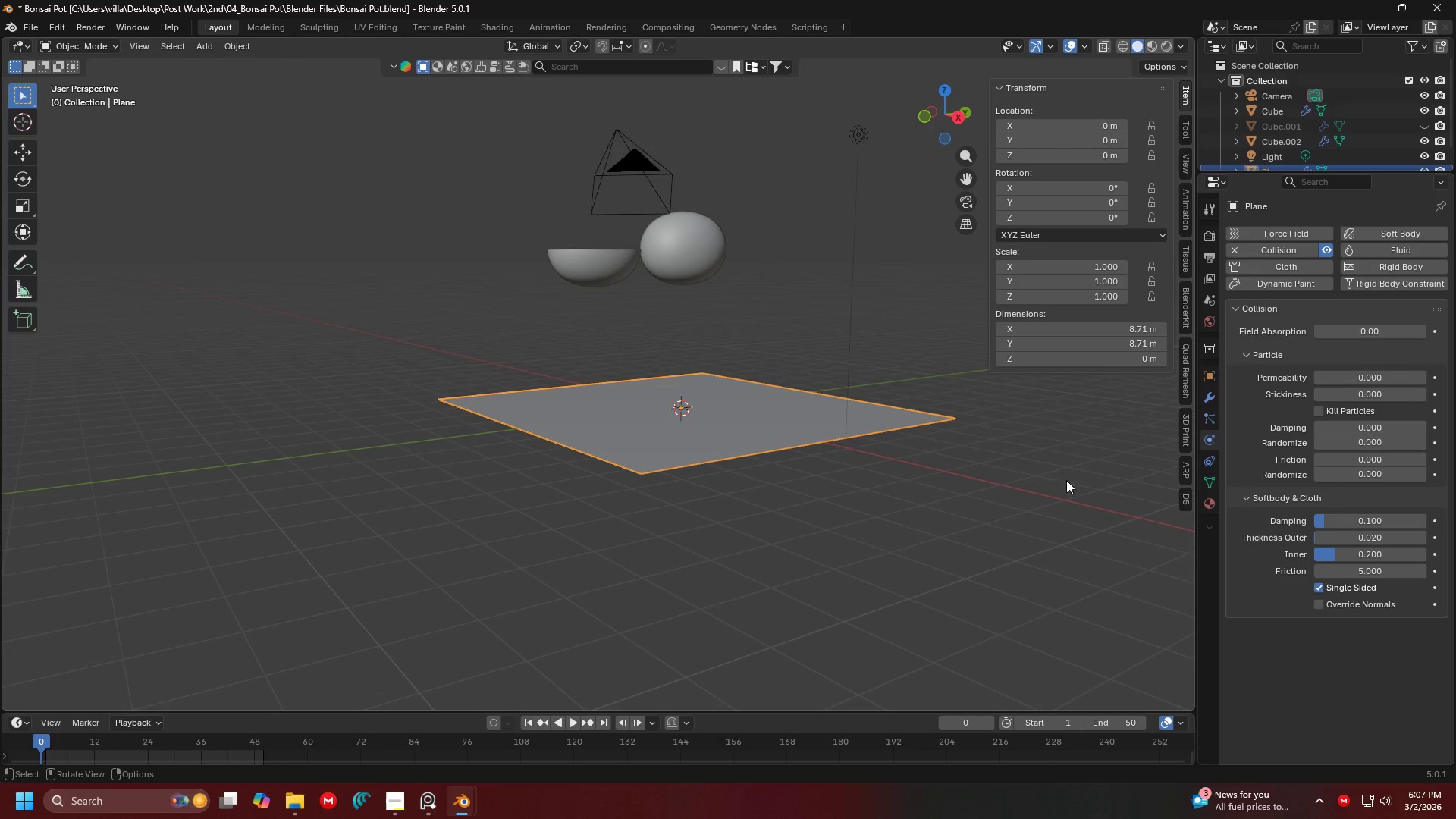 
key(Shift+ShiftLeft)
 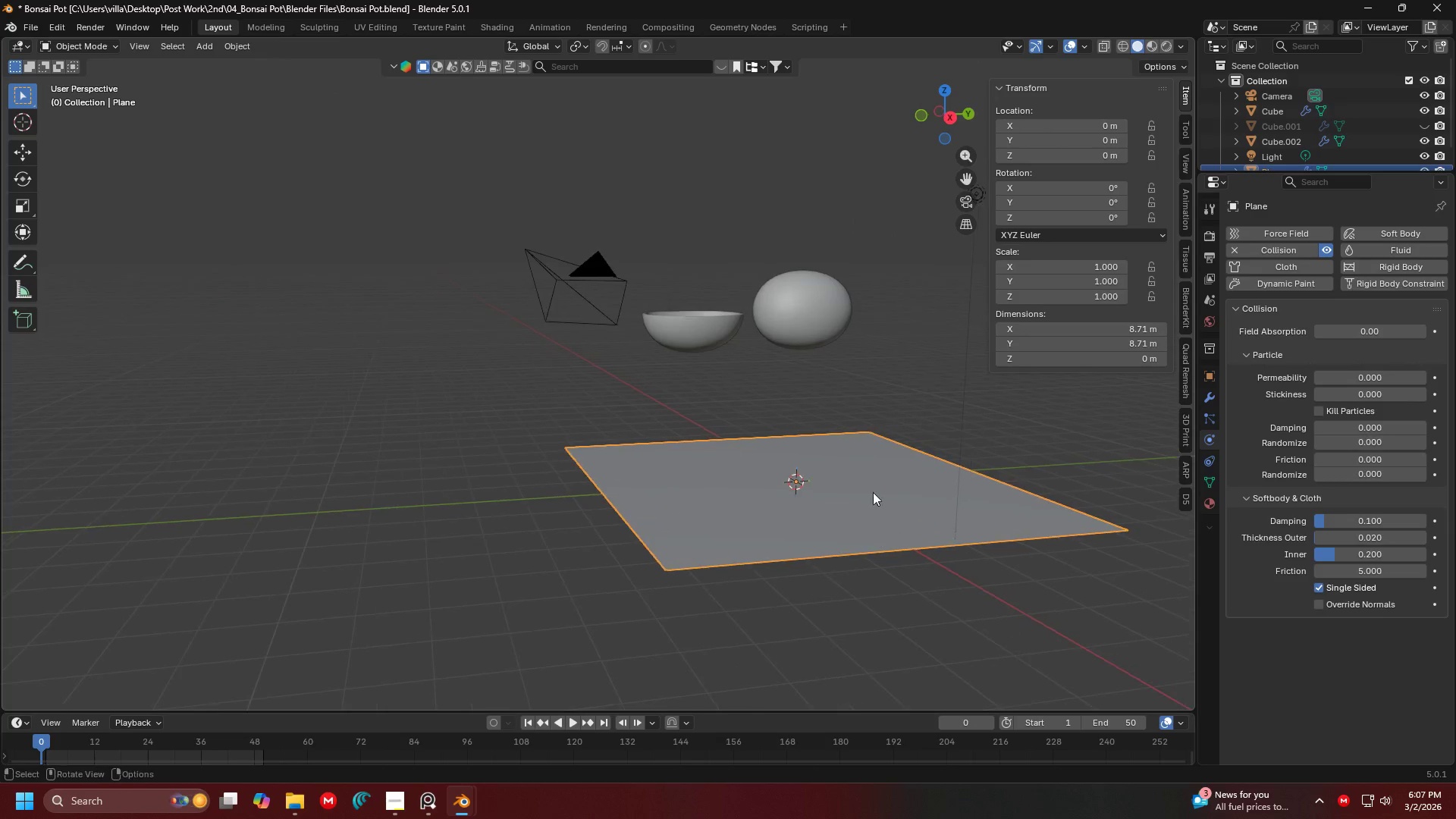 
left_click([830, 297])
 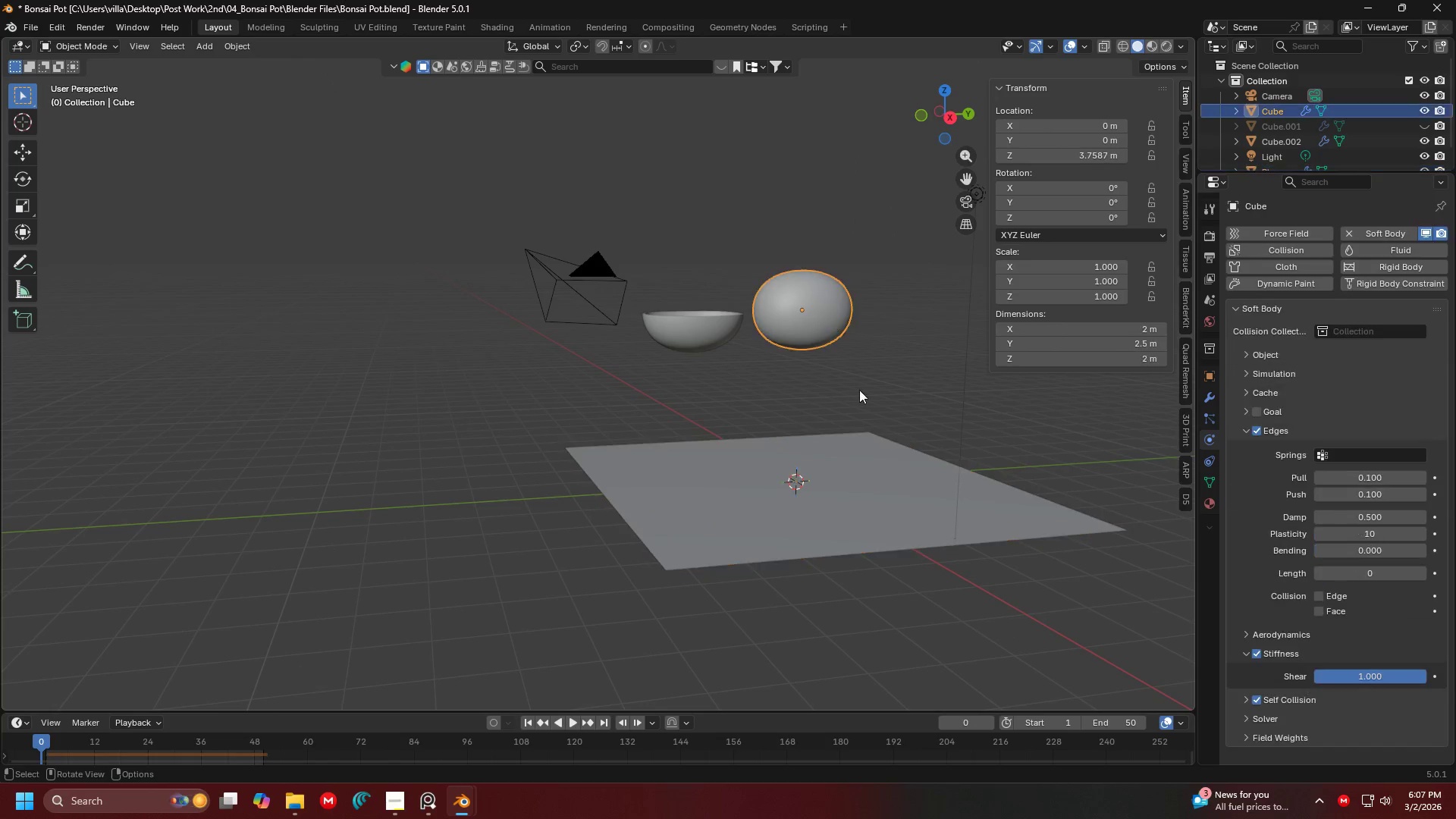 
key(Shift+ShiftLeft)
 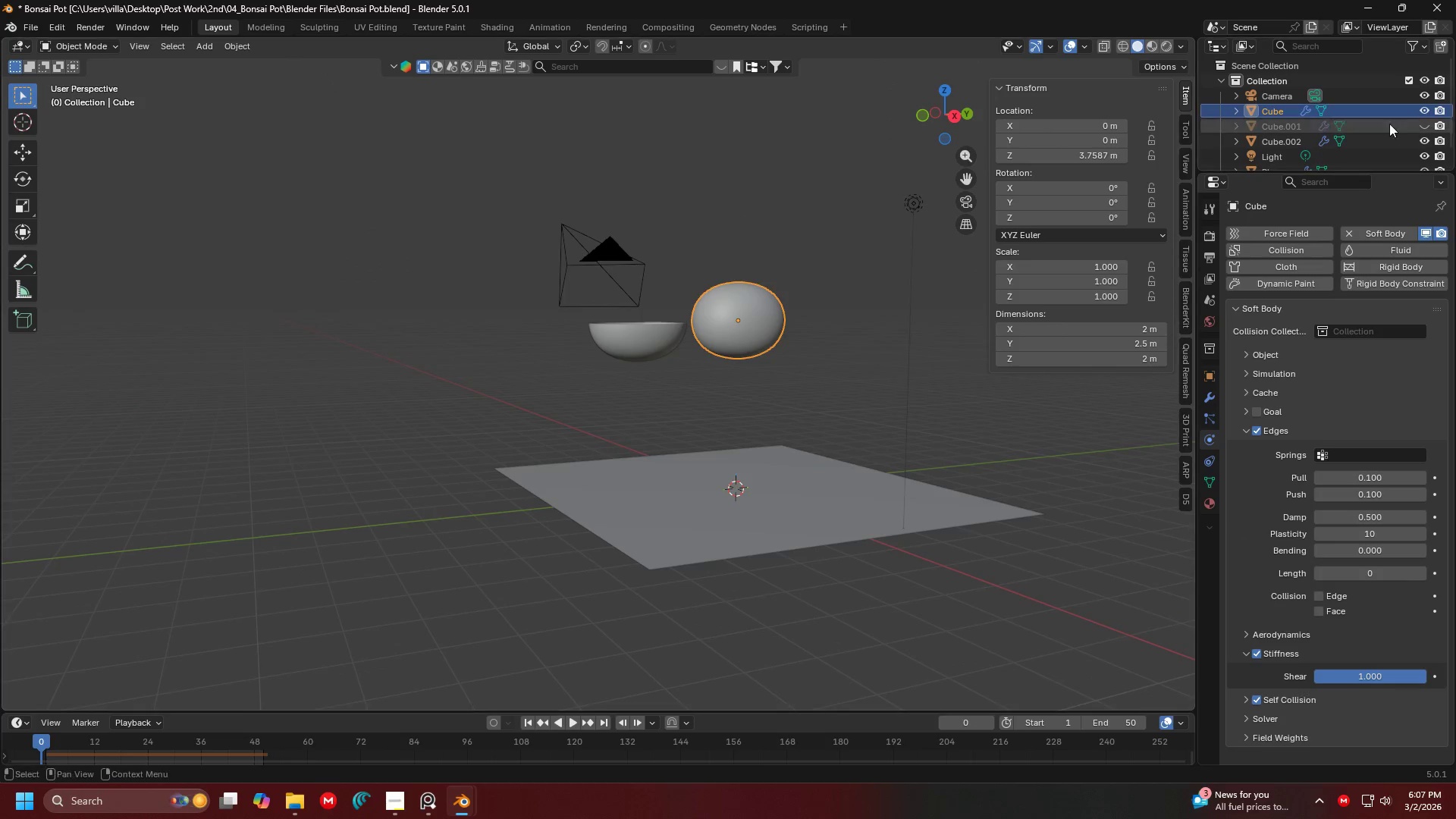 
left_click([1384, 145])
 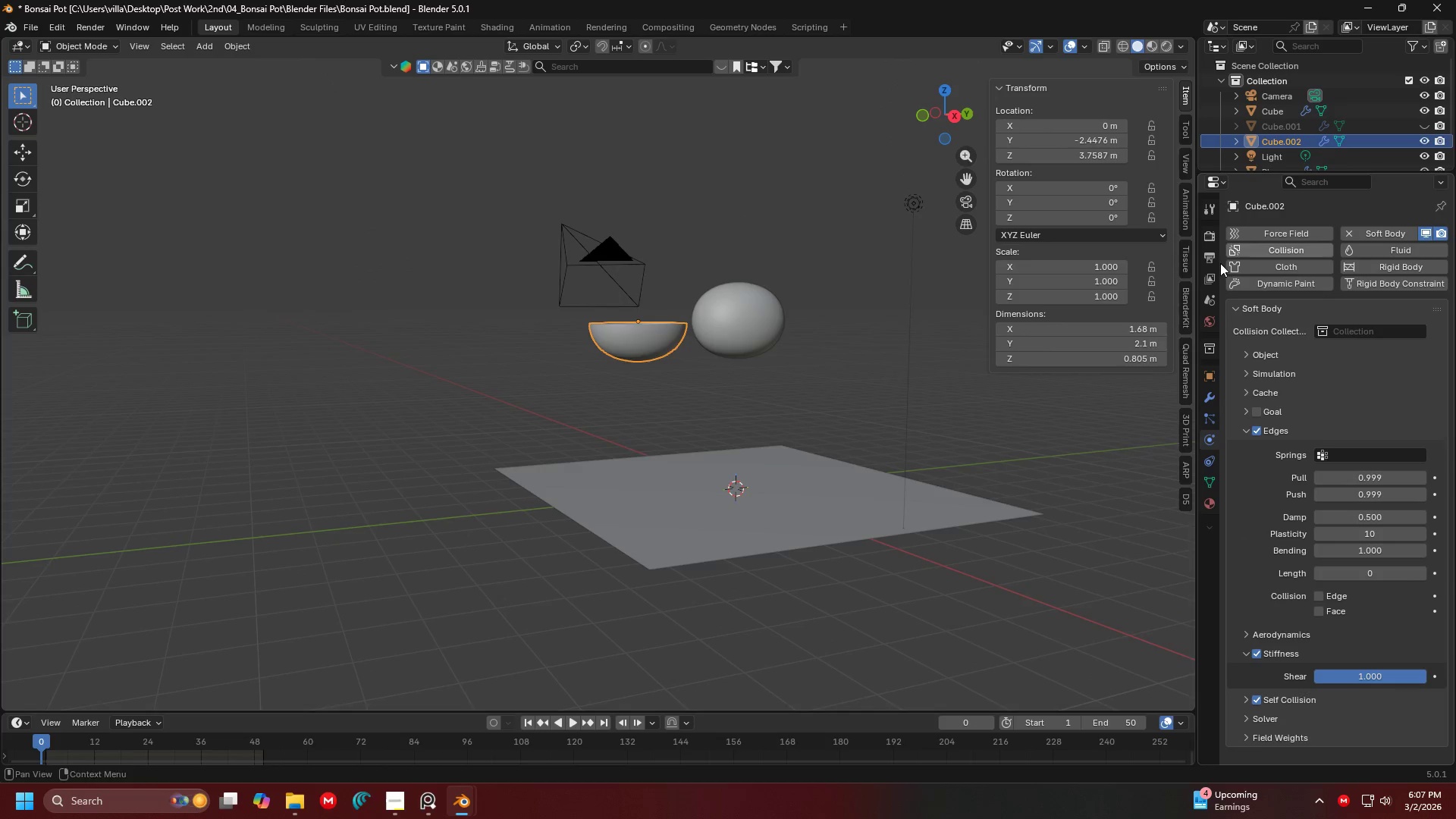 
key(G)
 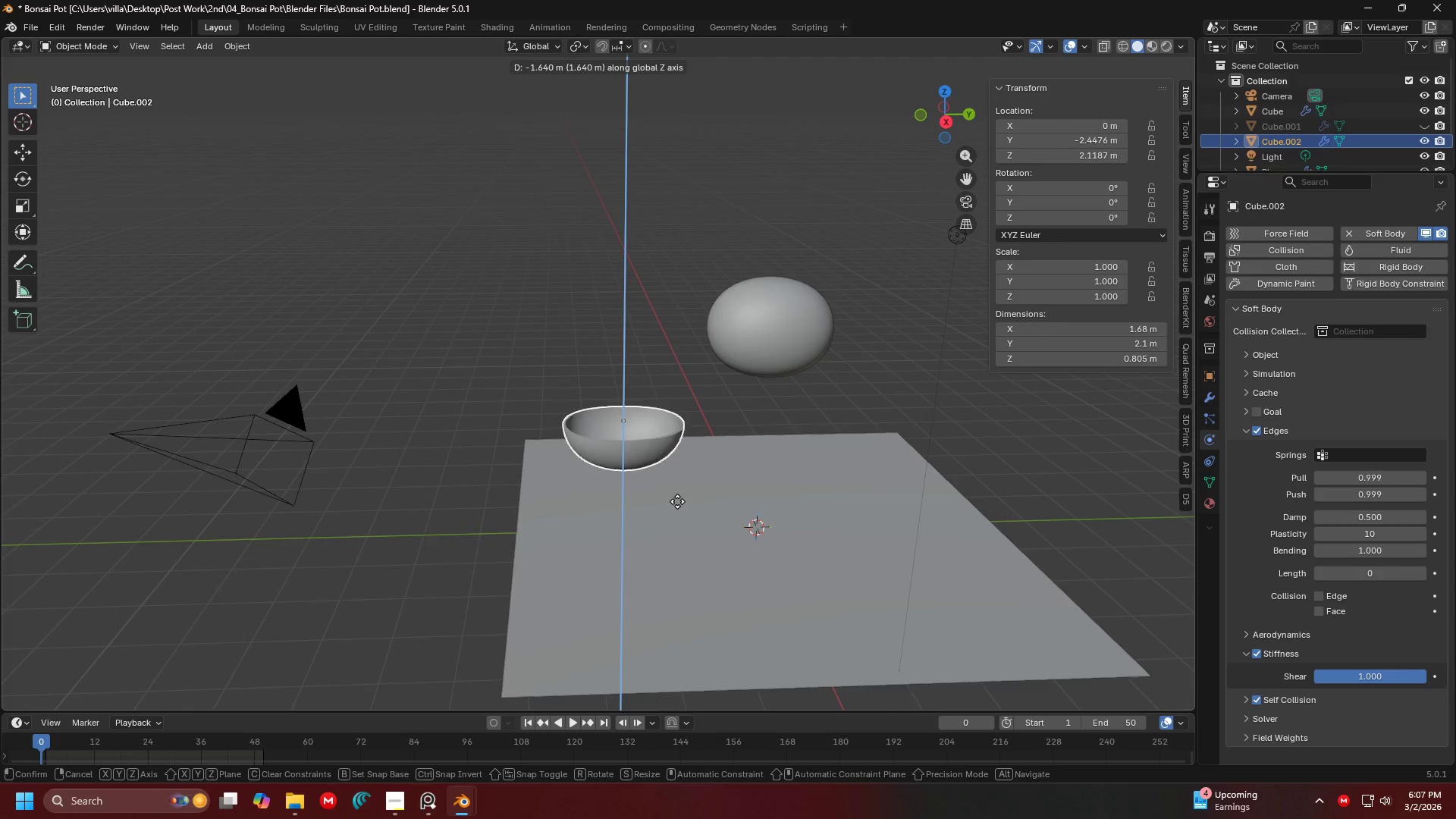 
scroll: coordinate [726, 435], scroll_direction: up, amount: 1.0
 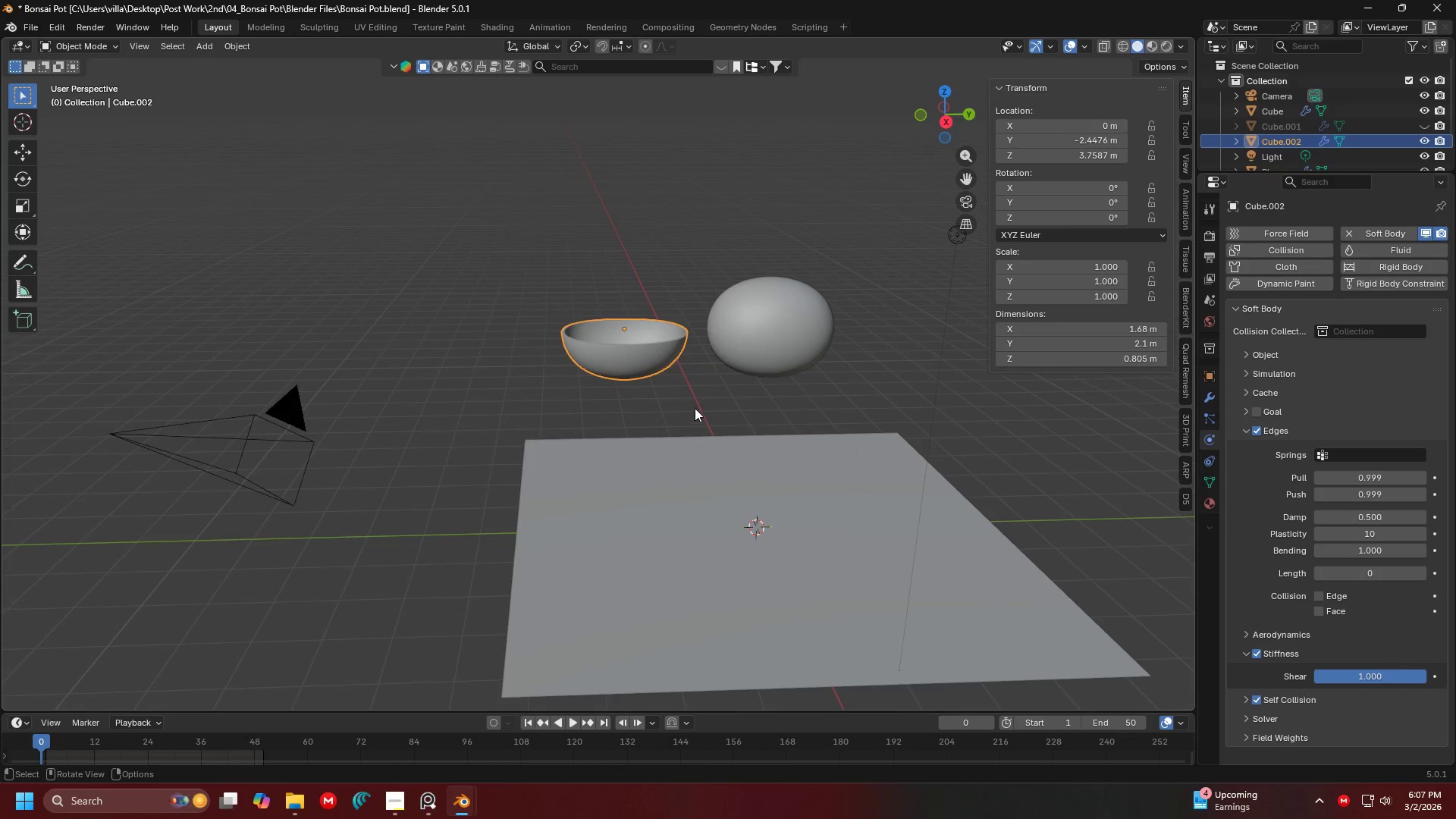 
key(Escape)
 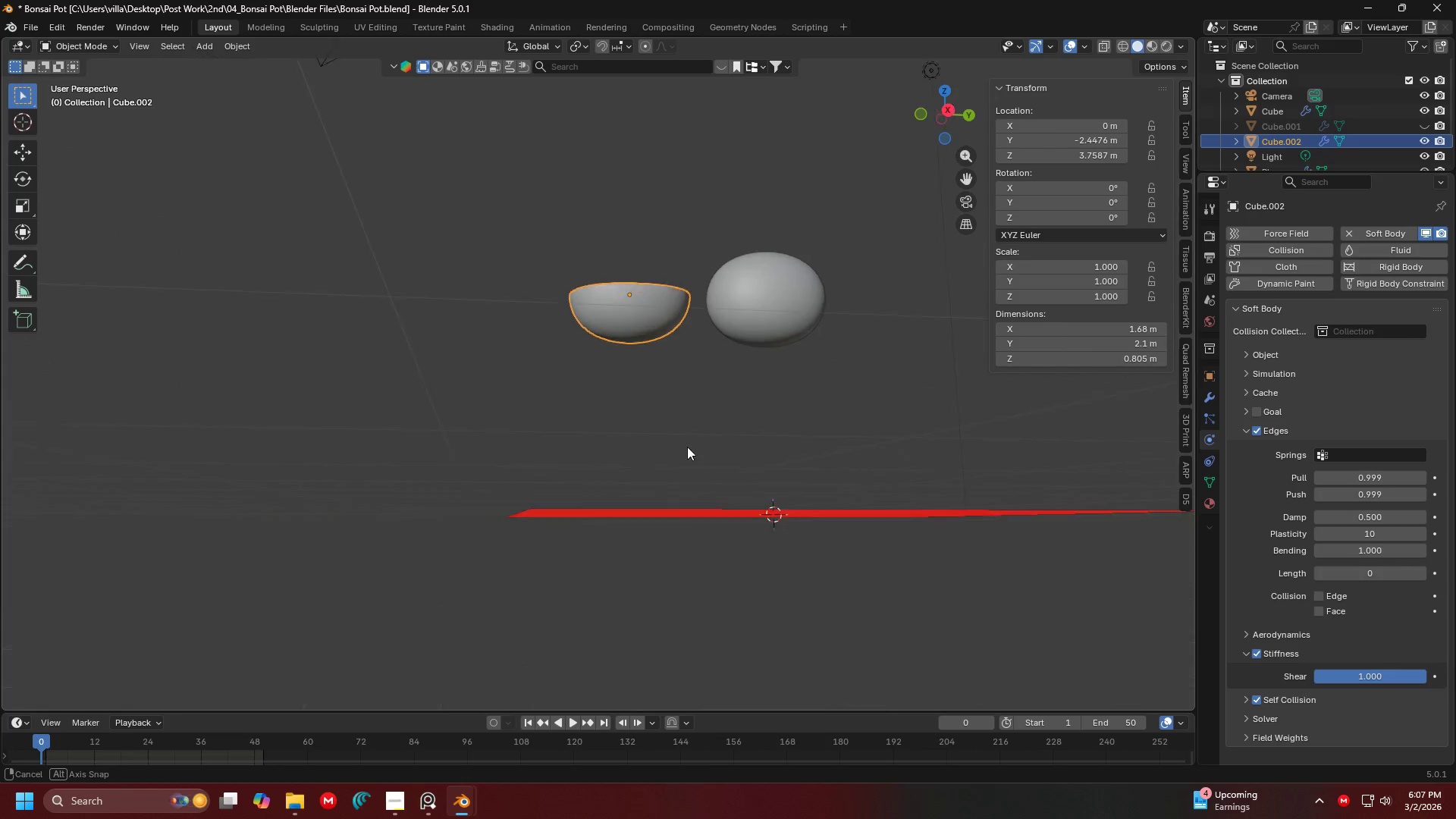 
key(Shift+ShiftLeft)
 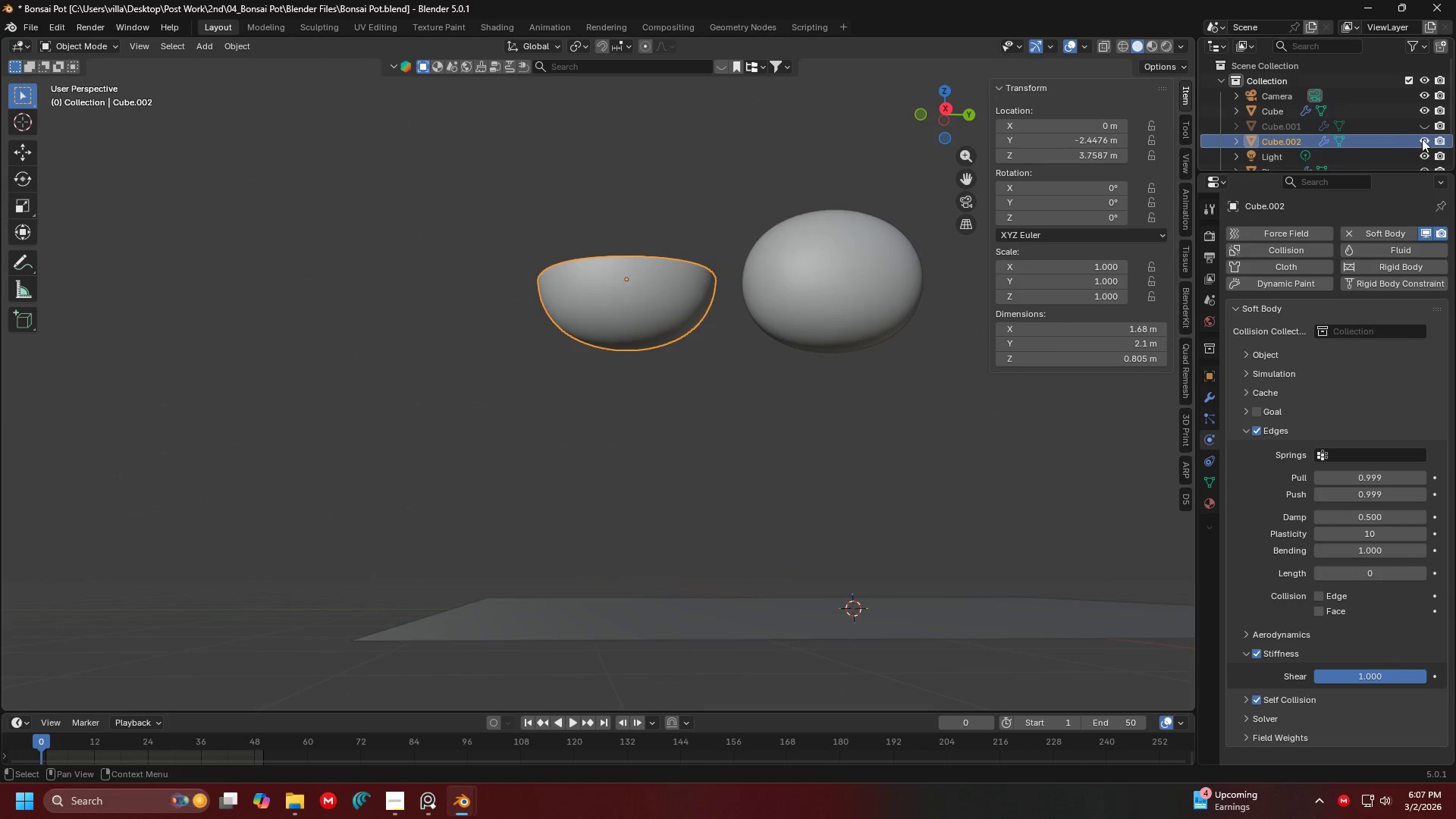 
scroll: coordinate [690, 393], scroll_direction: up, amount: 2.0
 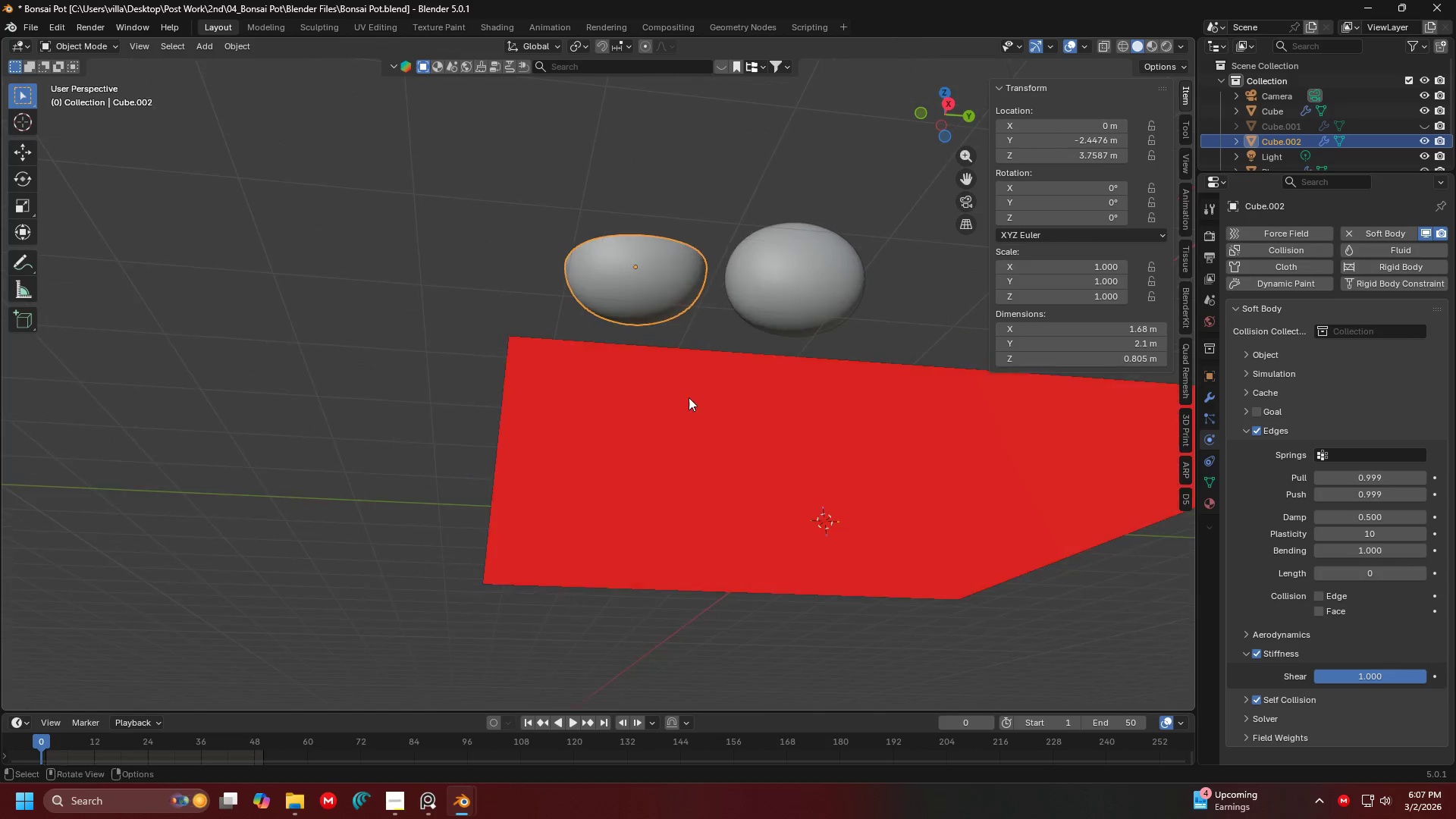 
double_click([1424, 124])
 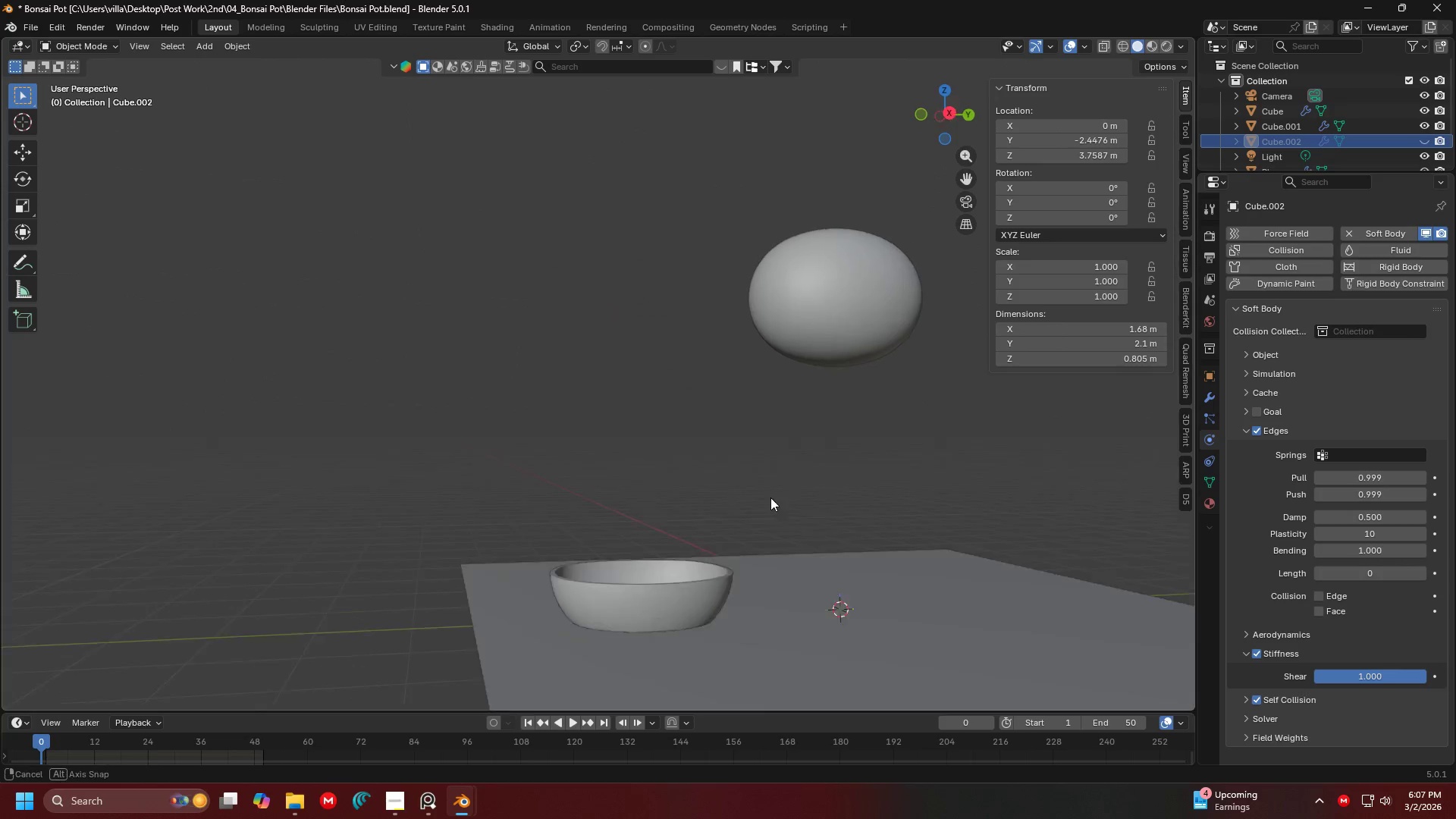 
left_click([687, 583])
 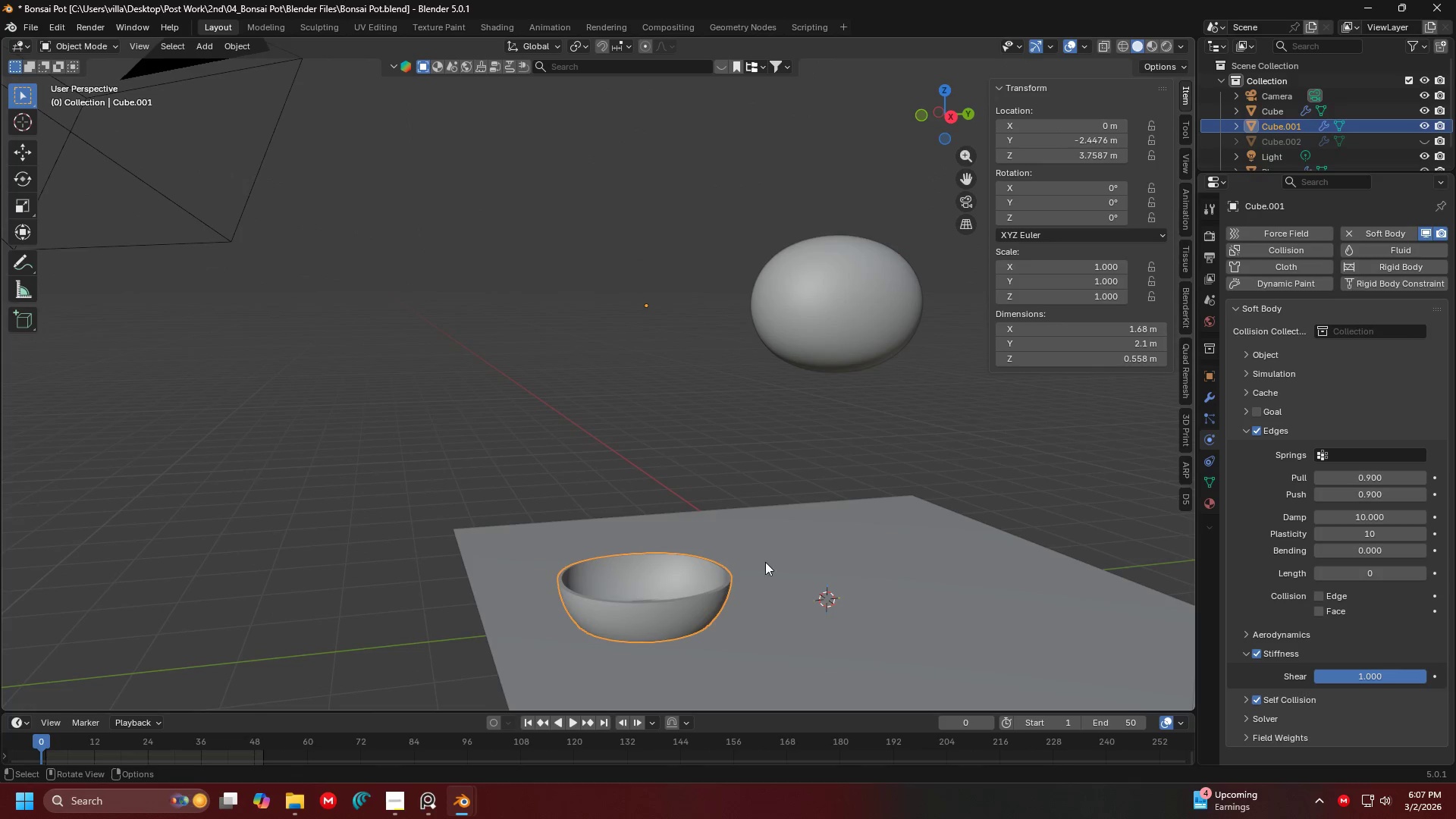 
key(Shift+ShiftLeft)
 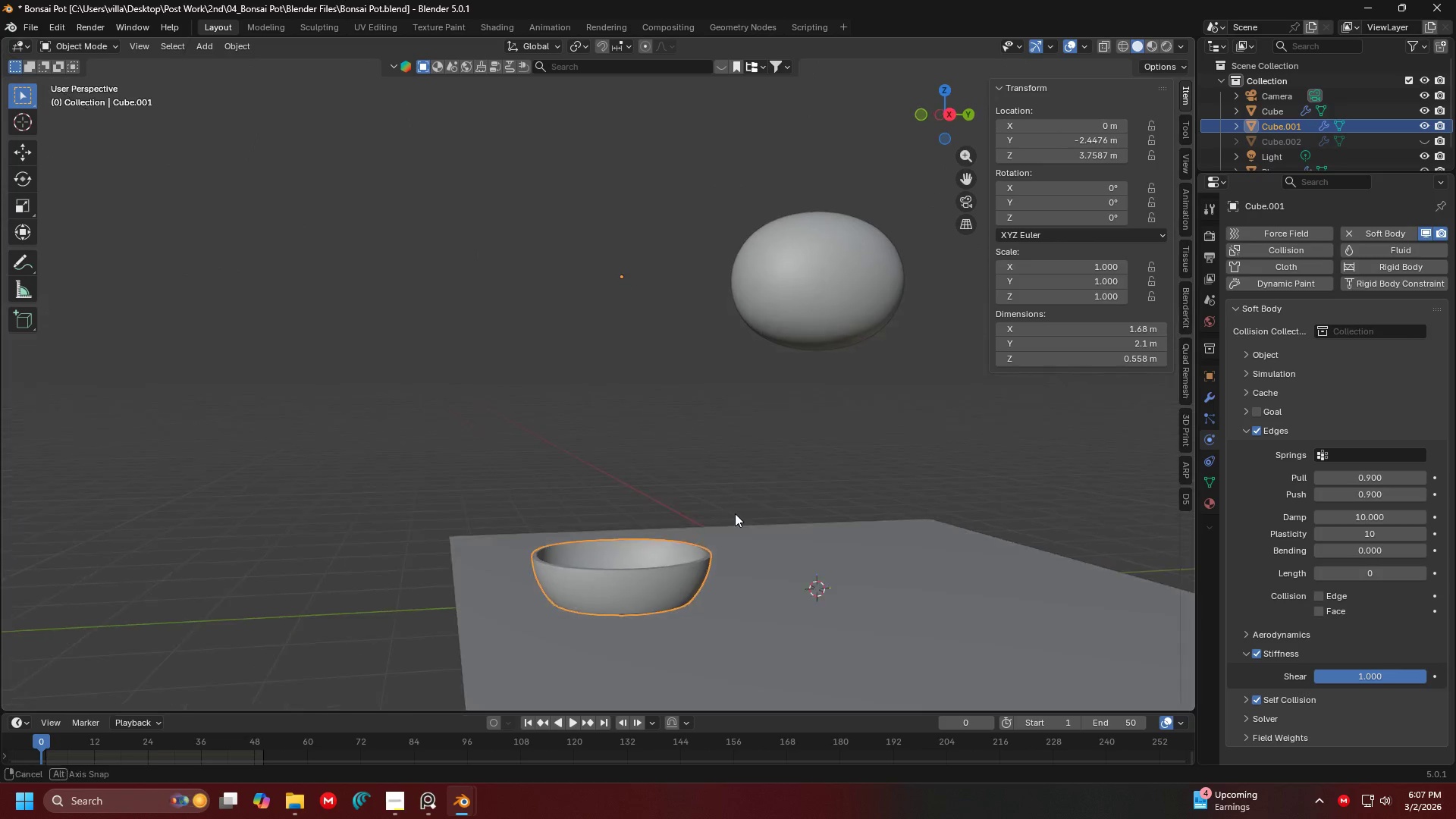 
key(Shift+ShiftLeft)
 